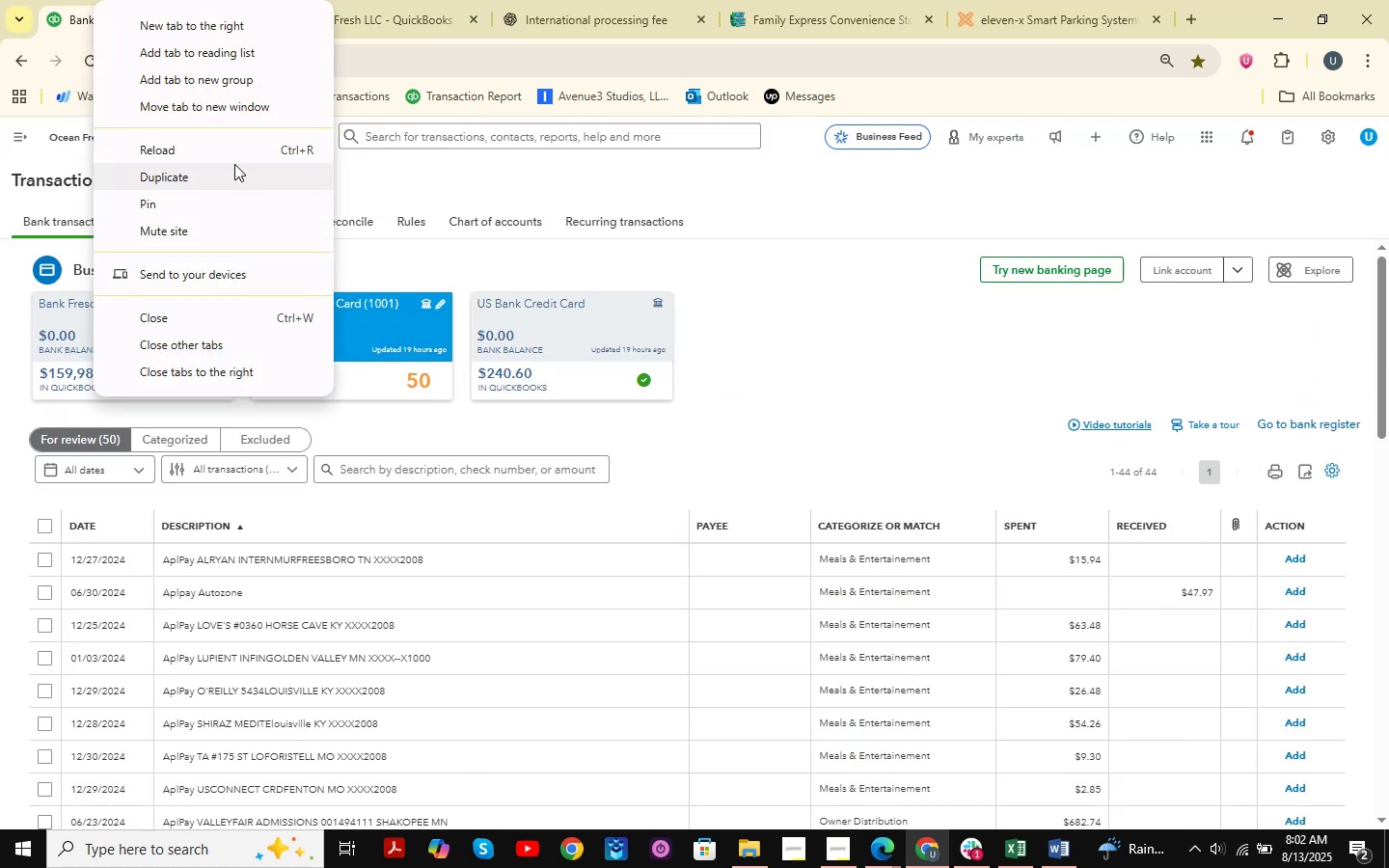 
left_click([230, 169])
 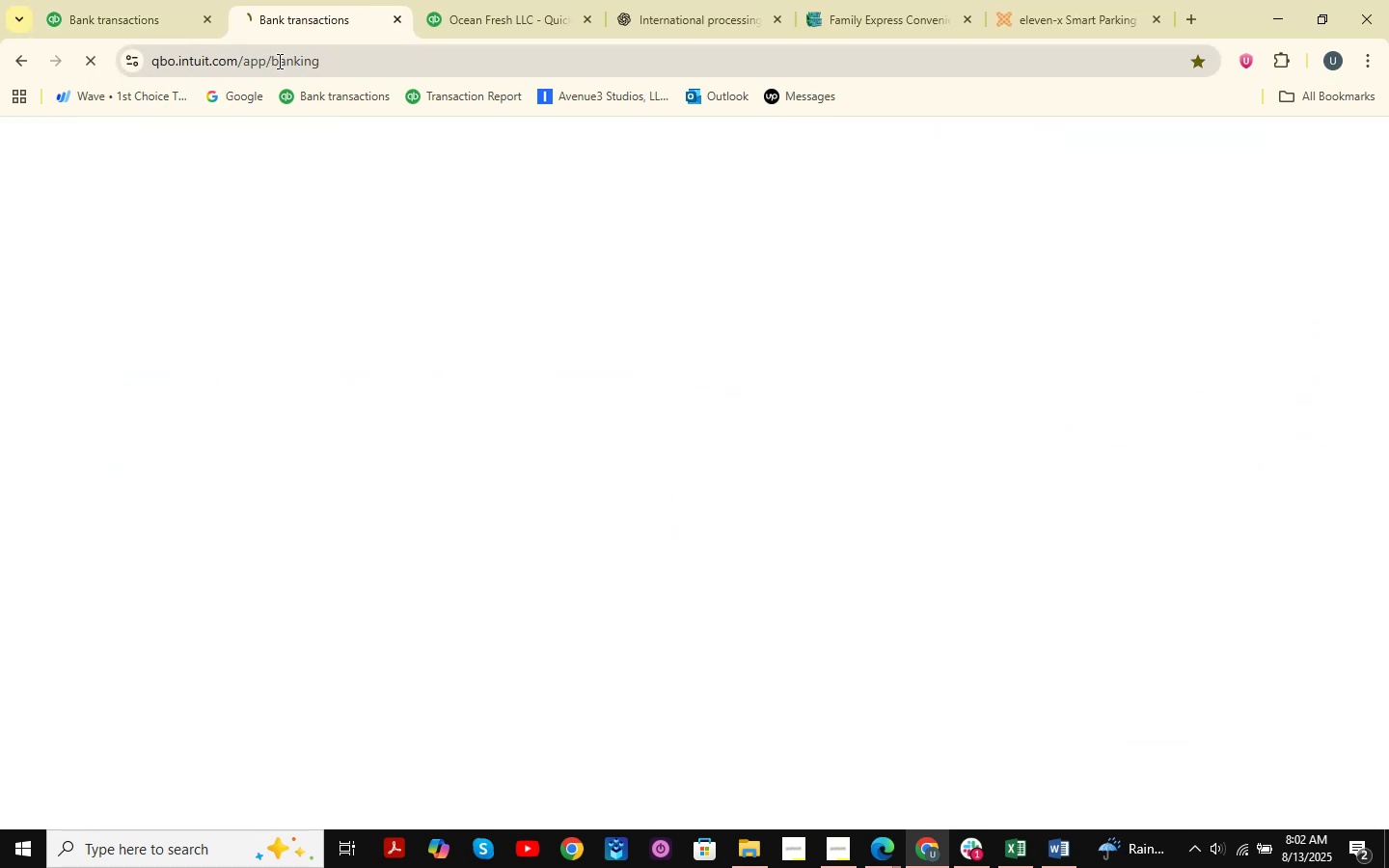 
left_click_drag(start_coordinate=[308, 25], to_coordinate=[124, 29])
 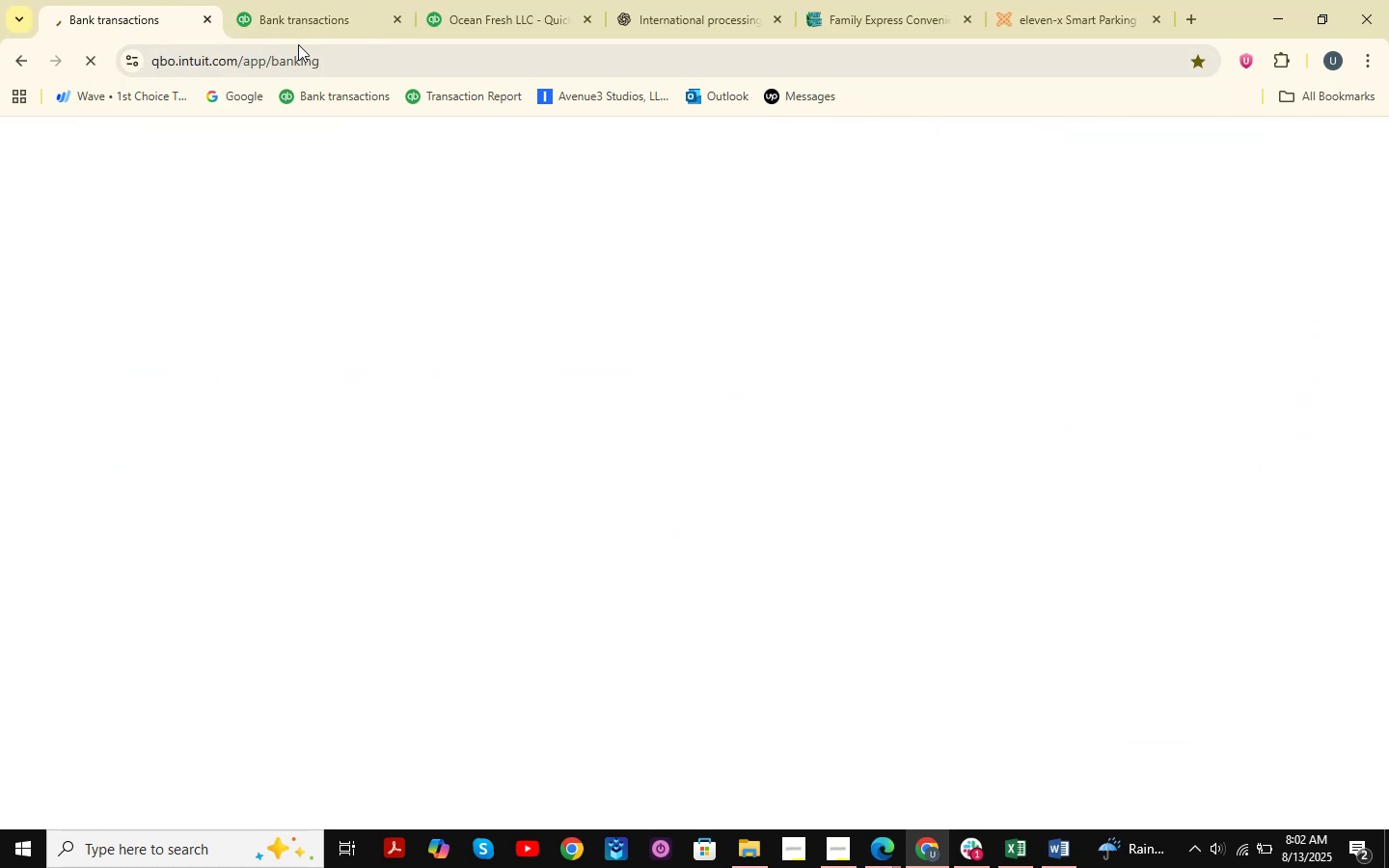 
left_click([310, 0])
 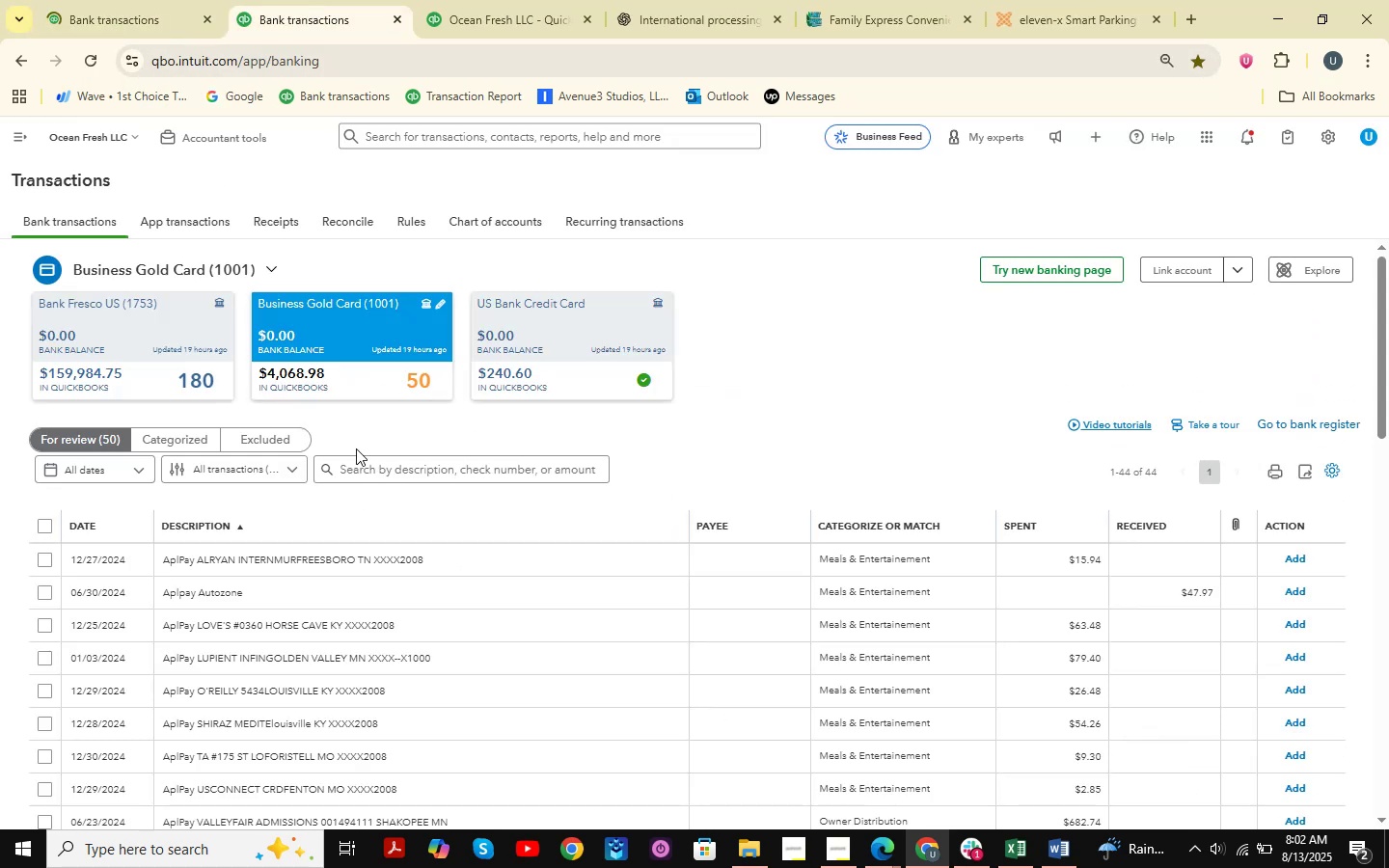 
scroll: coordinate [356, 448], scroll_direction: down, amount: 9.0
 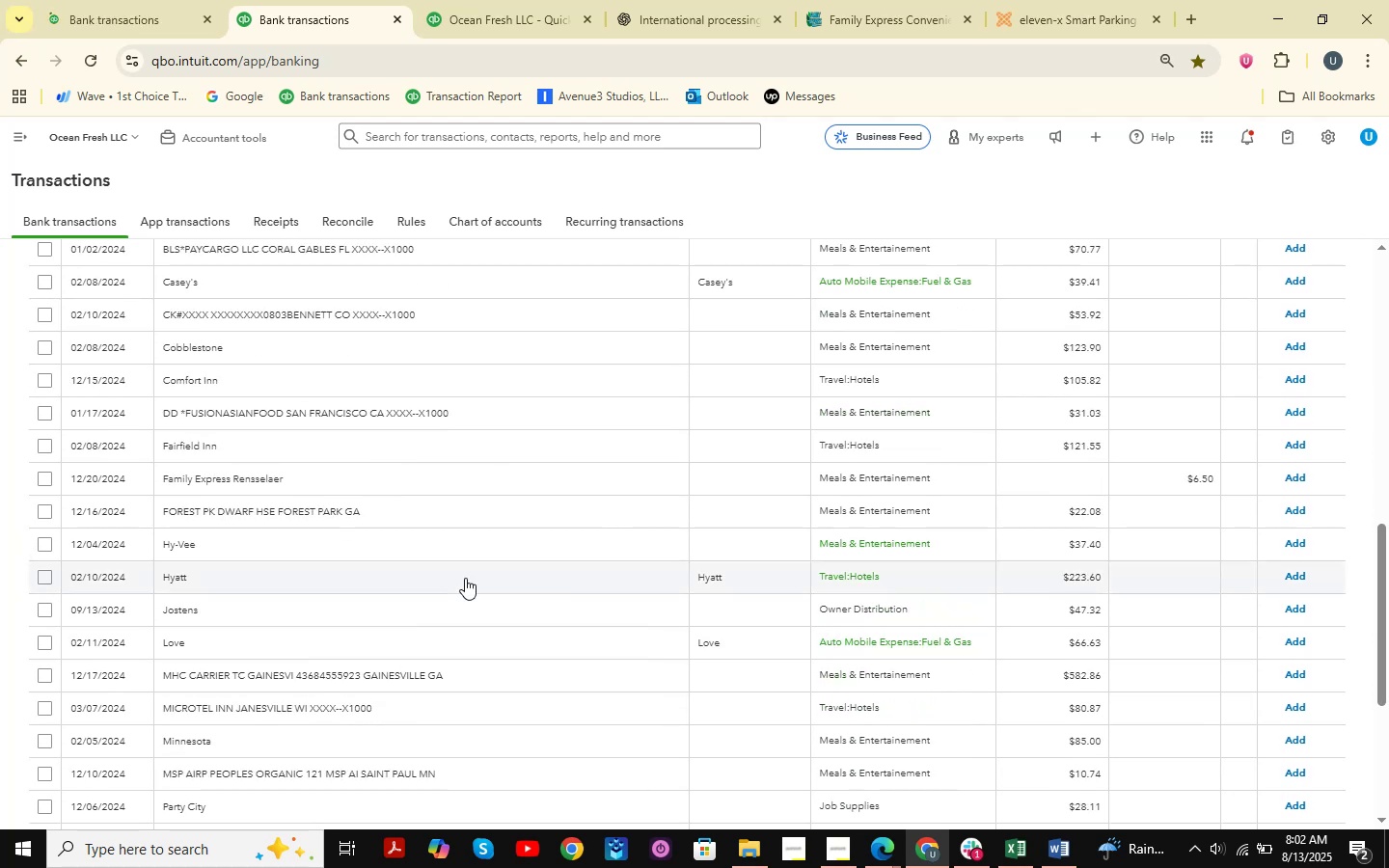 
wait(5.46)
 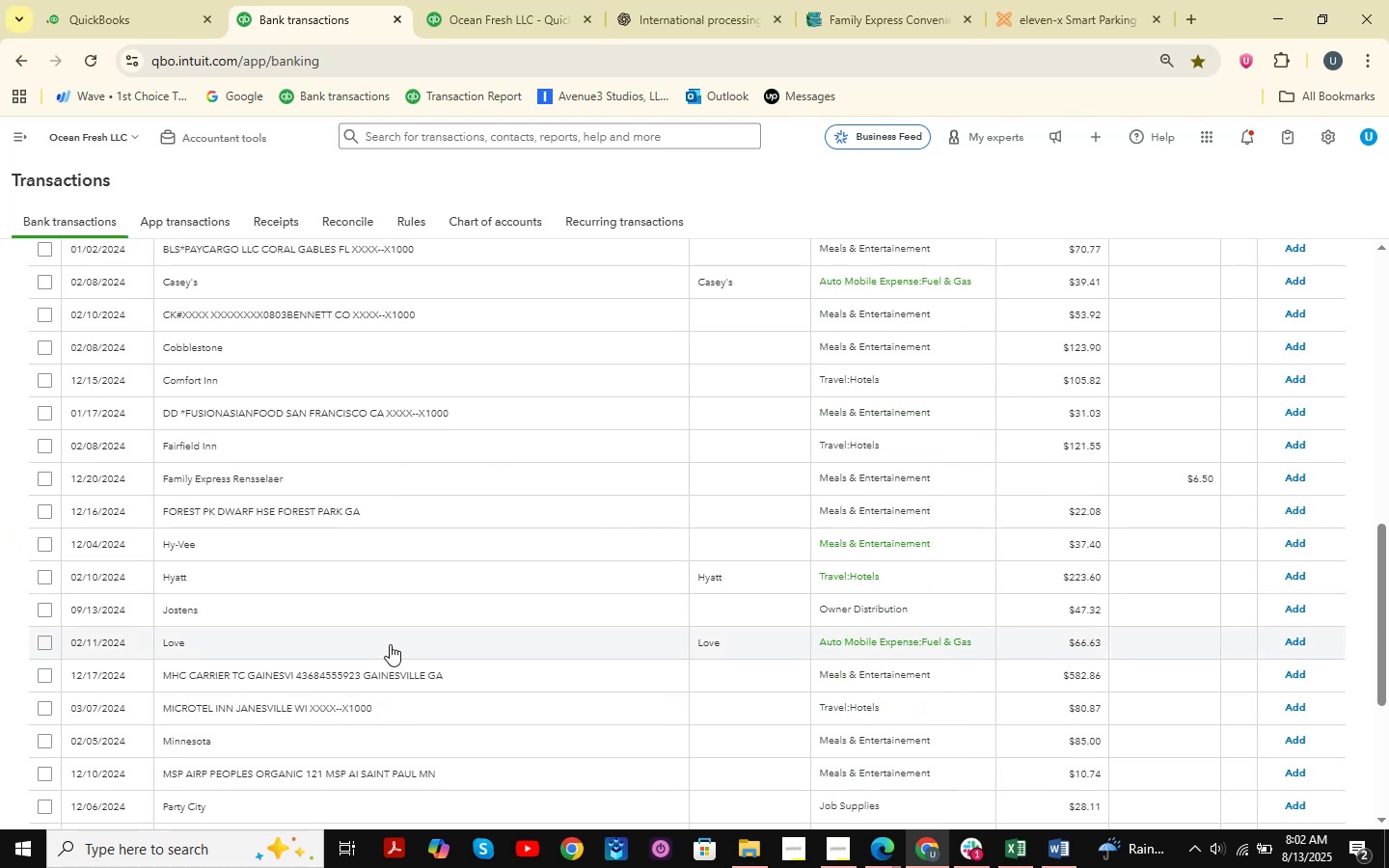 
scroll: coordinate [447, 577], scroll_direction: none, amount: 0.0
 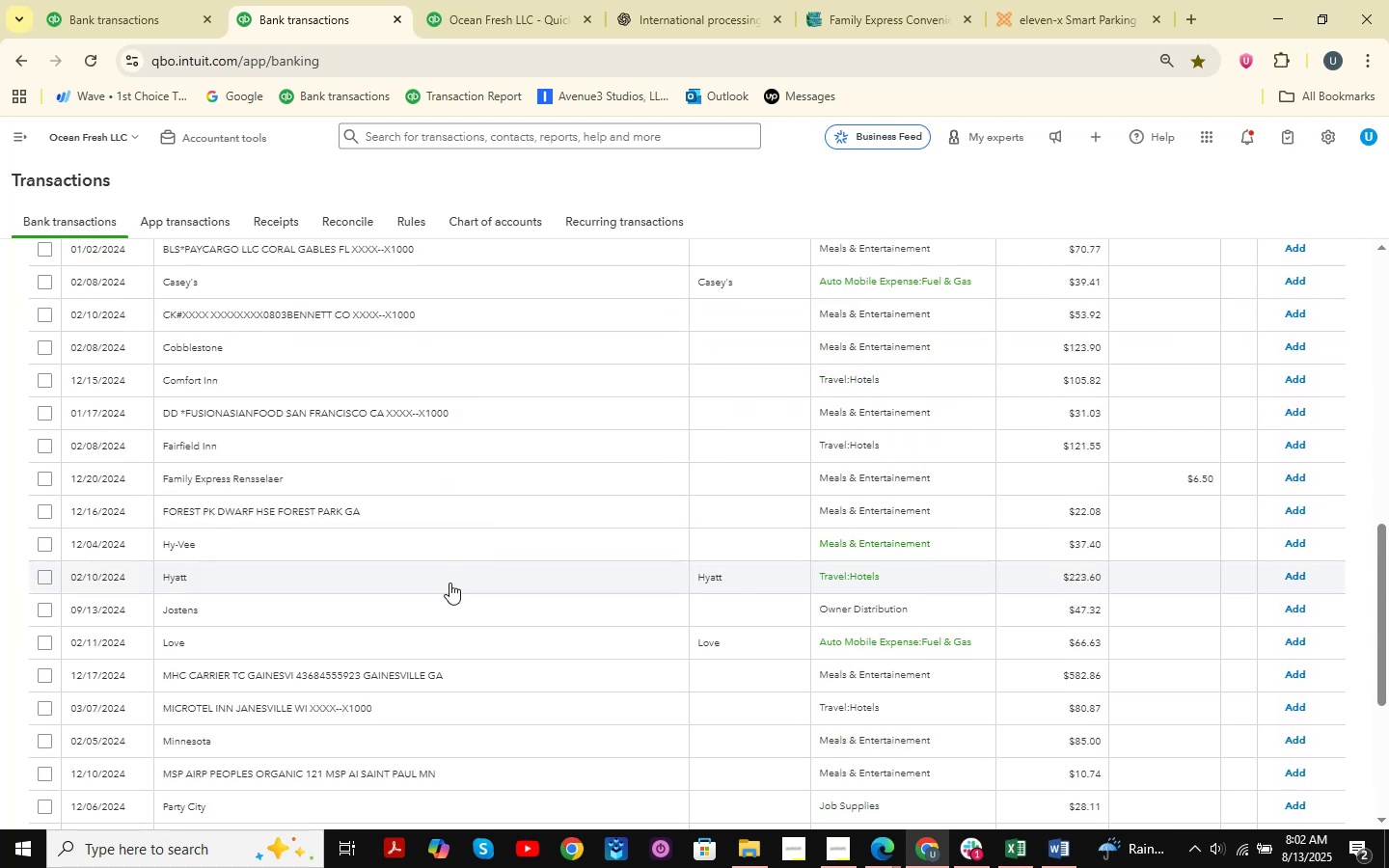 
left_click([449, 583])
 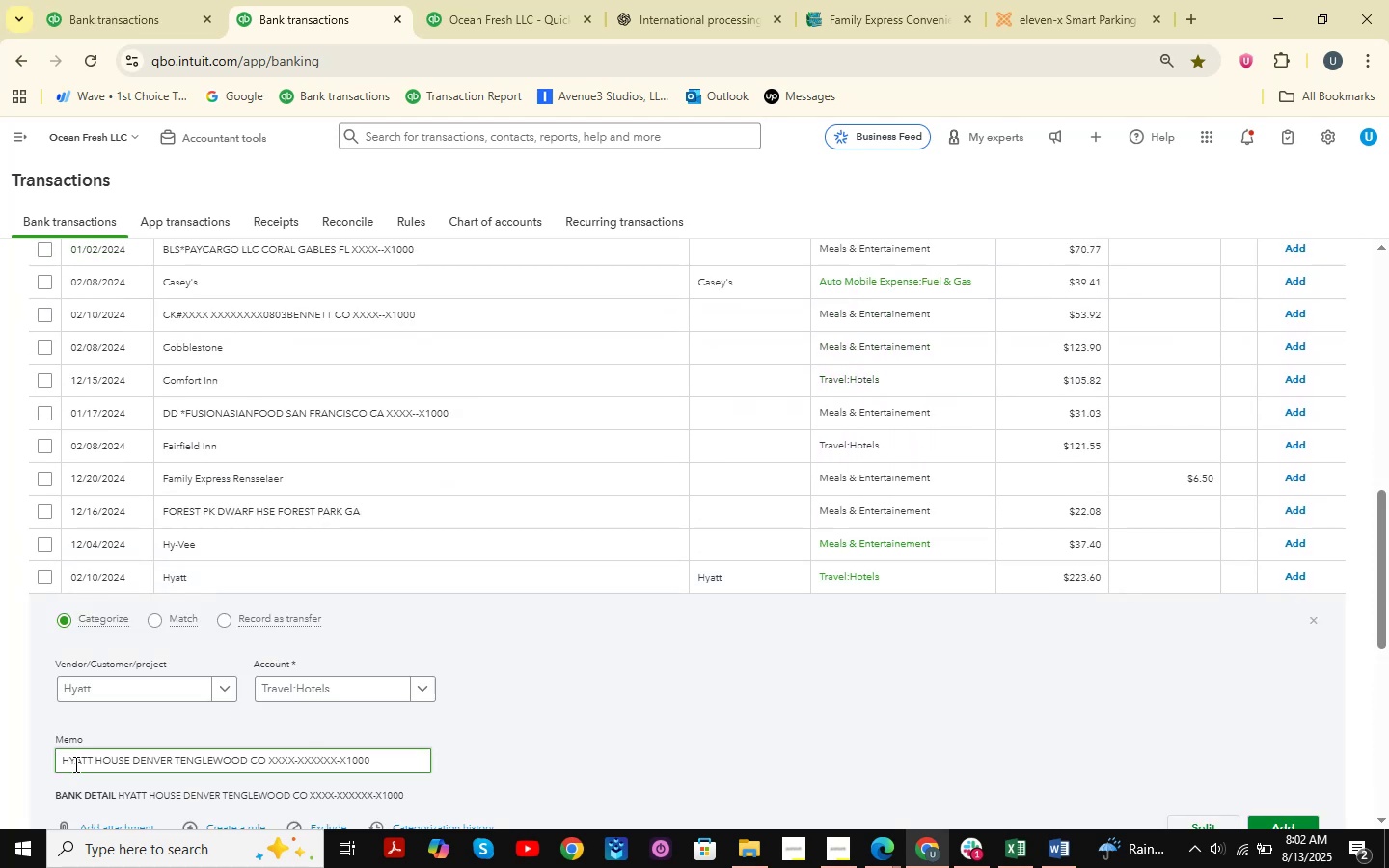 
left_click_drag(start_coordinate=[63, 764], to_coordinate=[51, 749])
 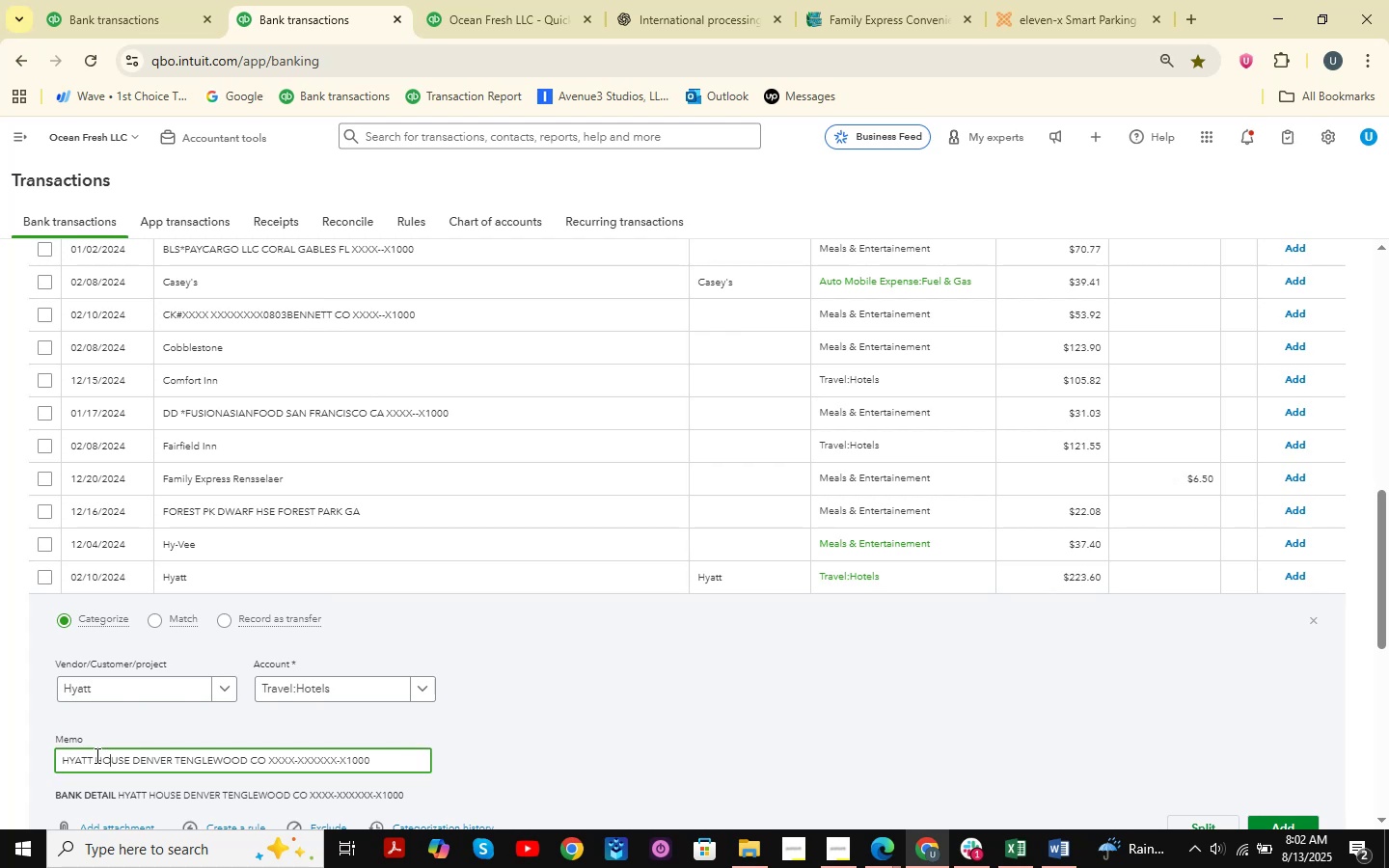 
left_click([477, 0])
 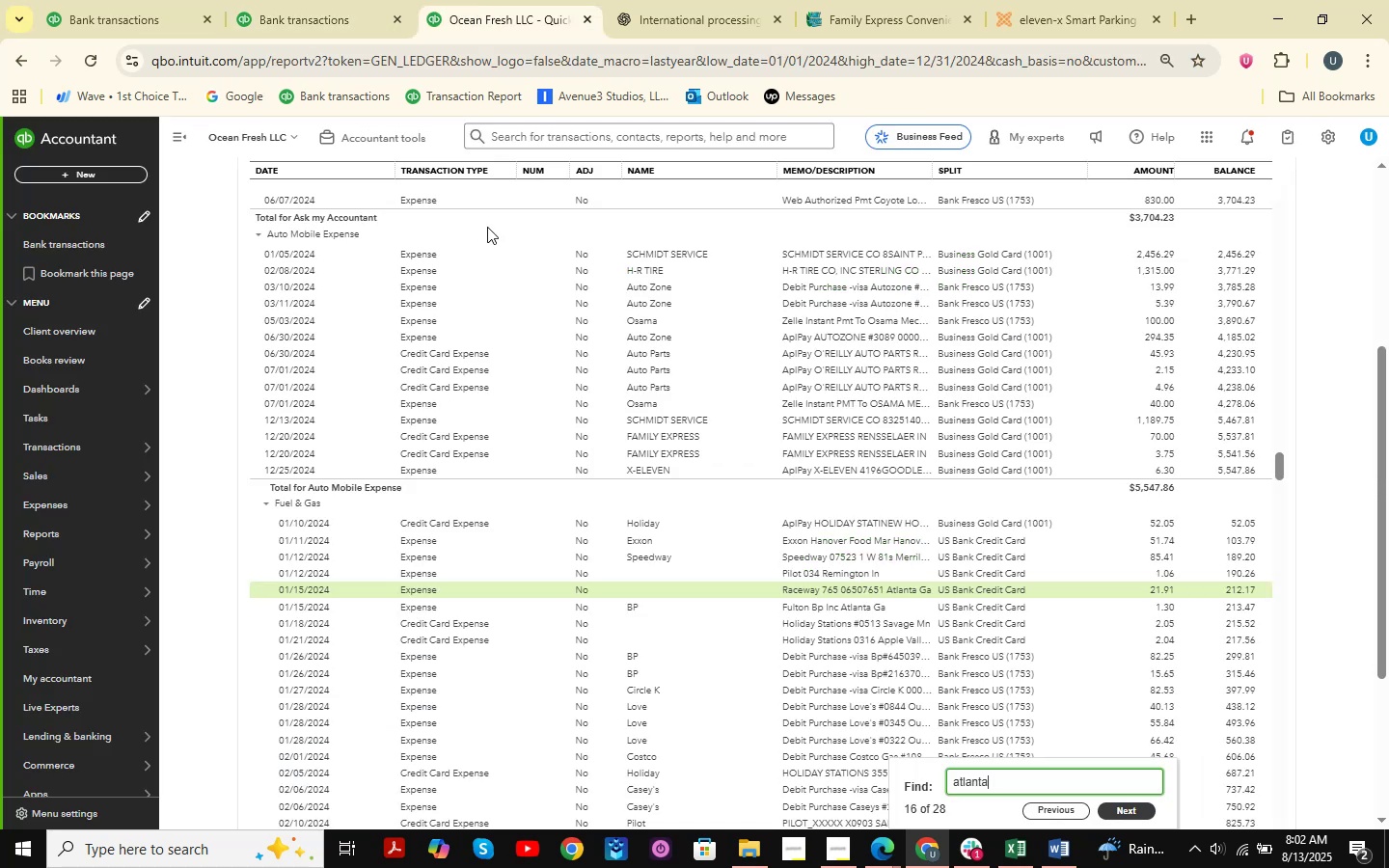 
scroll: coordinate [1096, 666], scroll_direction: down, amount: 2.0
 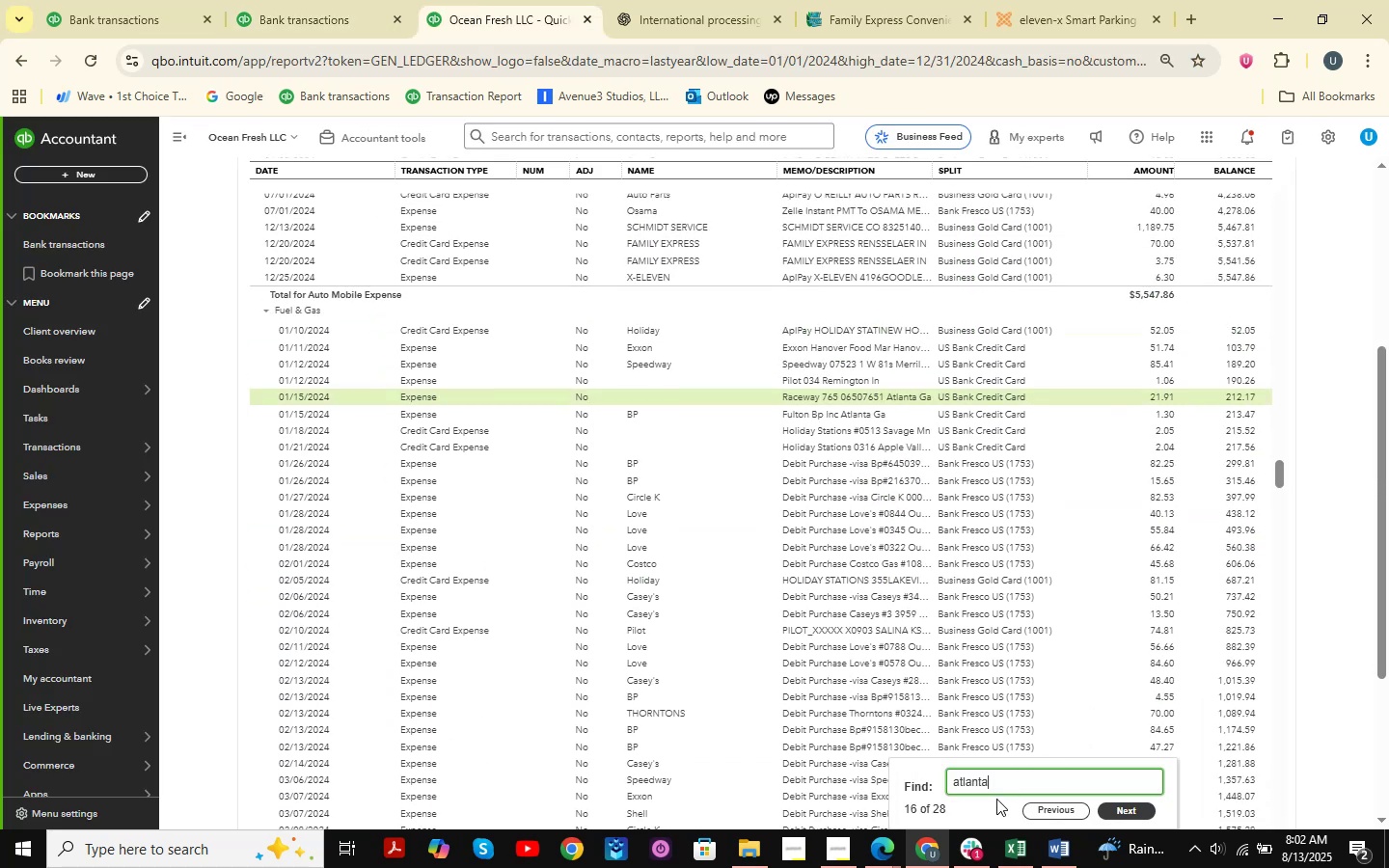 
left_click_drag(start_coordinate=[1015, 773], to_coordinate=[995, 774])
 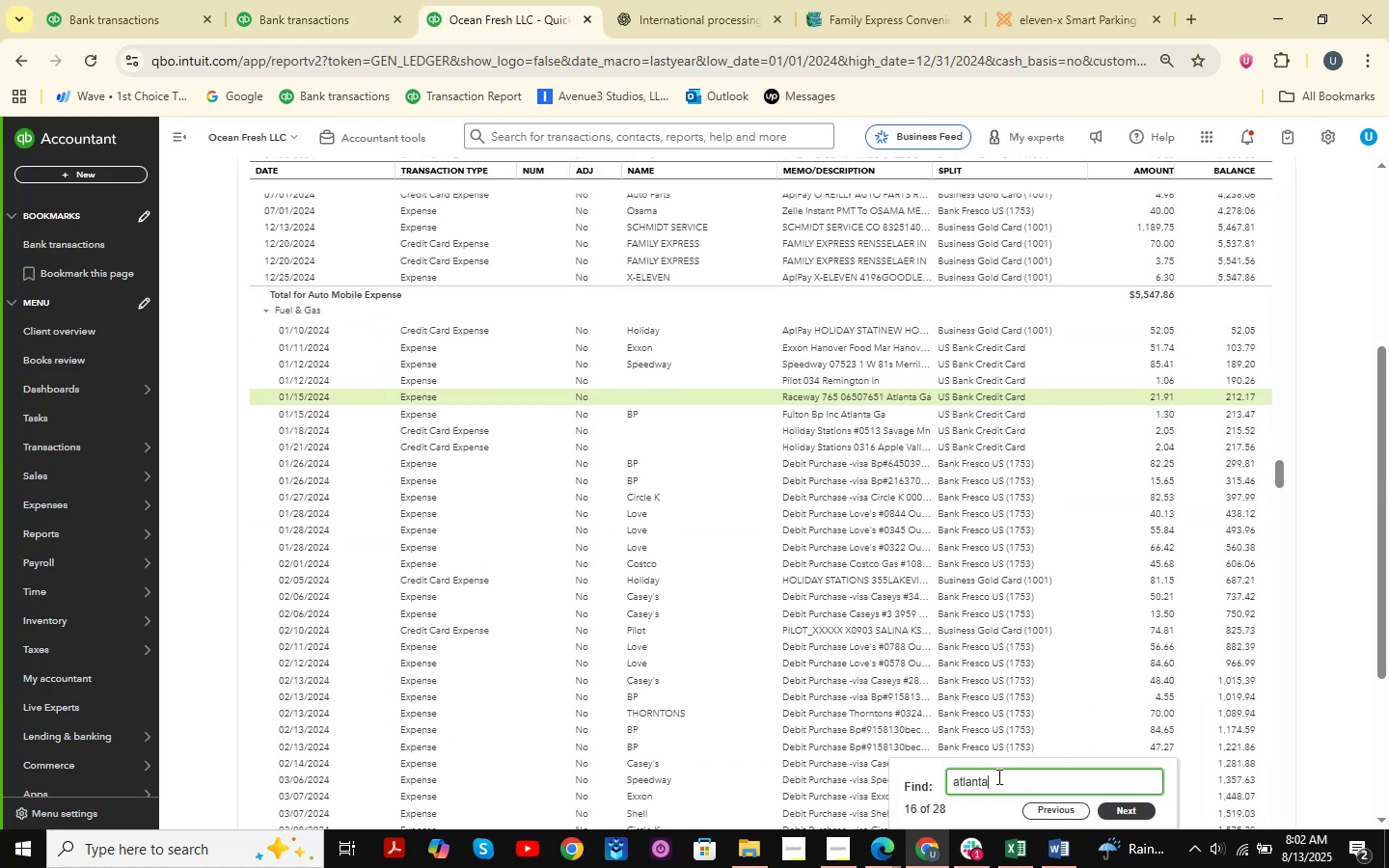 
left_click_drag(start_coordinate=[1011, 779], to_coordinate=[803, 781])
 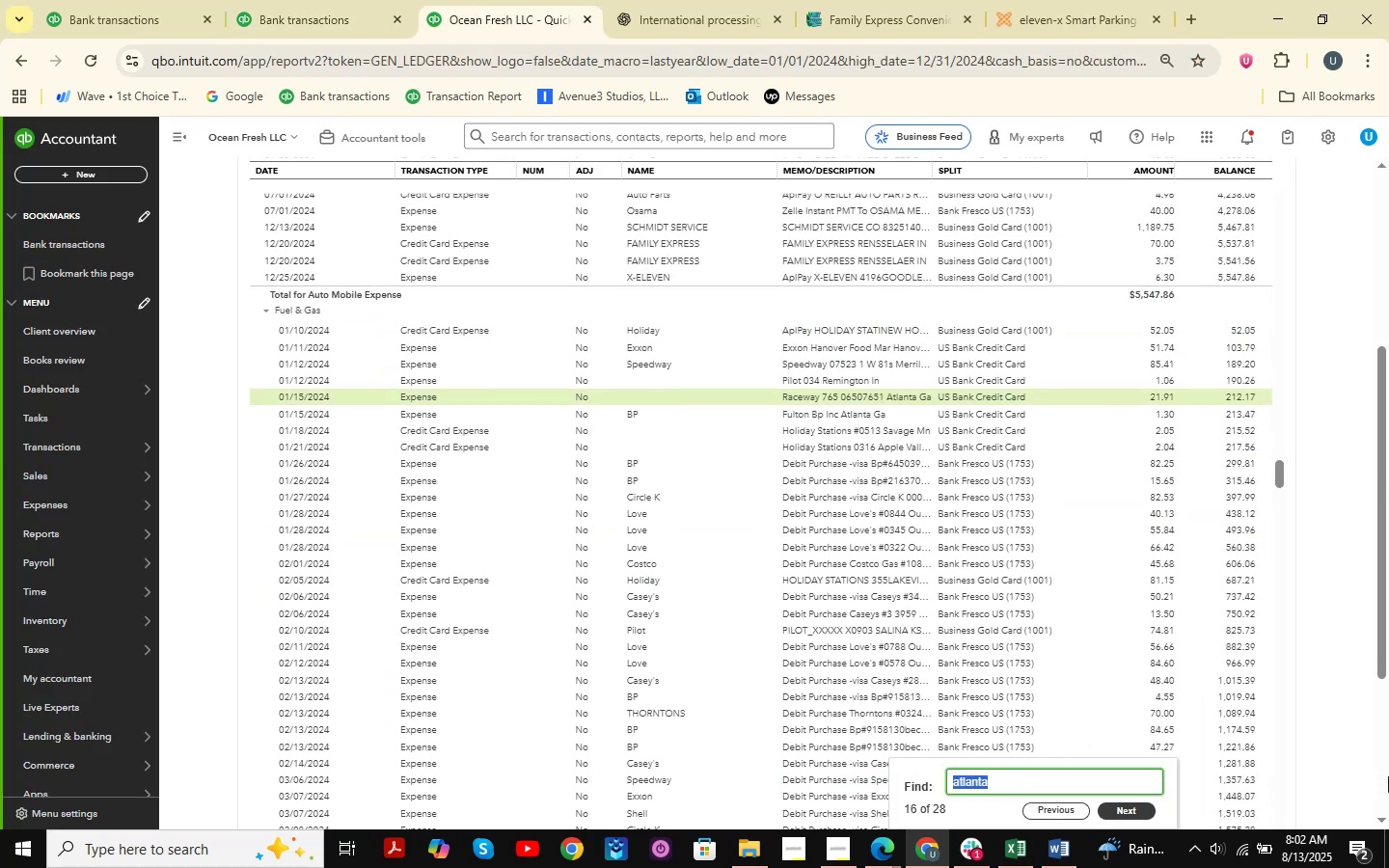 
type(hyatt)
 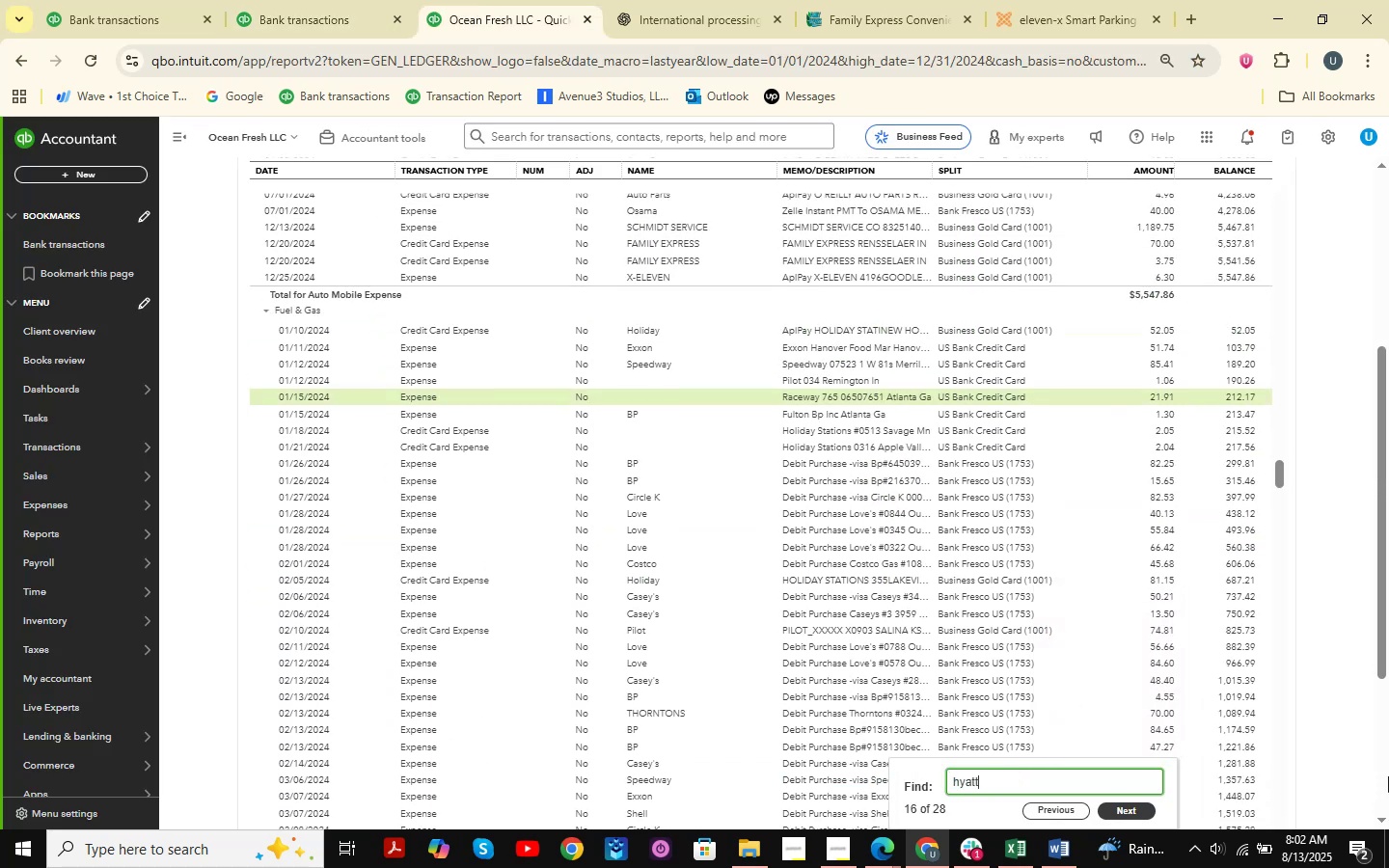 
key(Enter)
 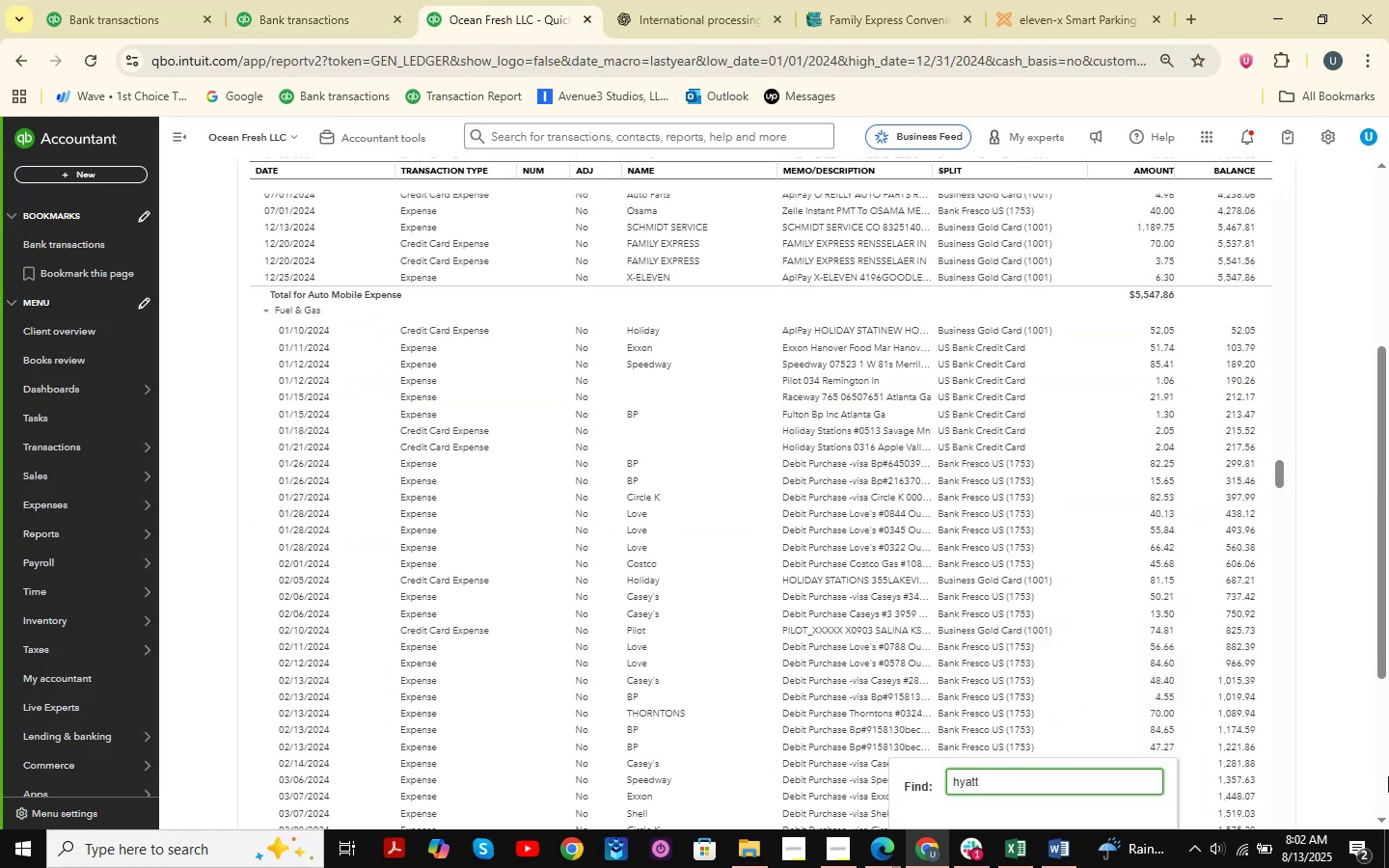 
key(Enter)
 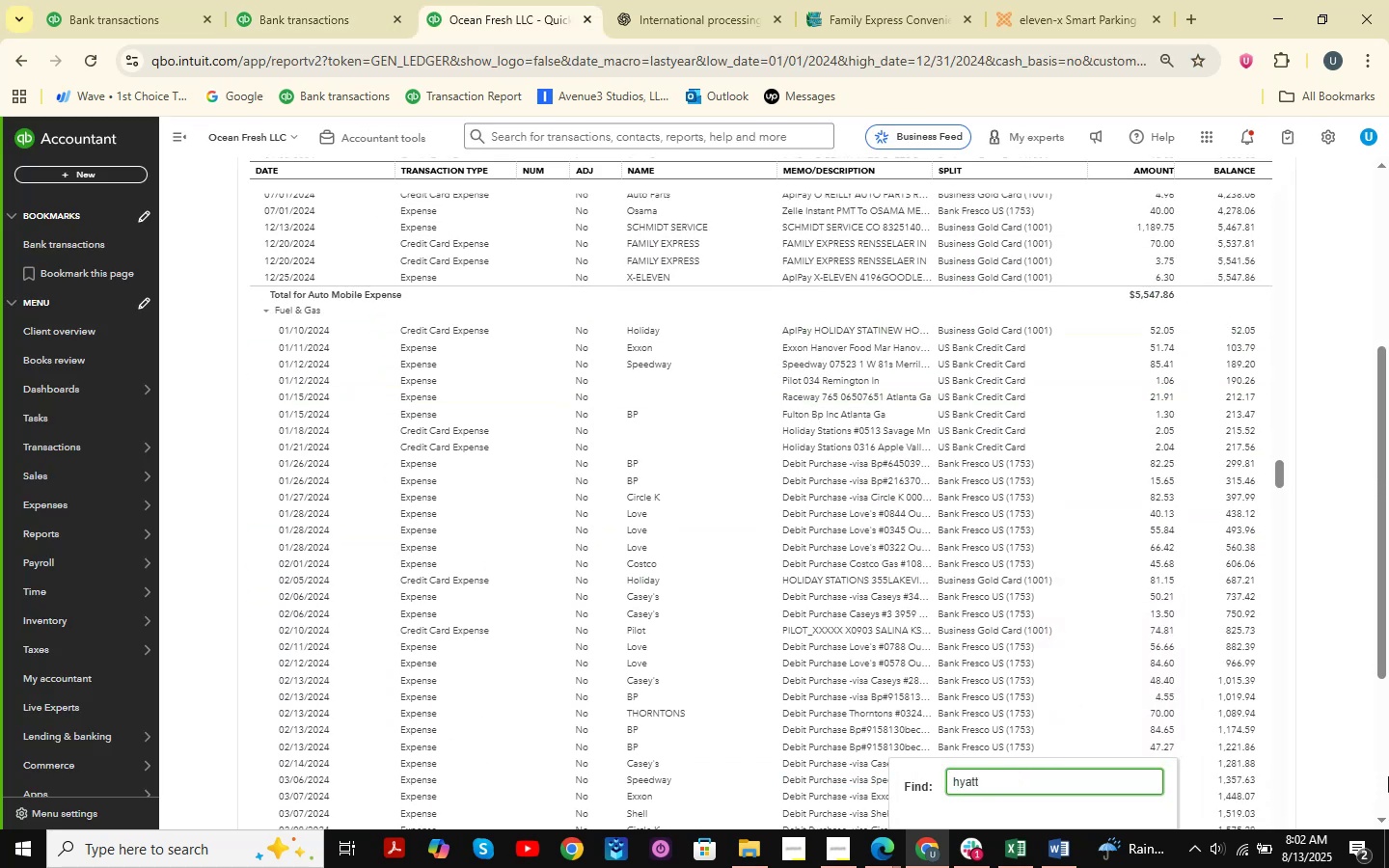 
key(Enter)
 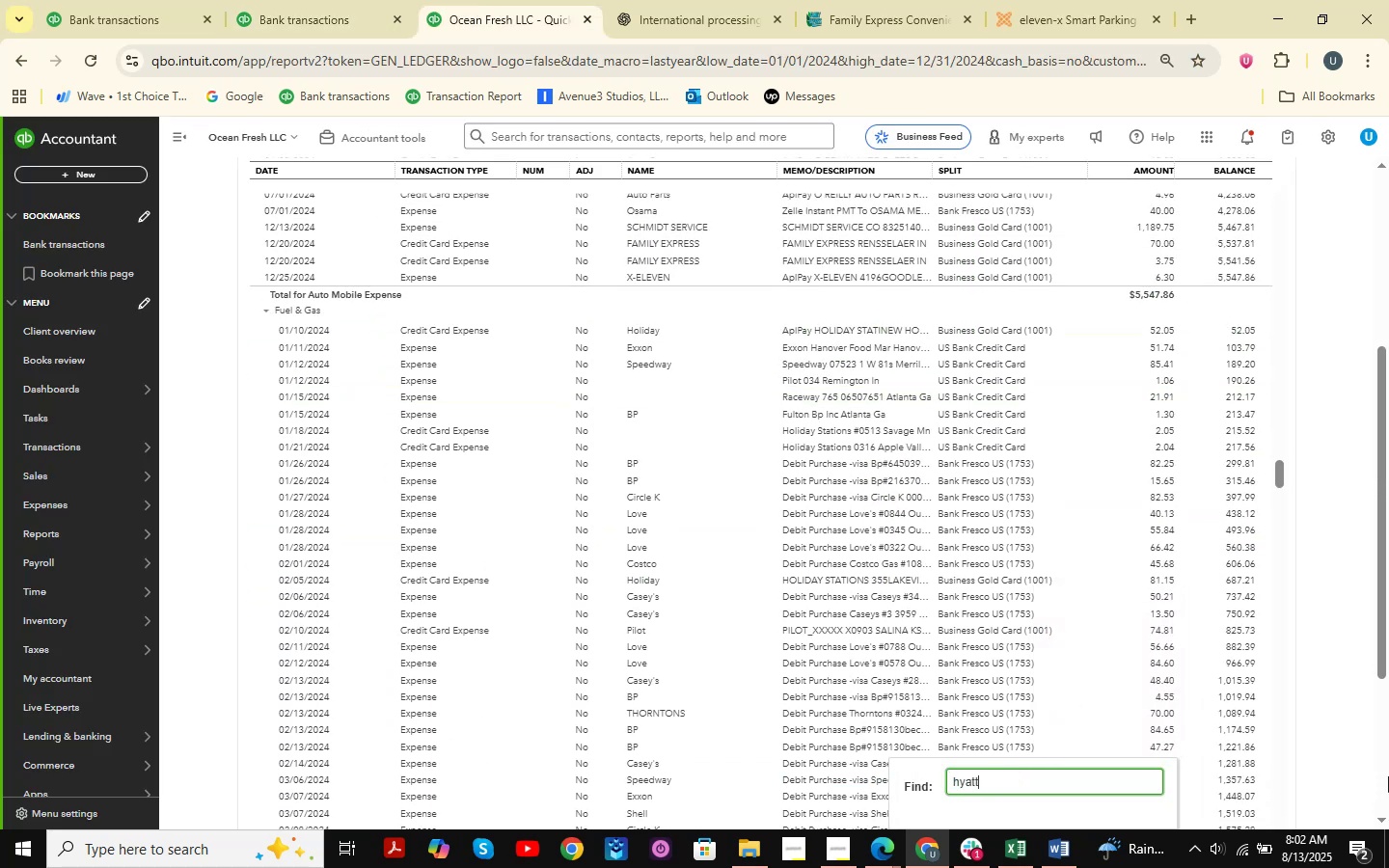 
key(Enter)
 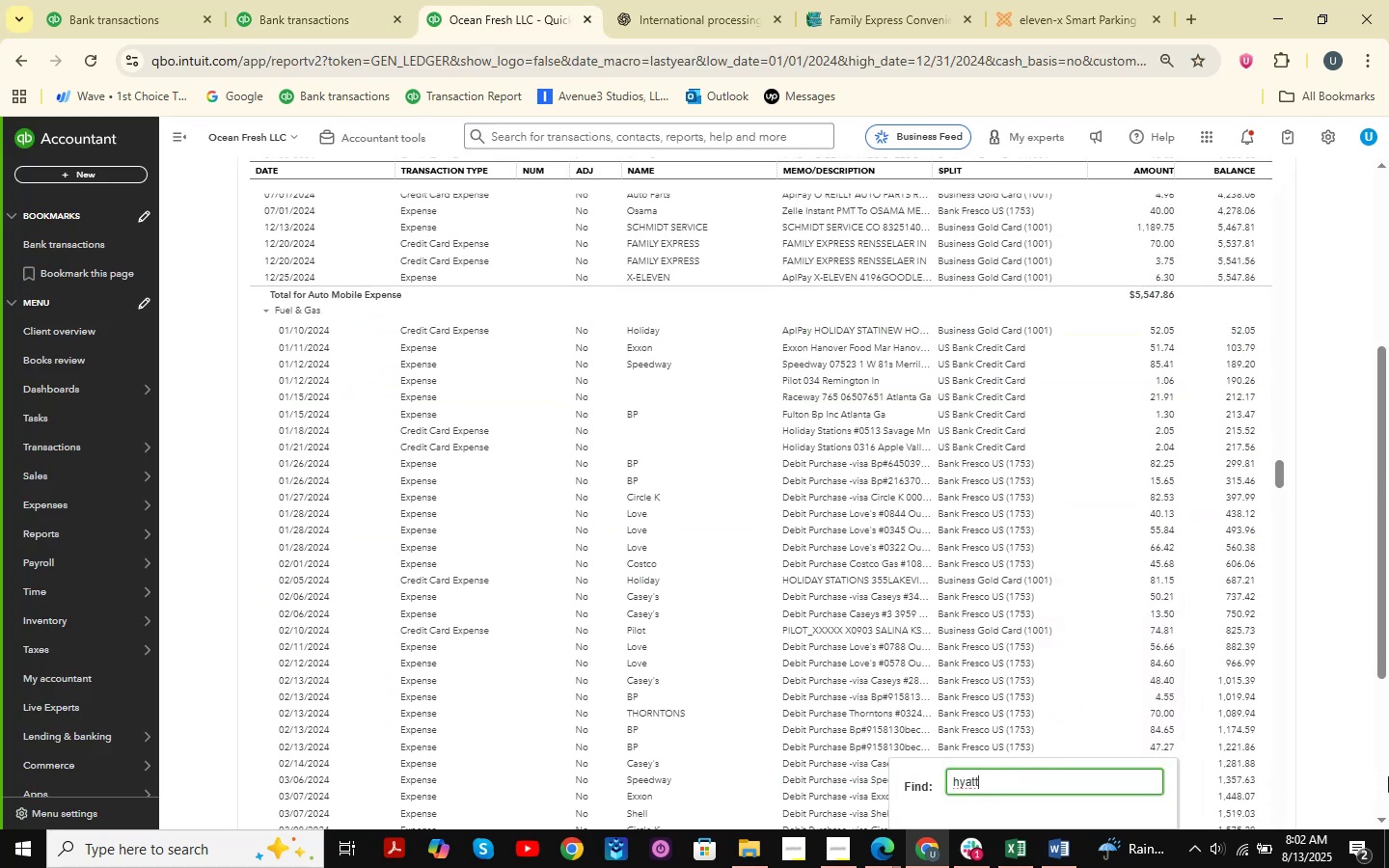 
key(Backspace)
 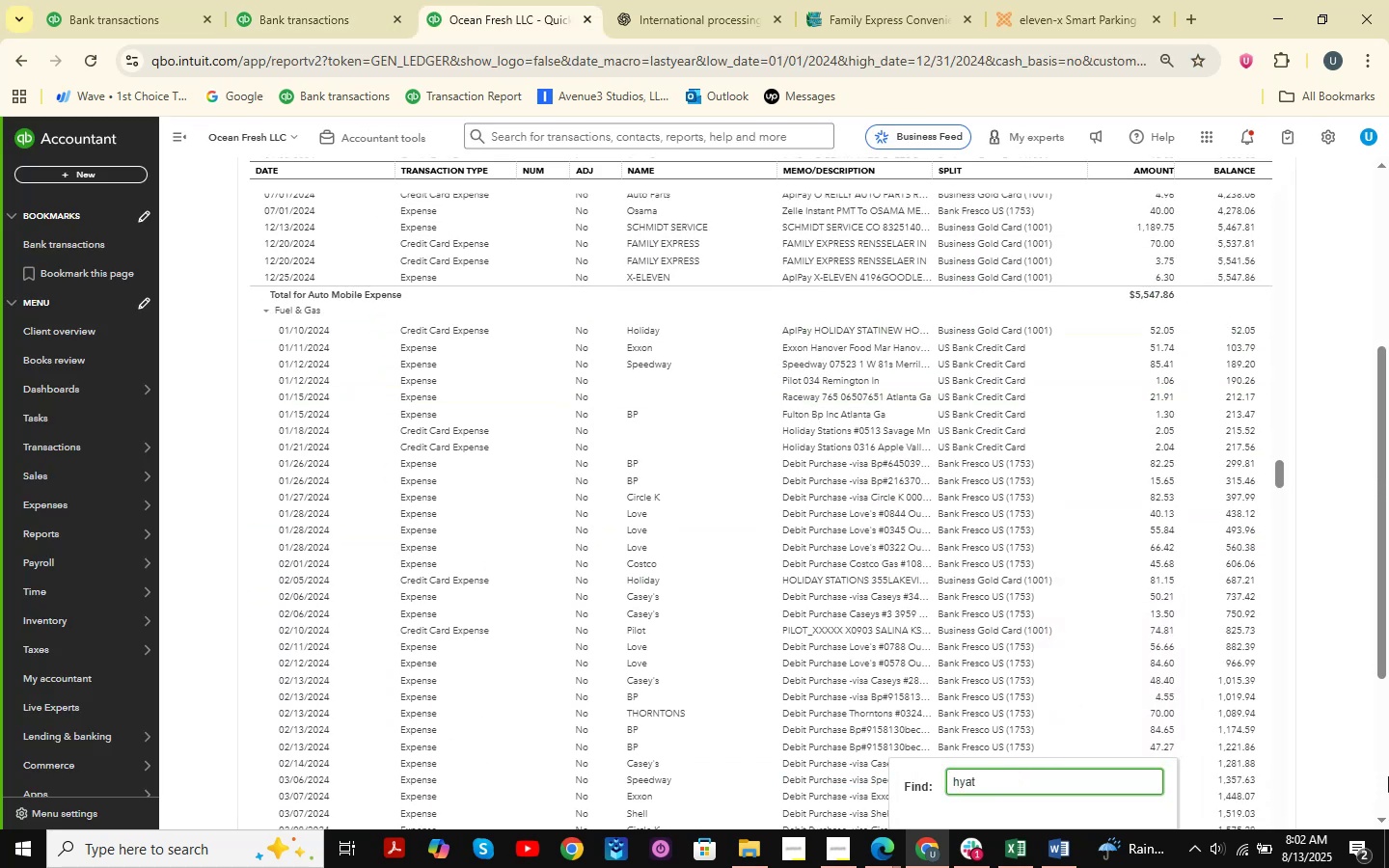 
key(Enter)
 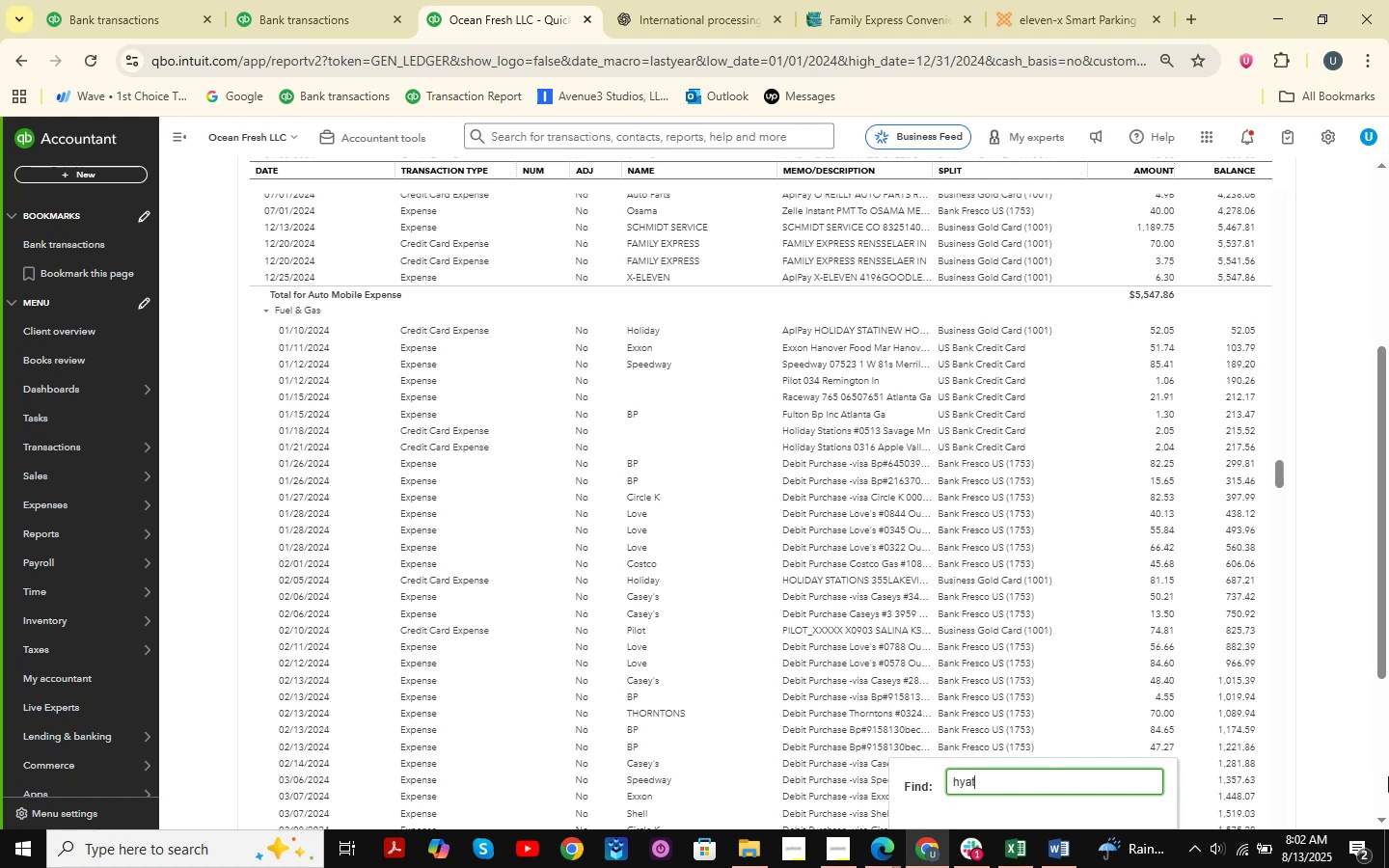 
key(Enter)
 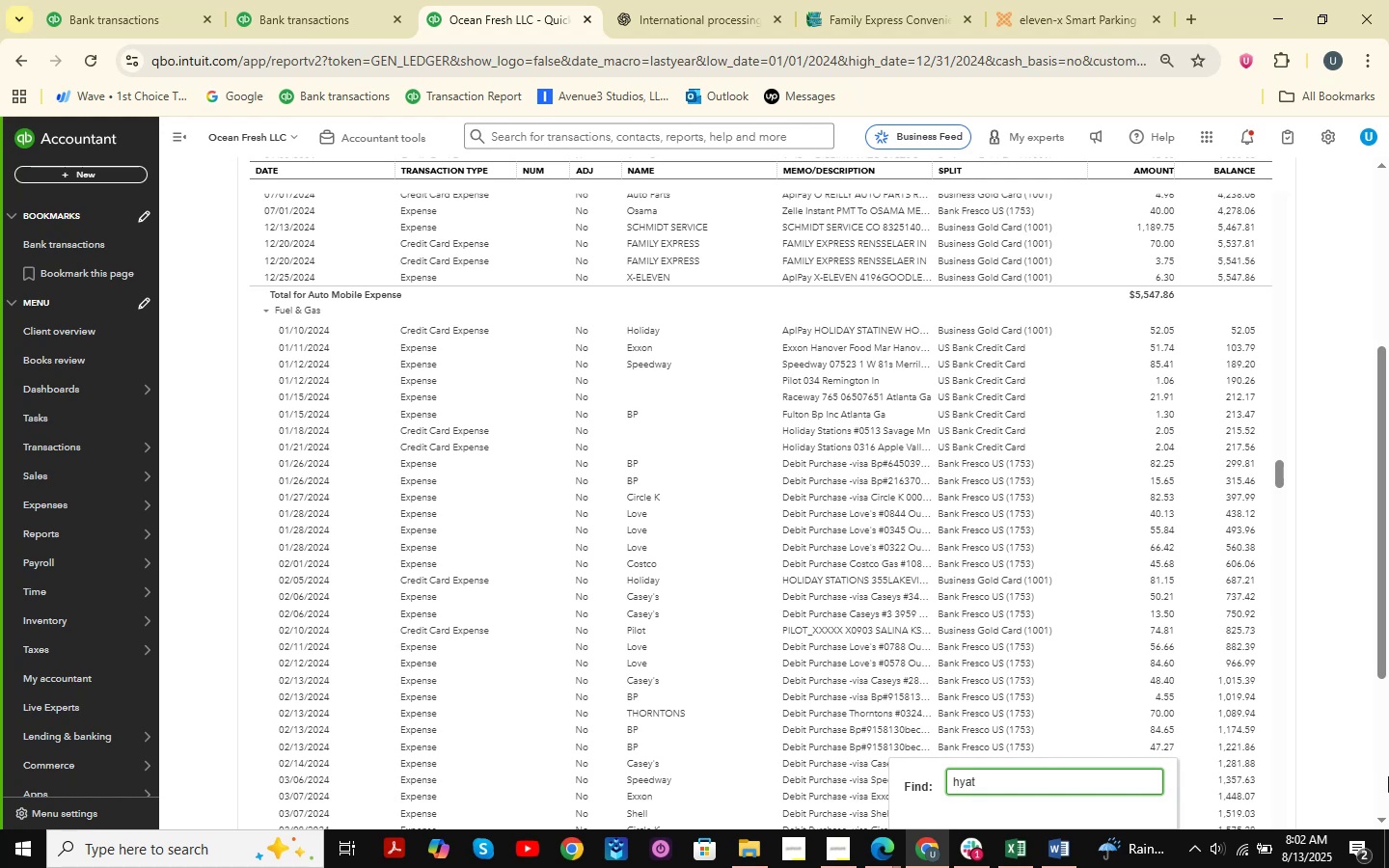 
key(Enter)
 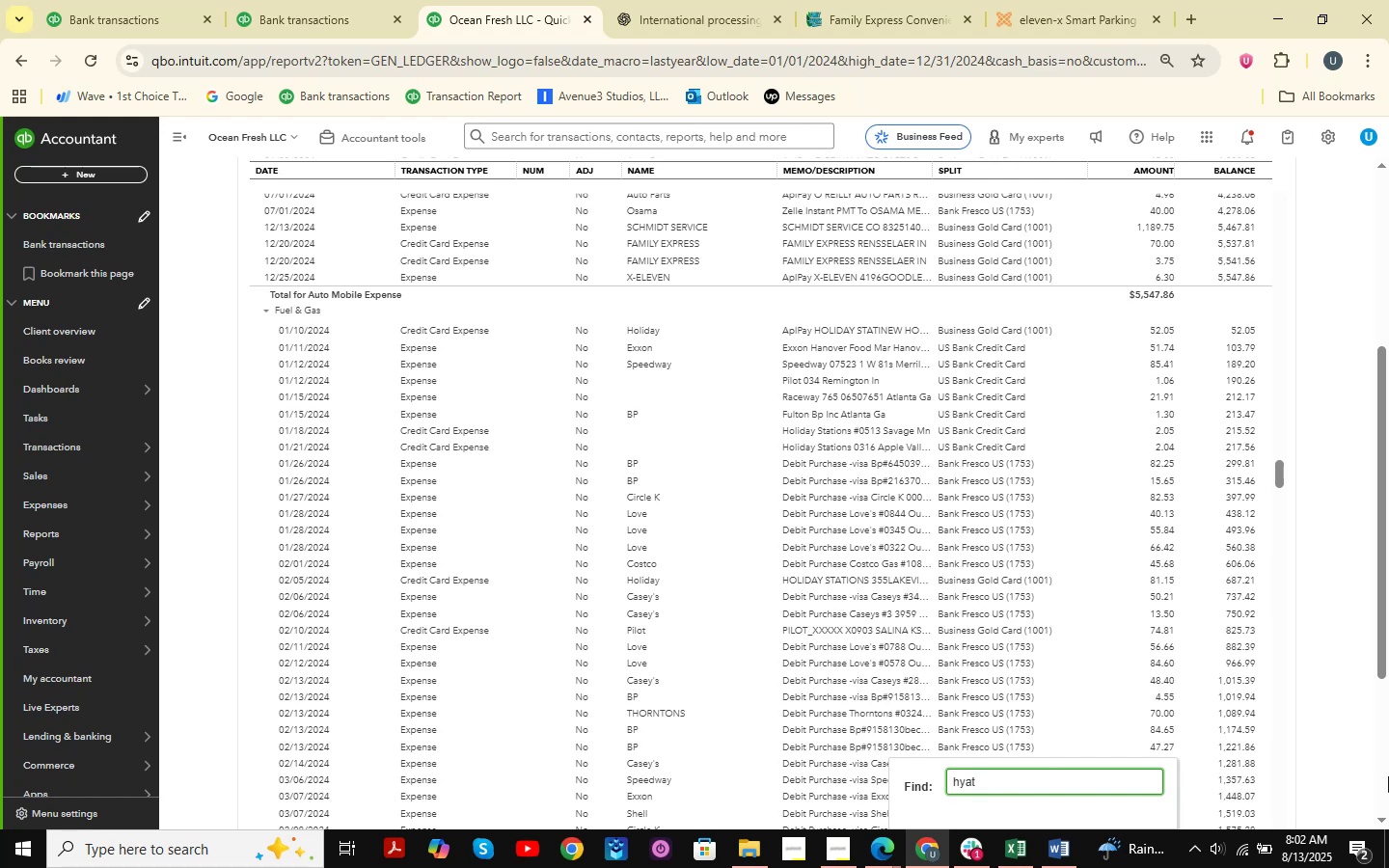 
key(Backspace)
 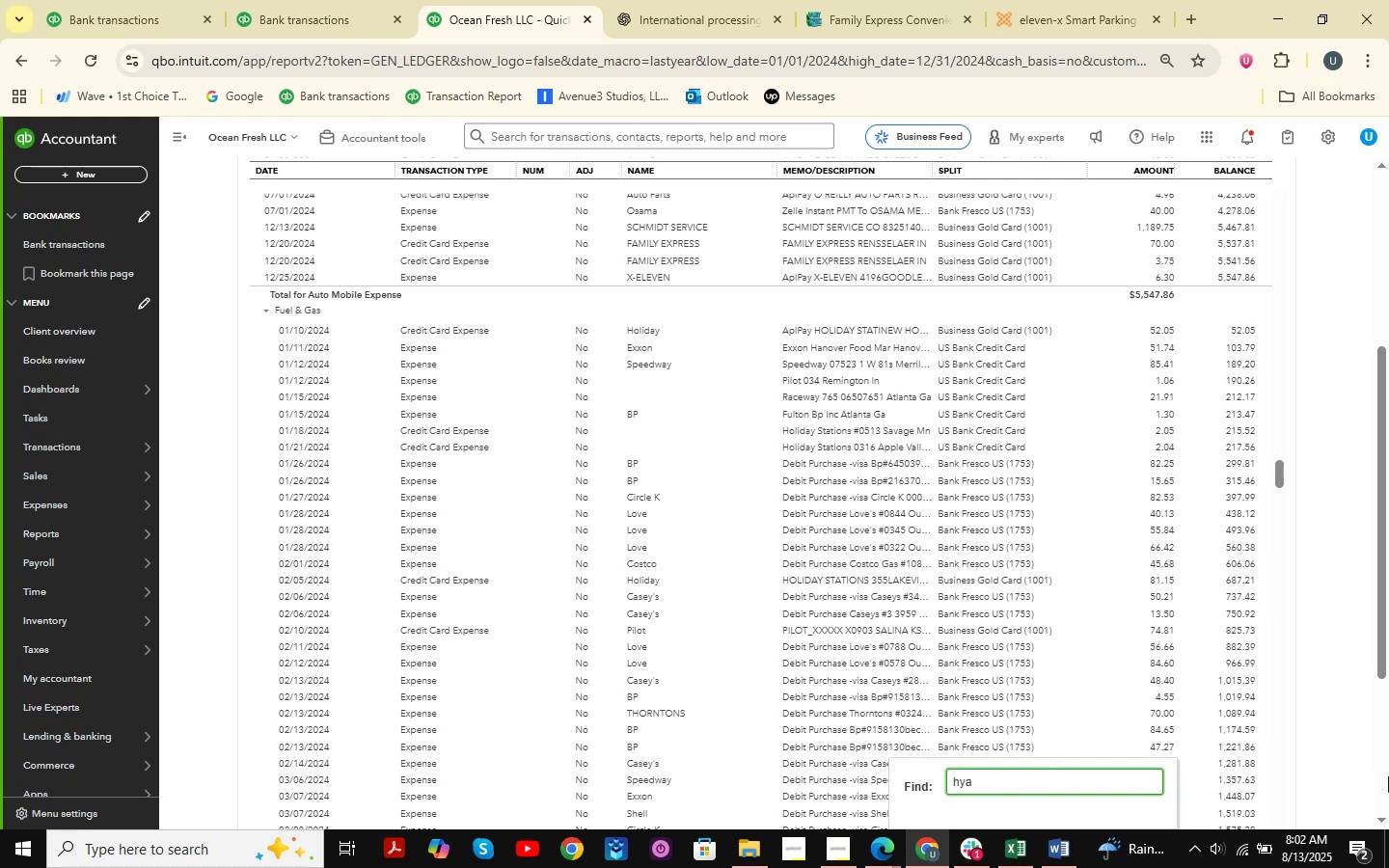 
key(Backspace)
 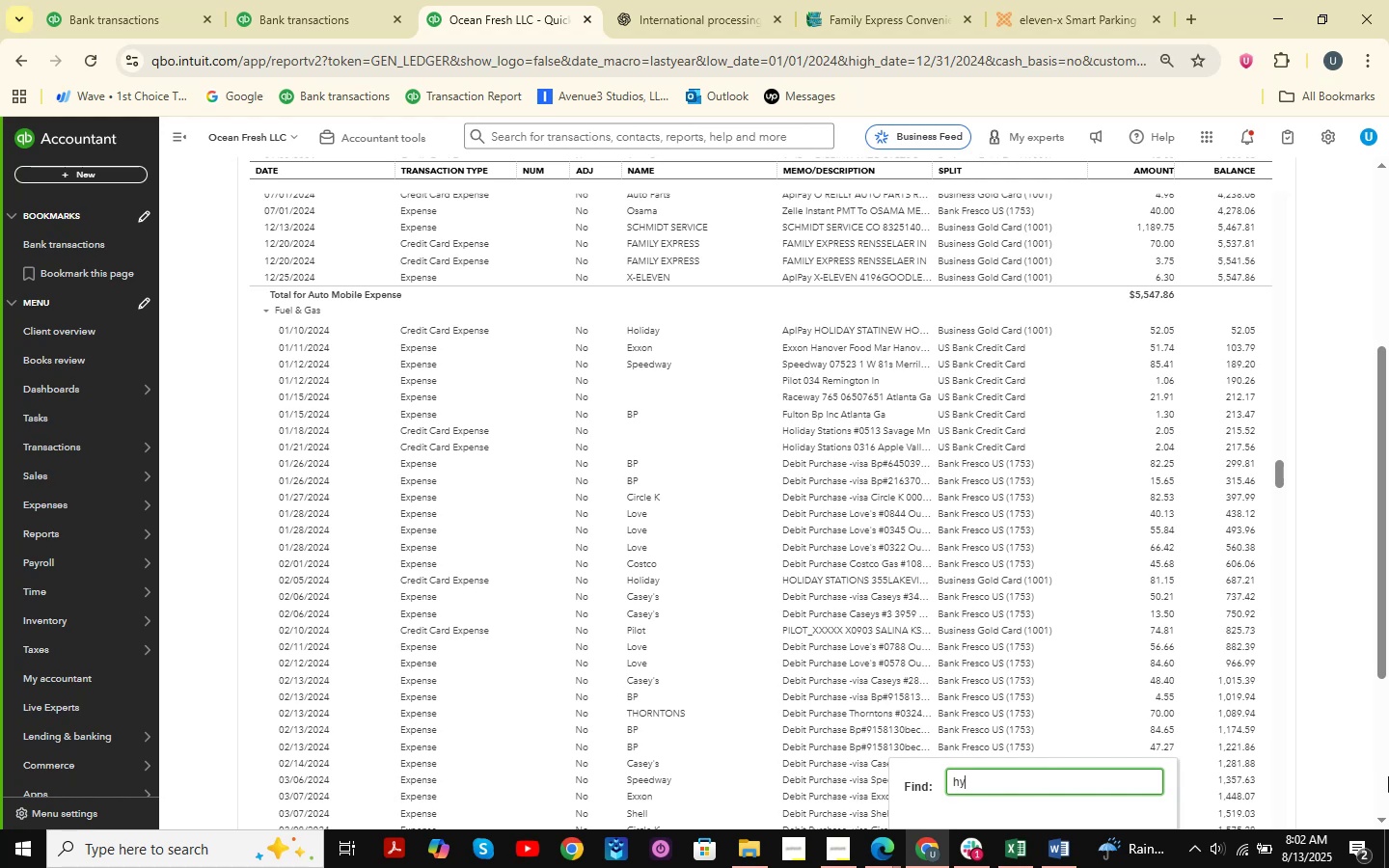 
key(Enter)
 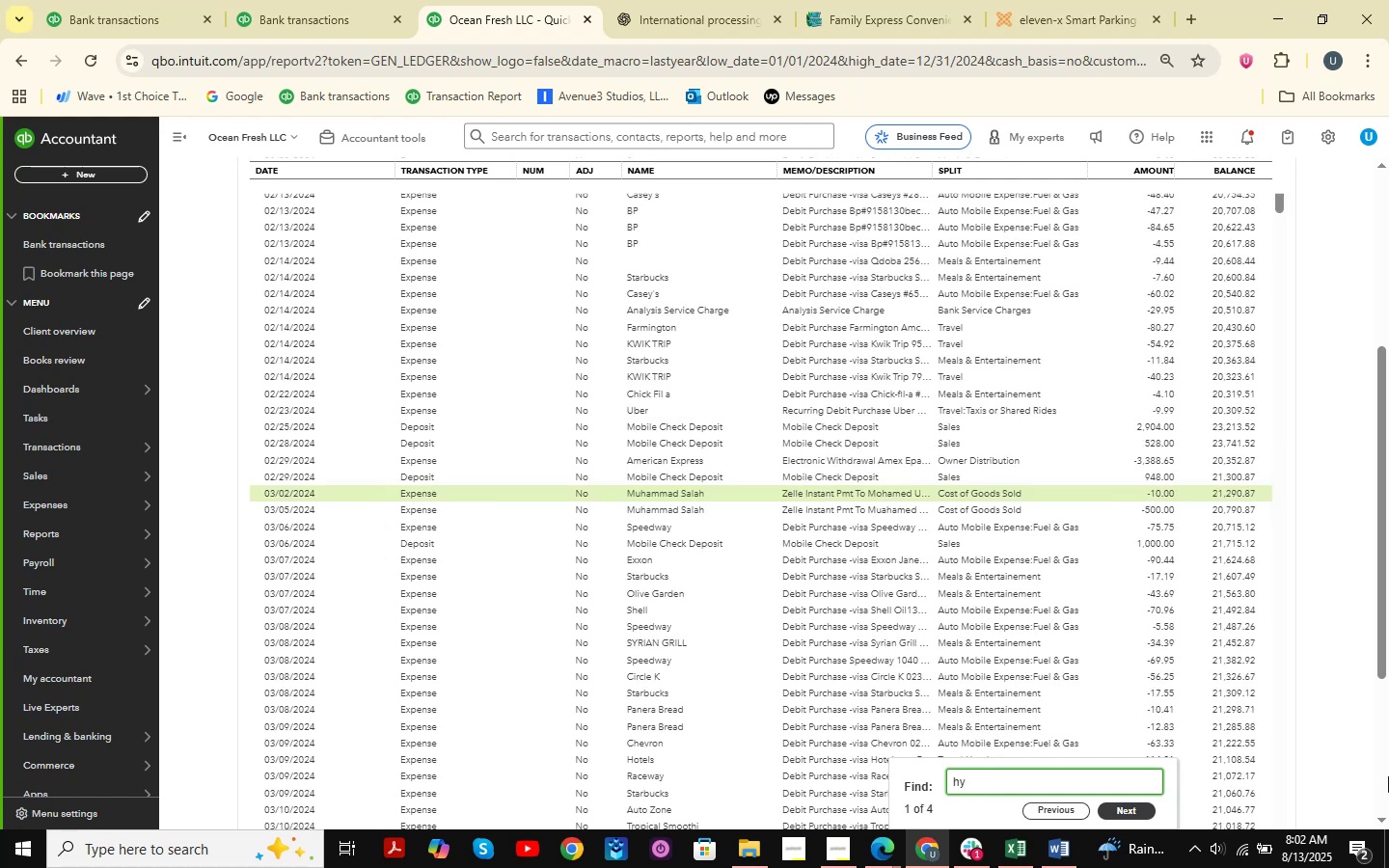 
key(Enter)
 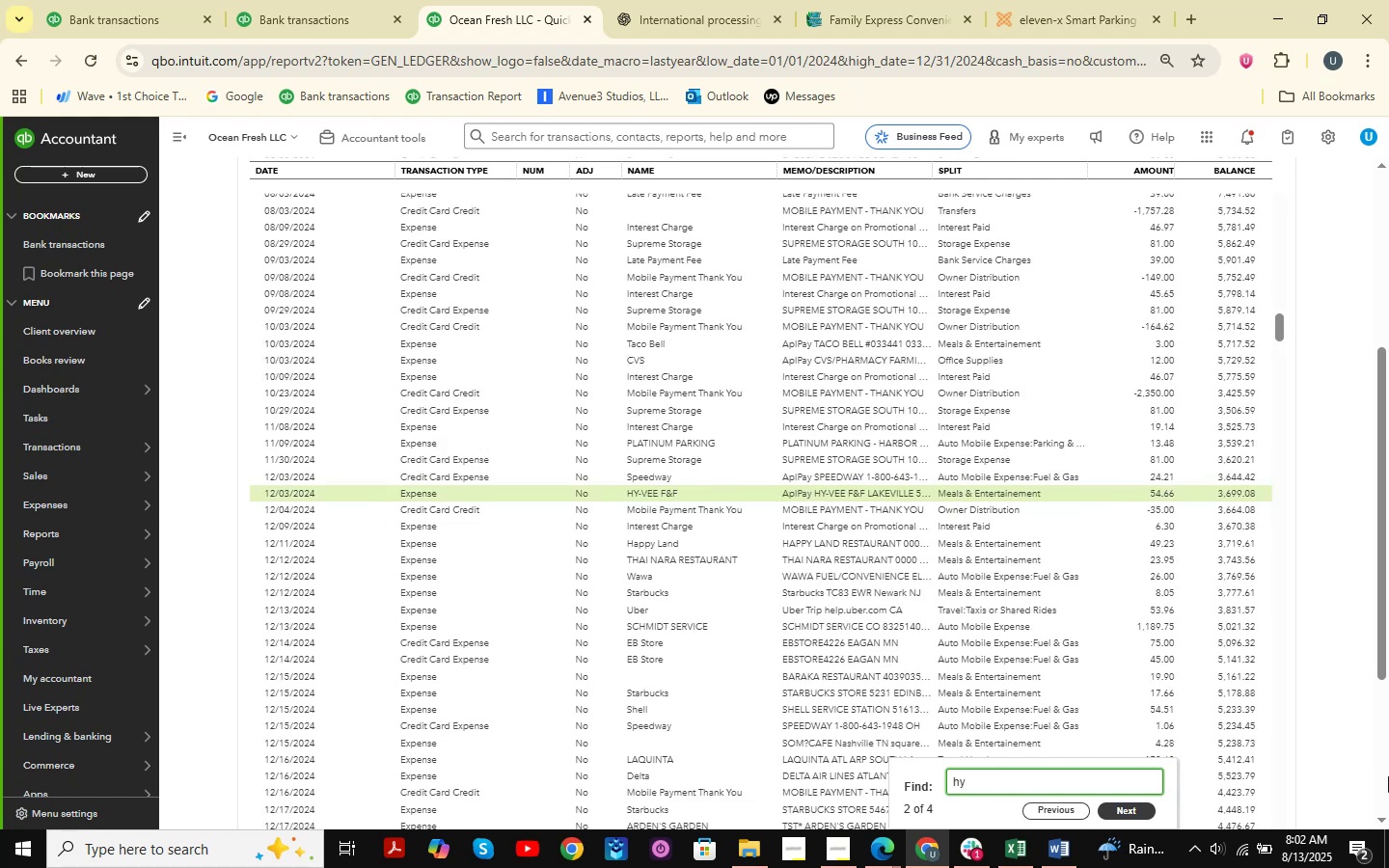 
key(Enter)
 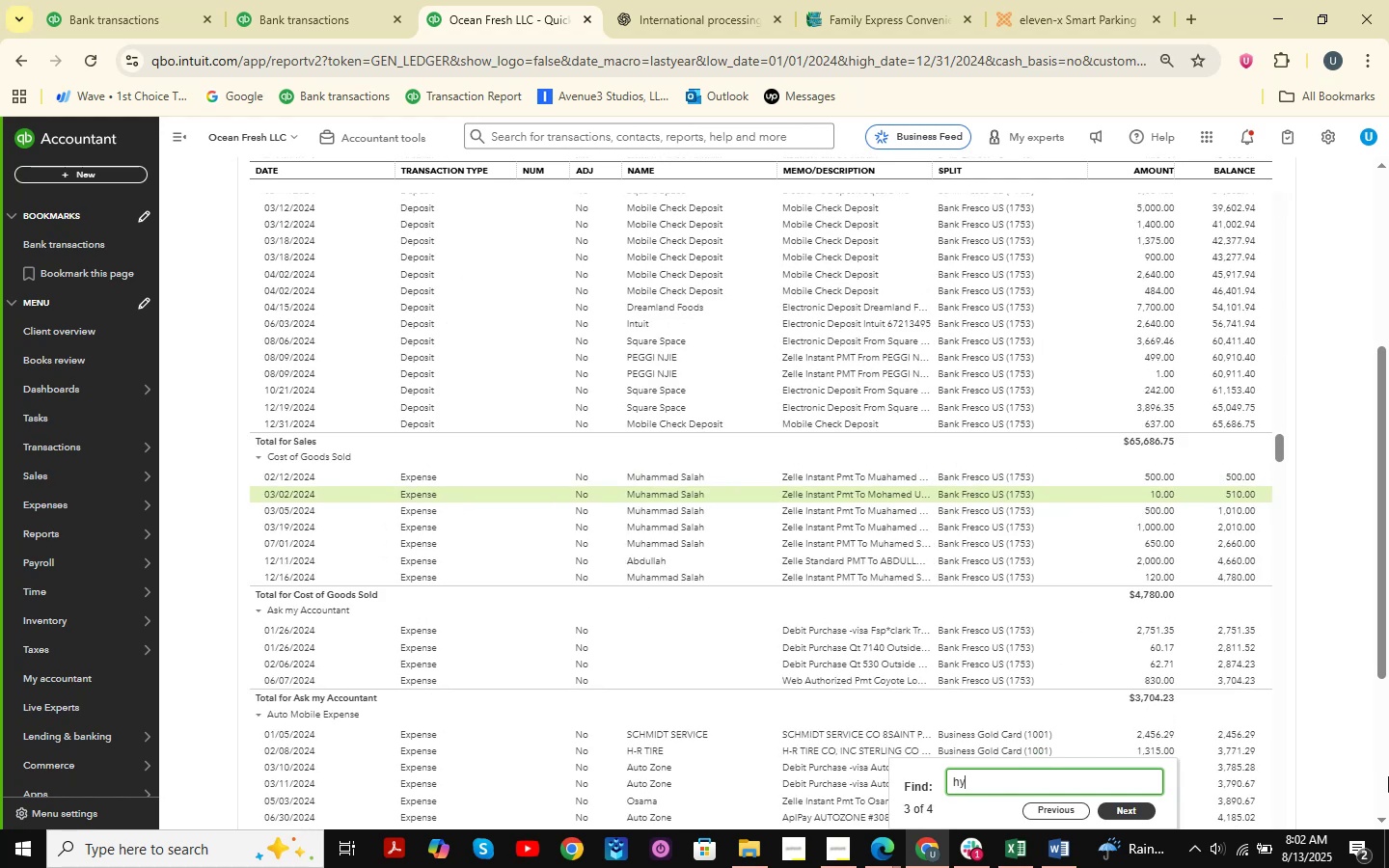 
key(Enter)
 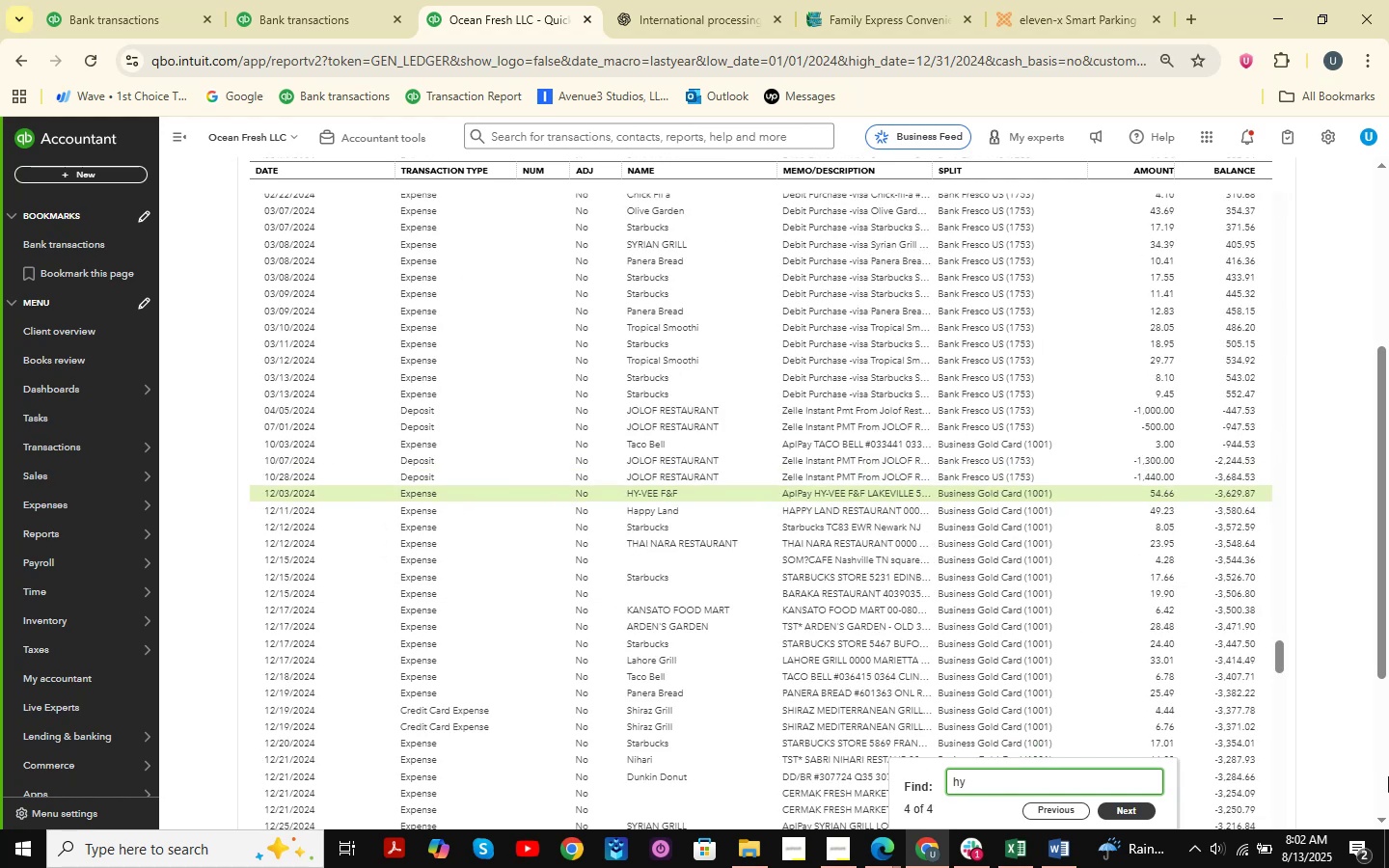 
key(Enter)
 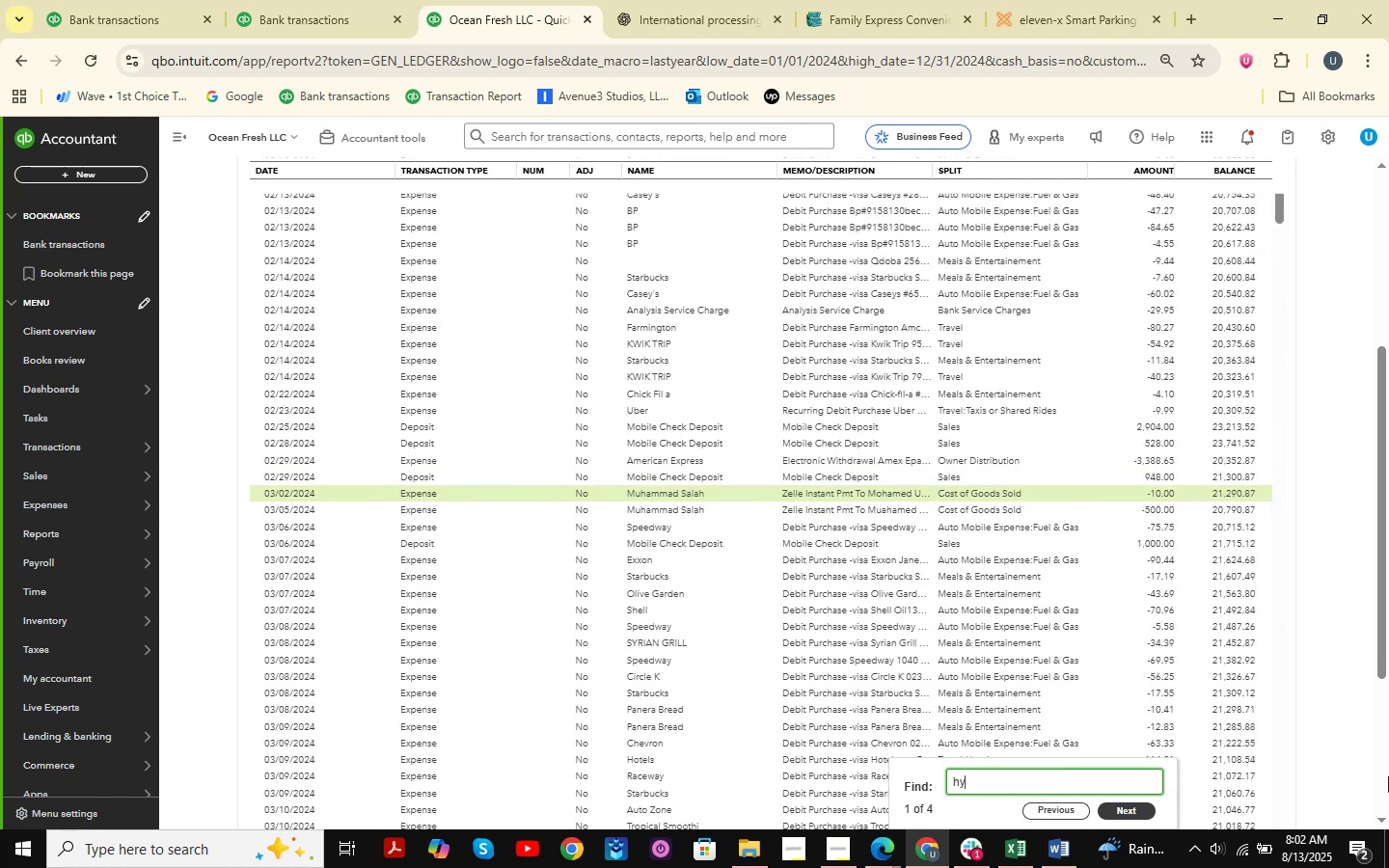 
key(Enter)
 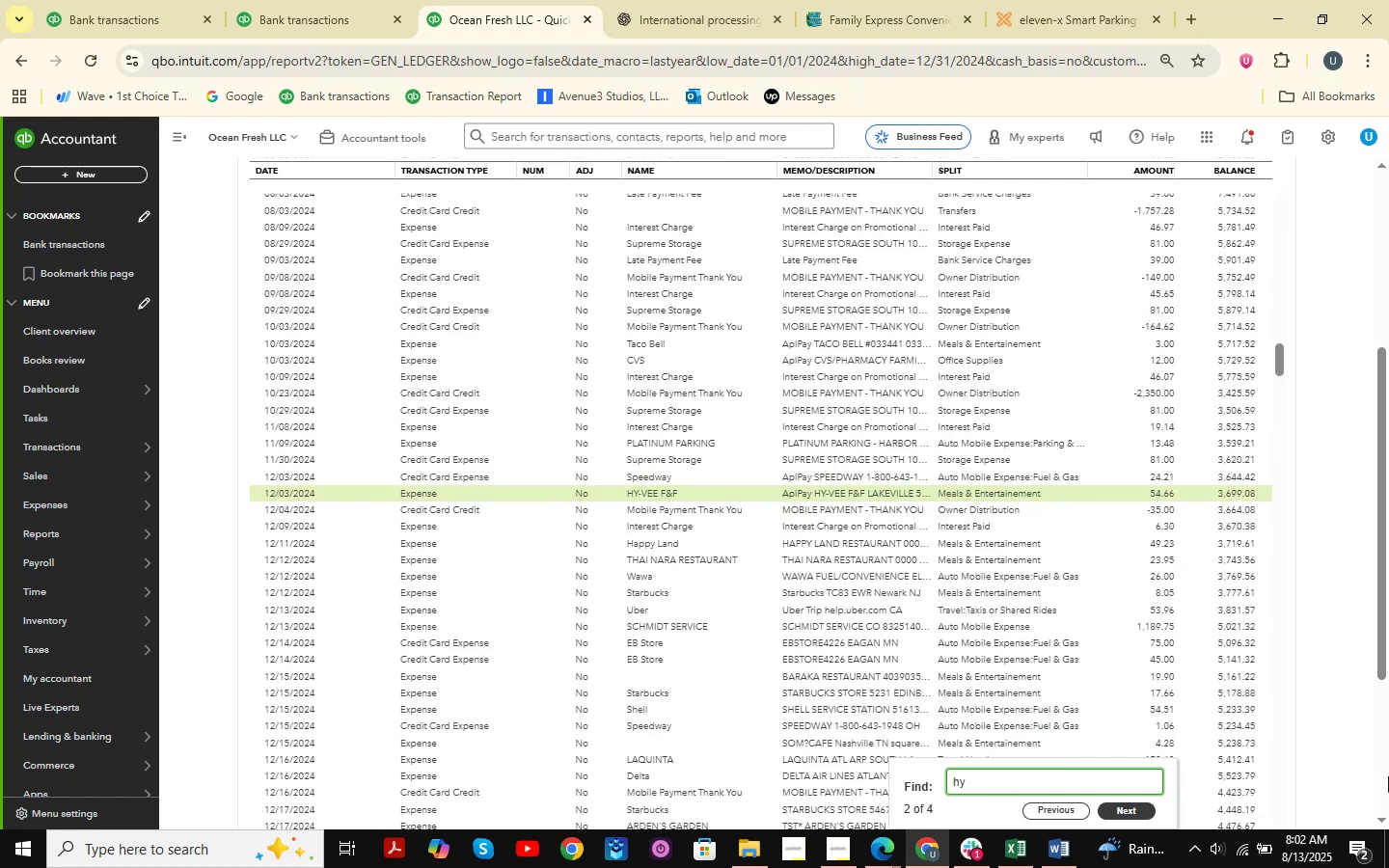 
key(Enter)
 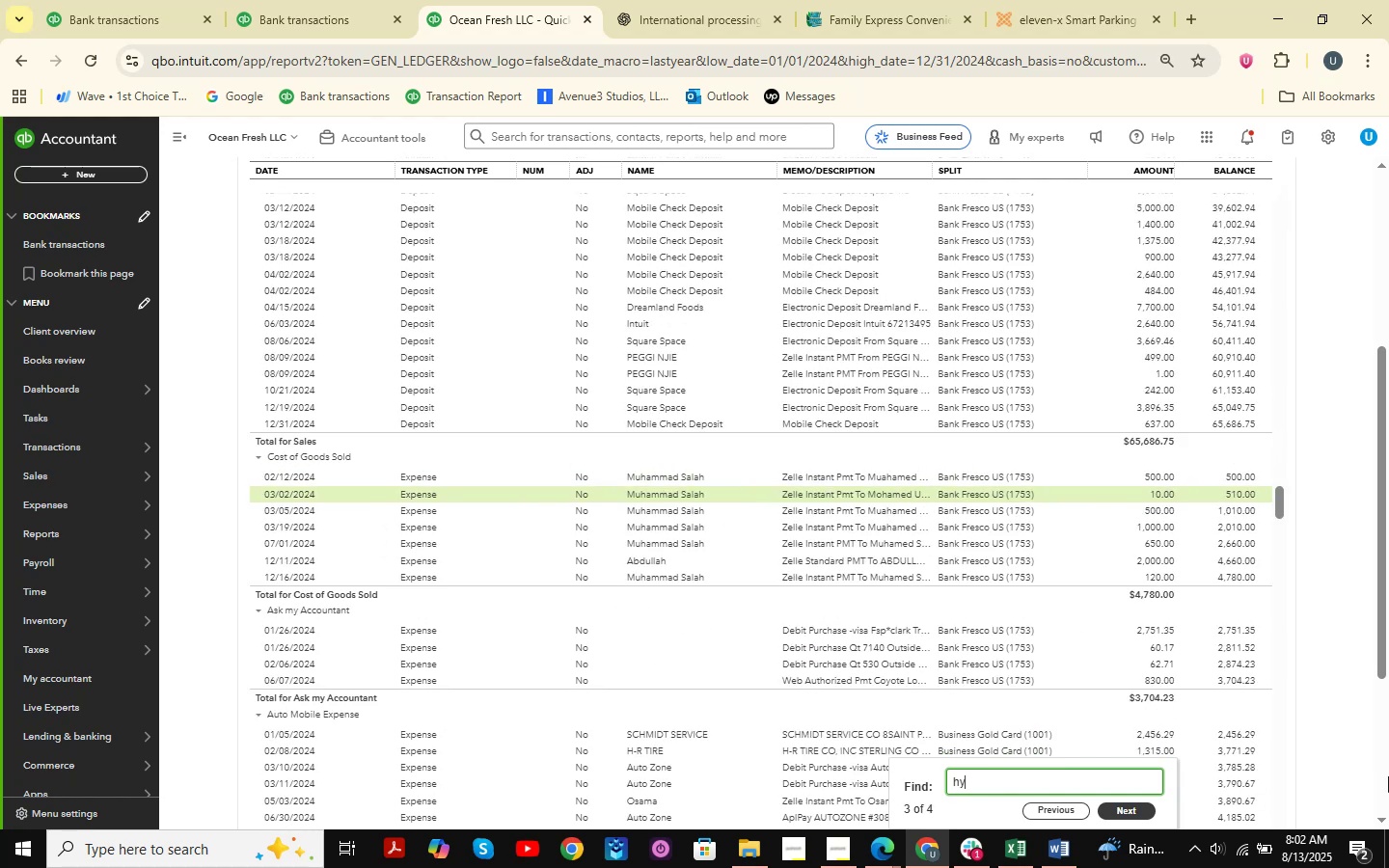 
key(Enter)
 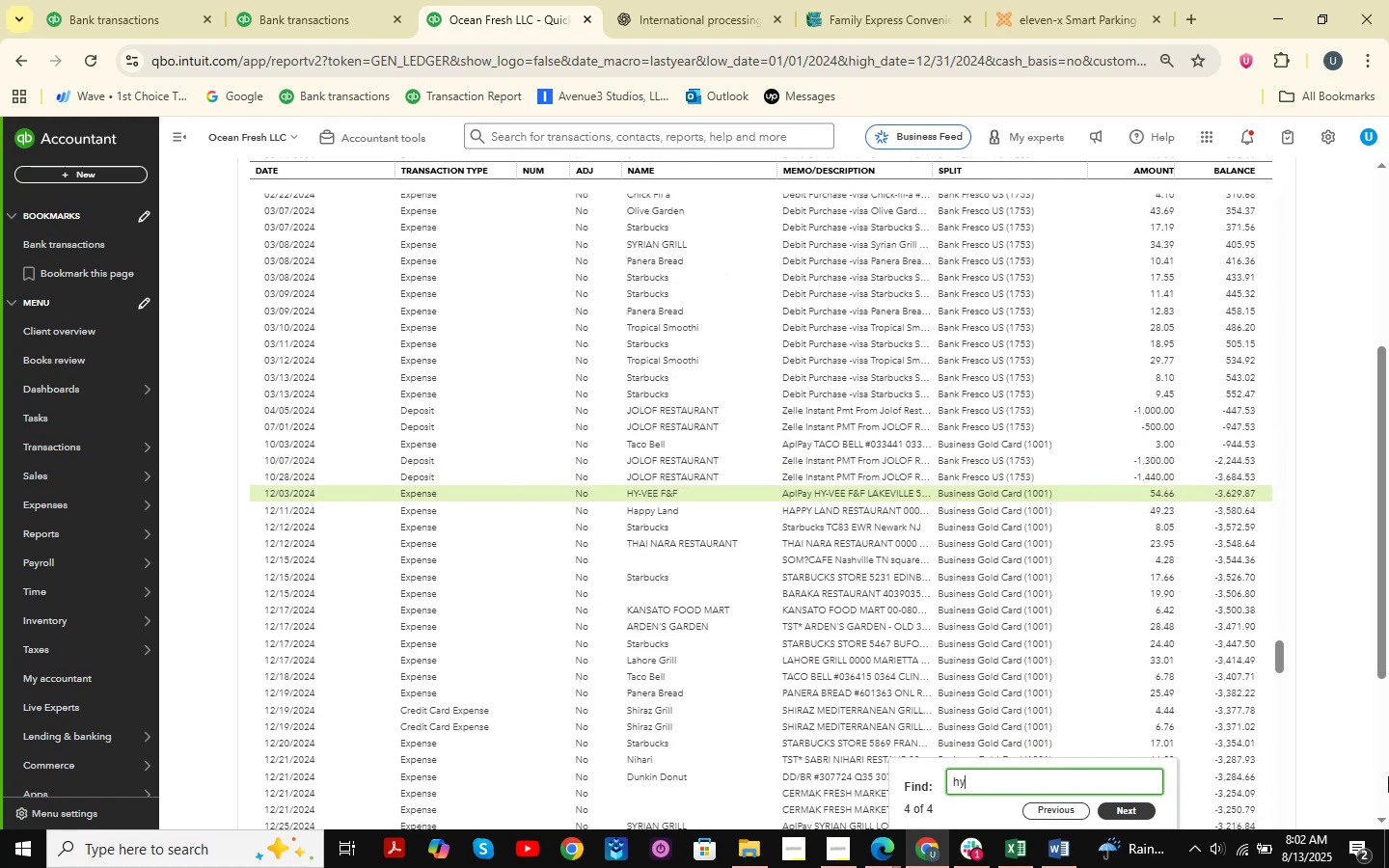 
key(Enter)
 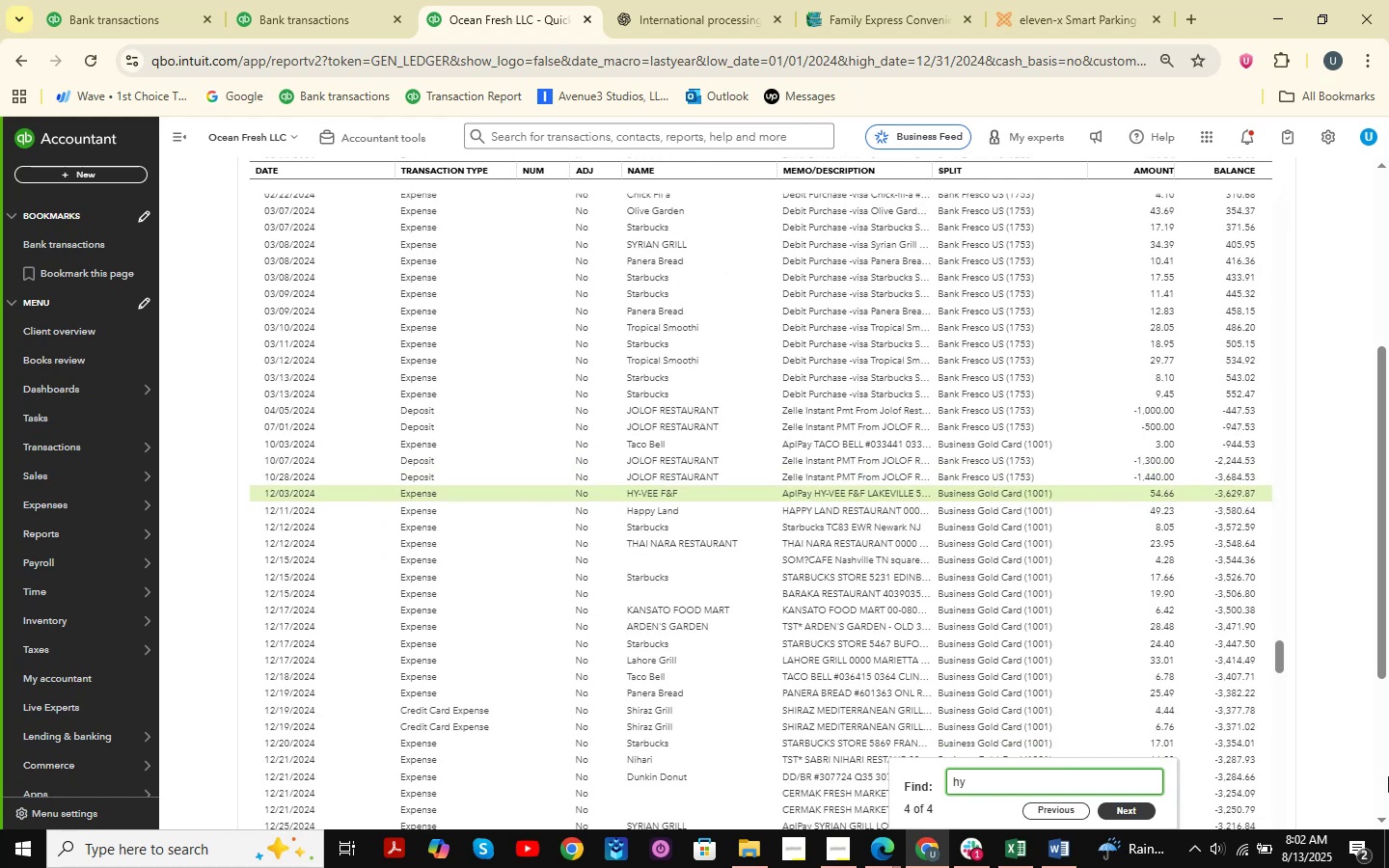 
key(Enter)
 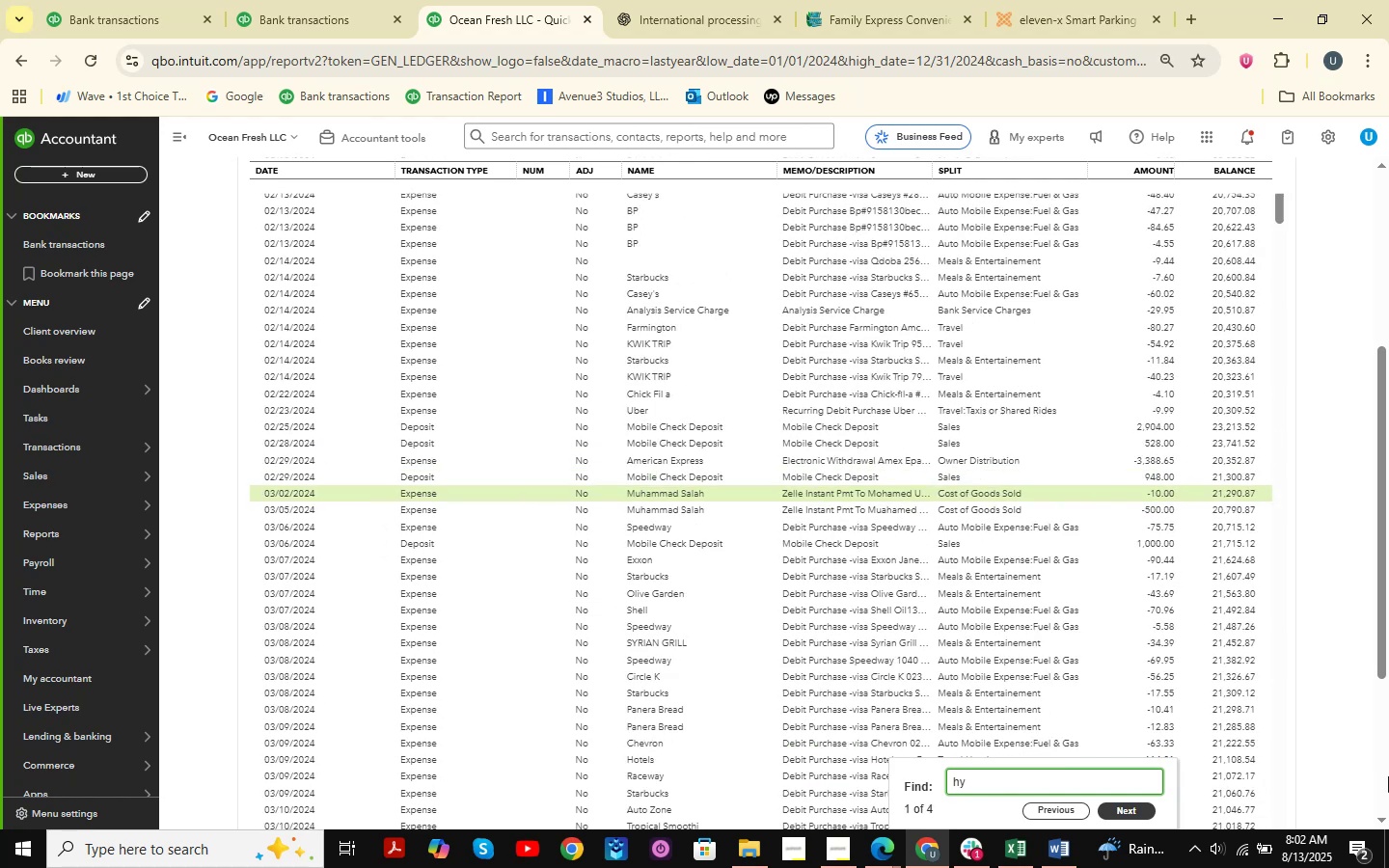 
key(Enter)
 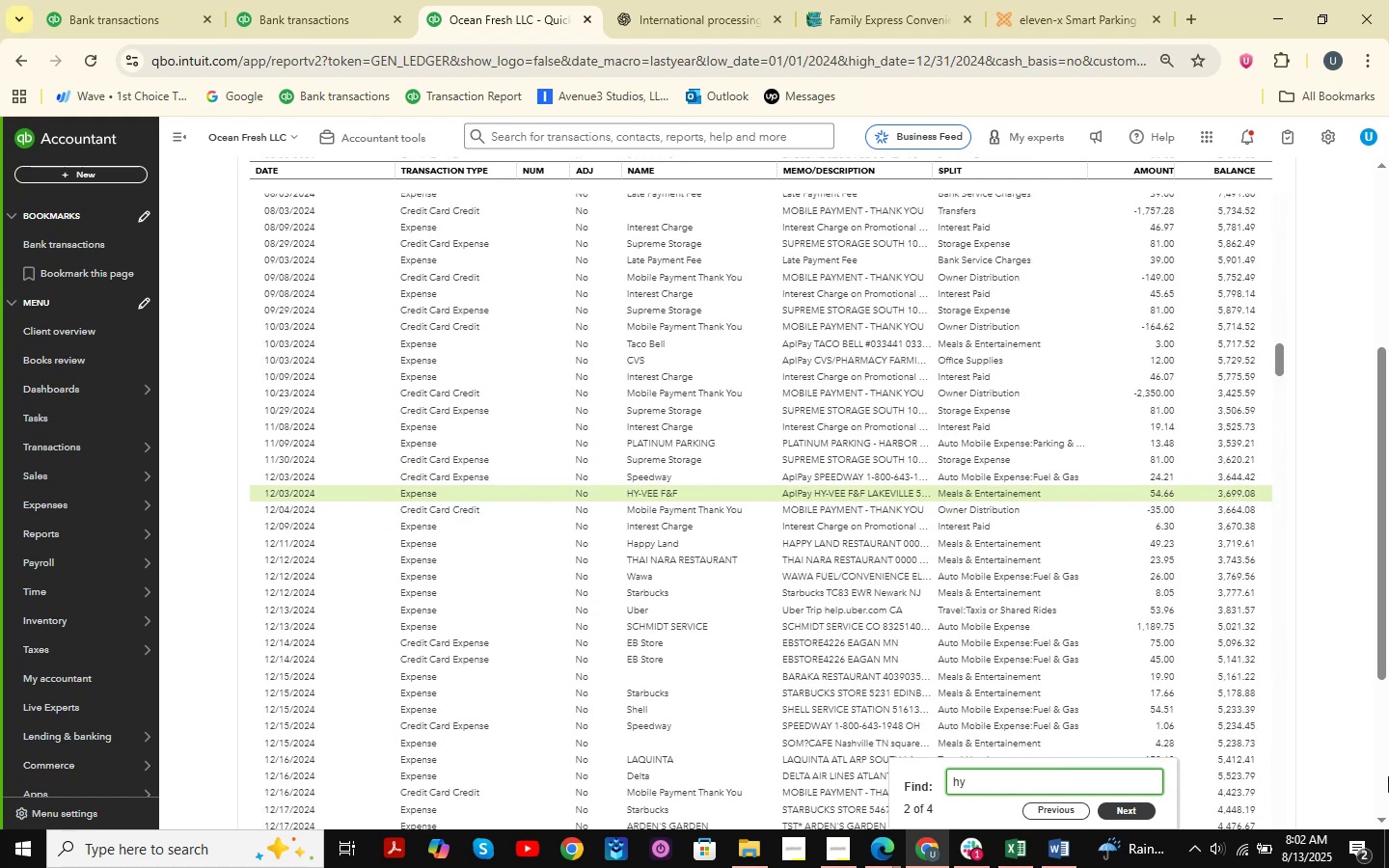 
key(Enter)
 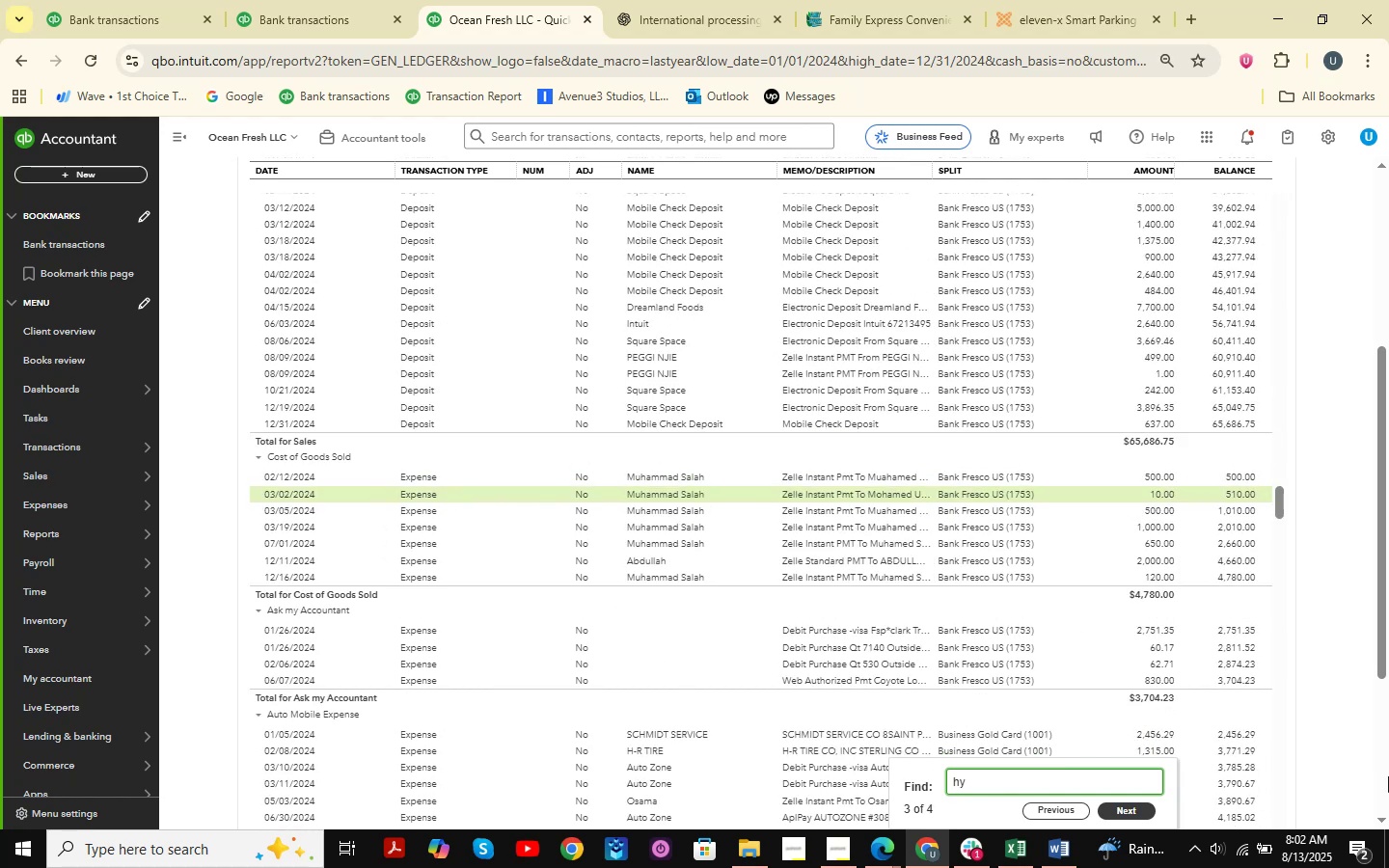 
key(Enter)
 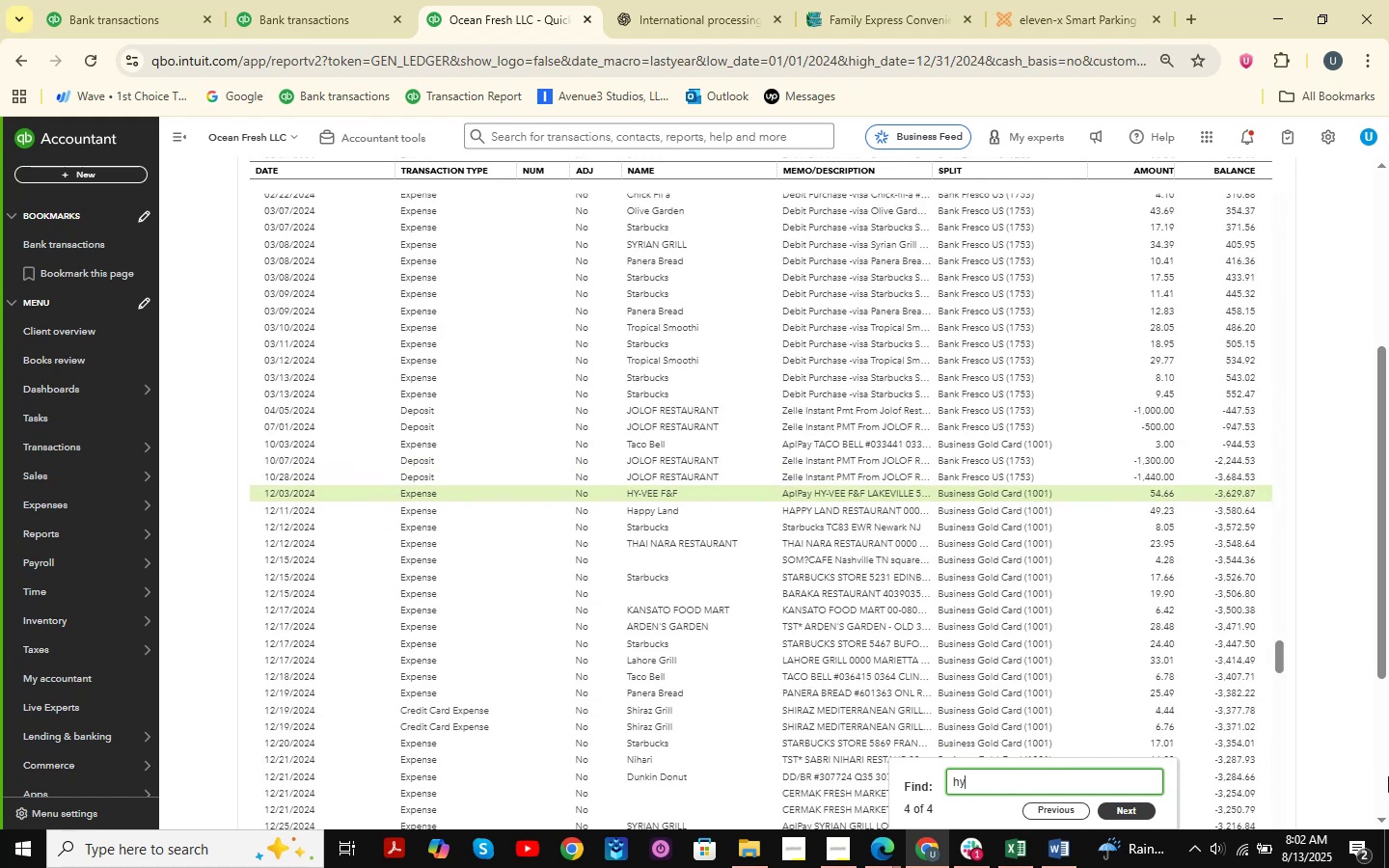 
key(Enter)
 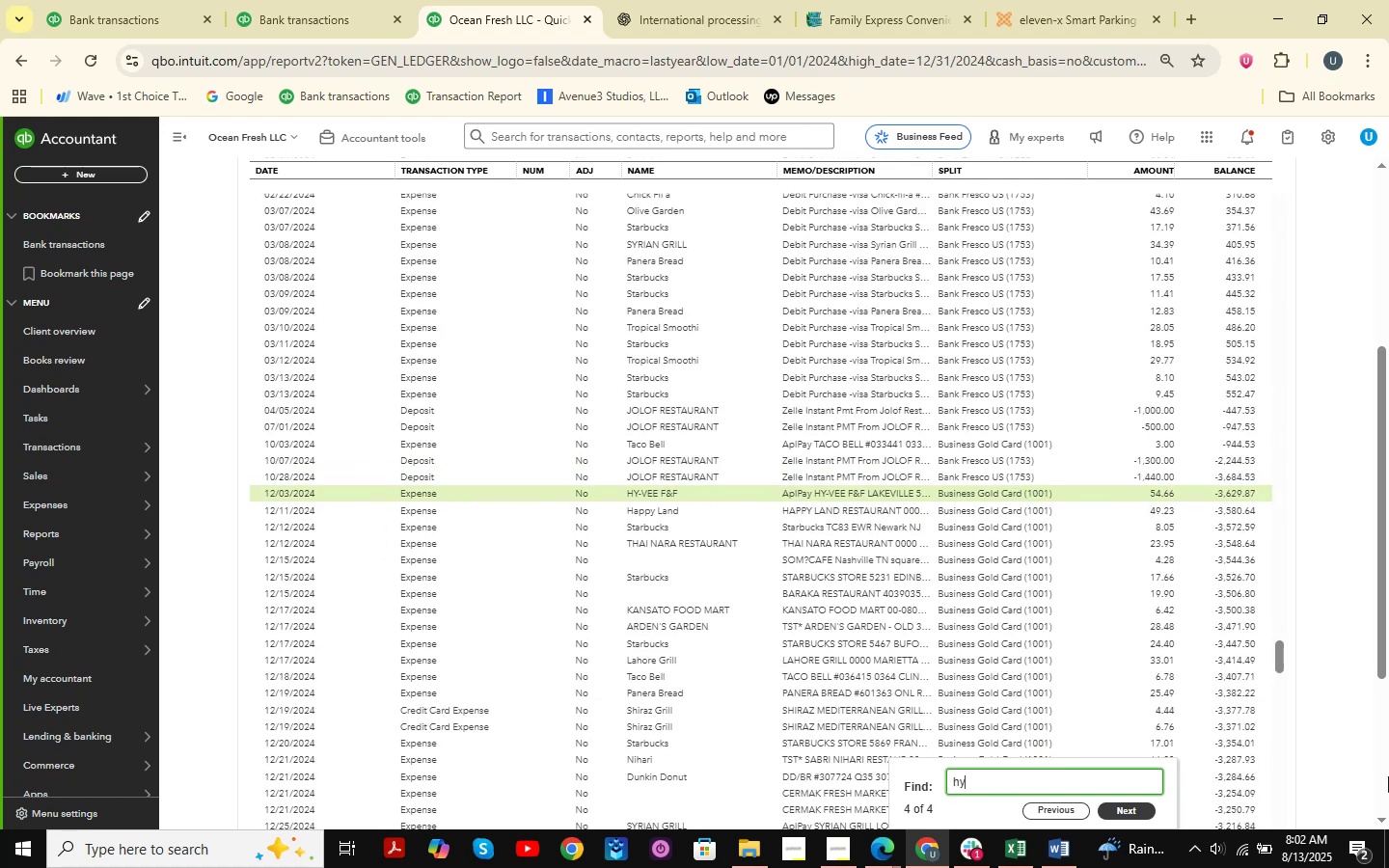 
key(Enter)
 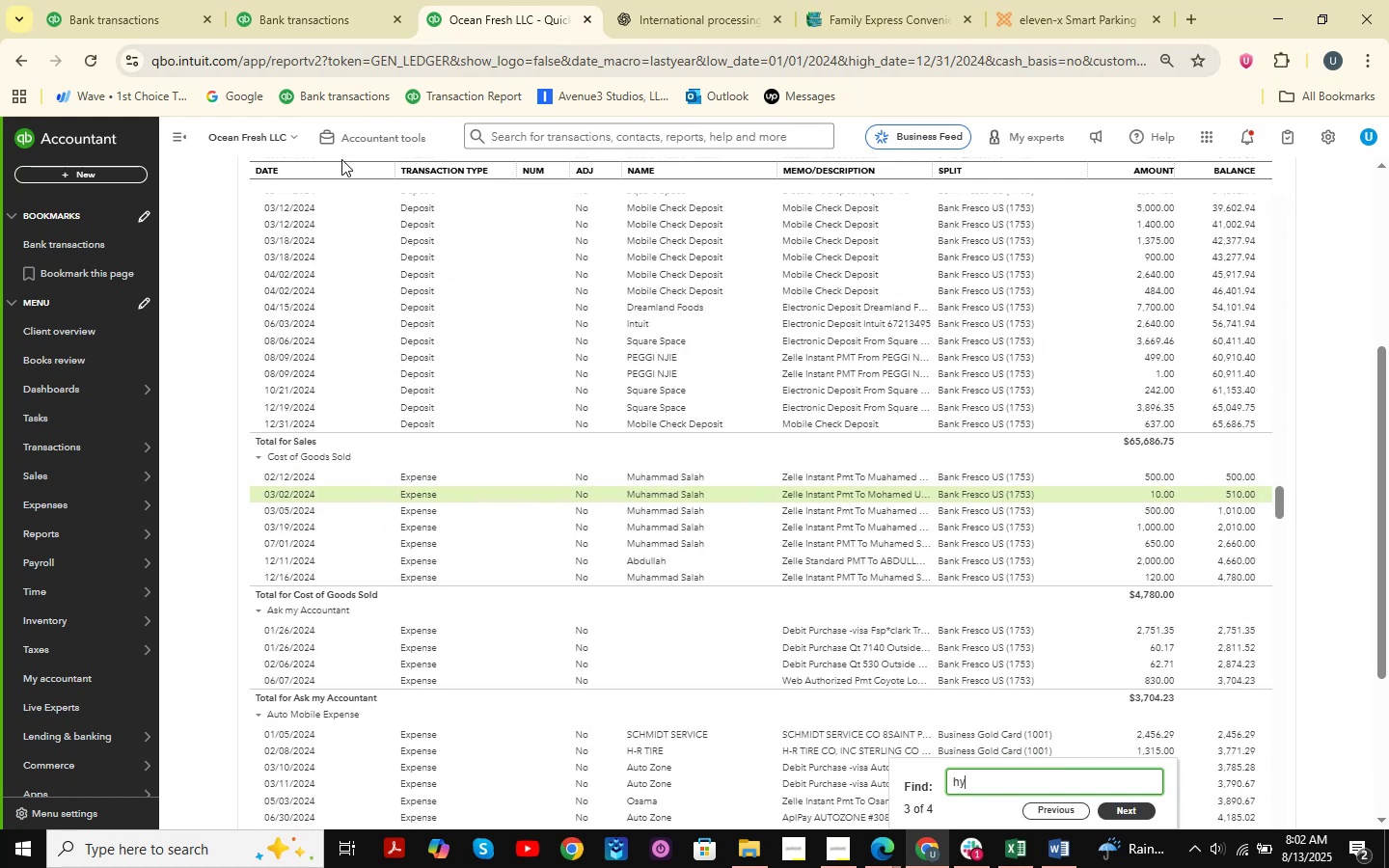 
left_click([141, 0])
 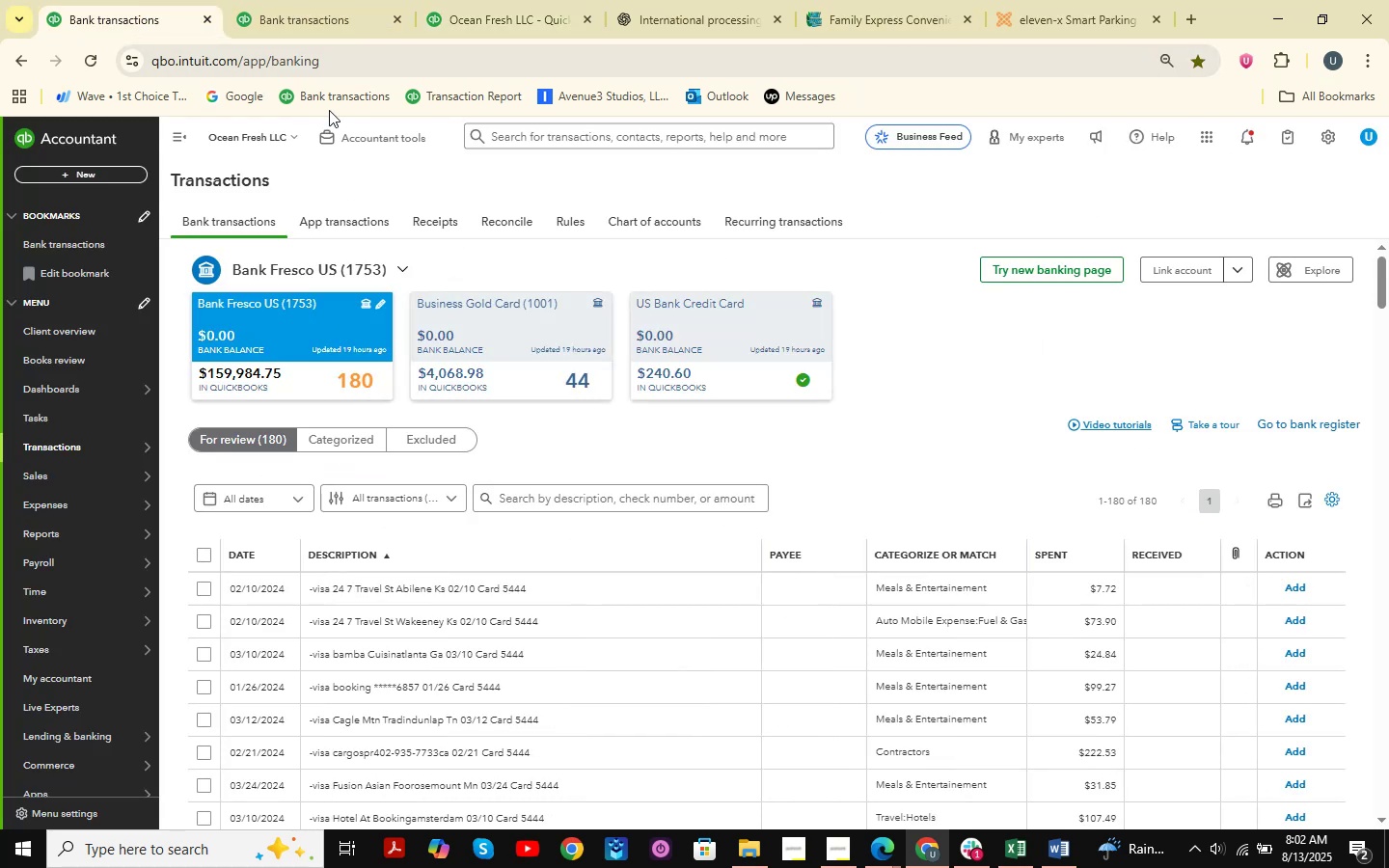 
left_click([319, 0])
 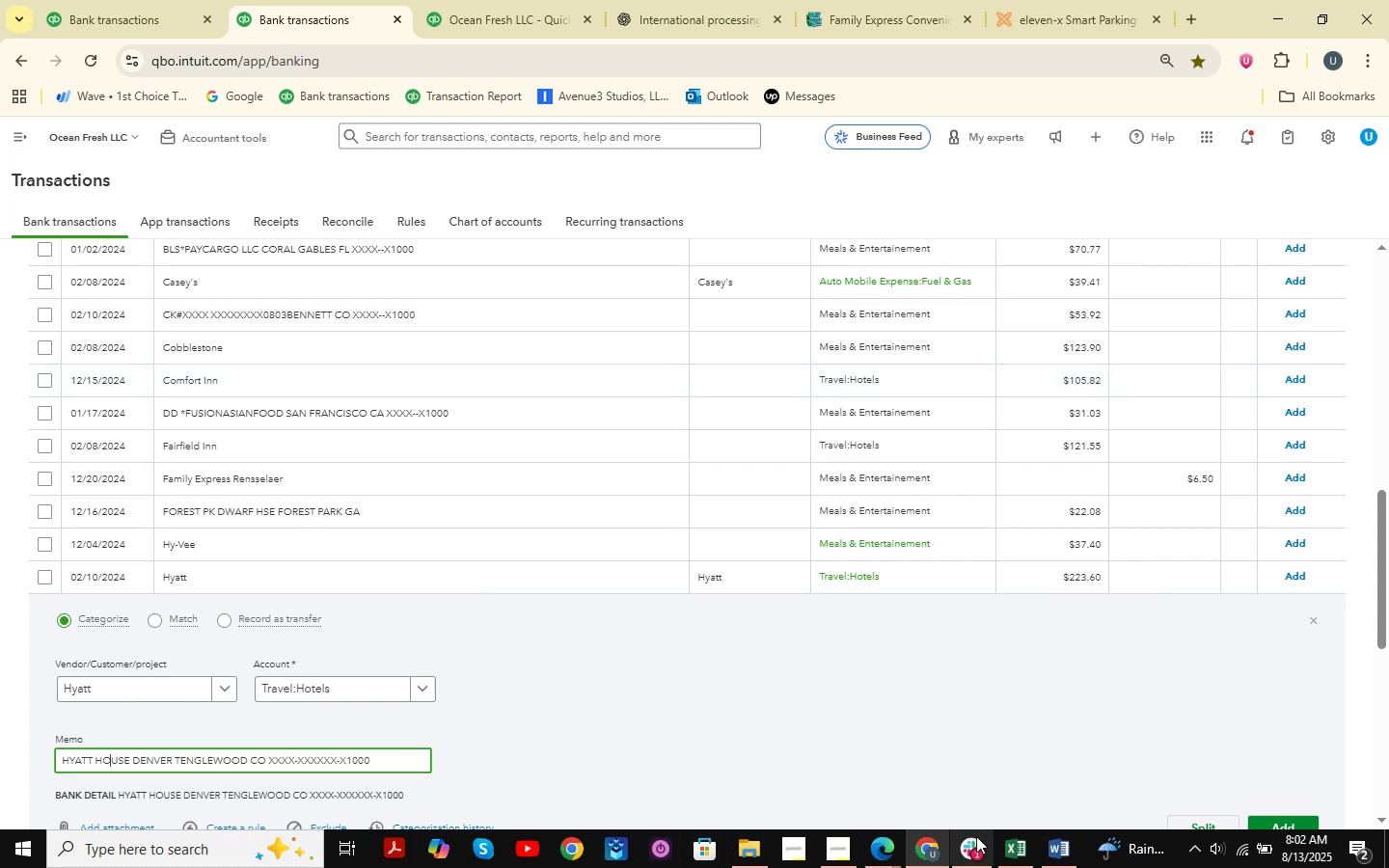 
wait(5.03)
 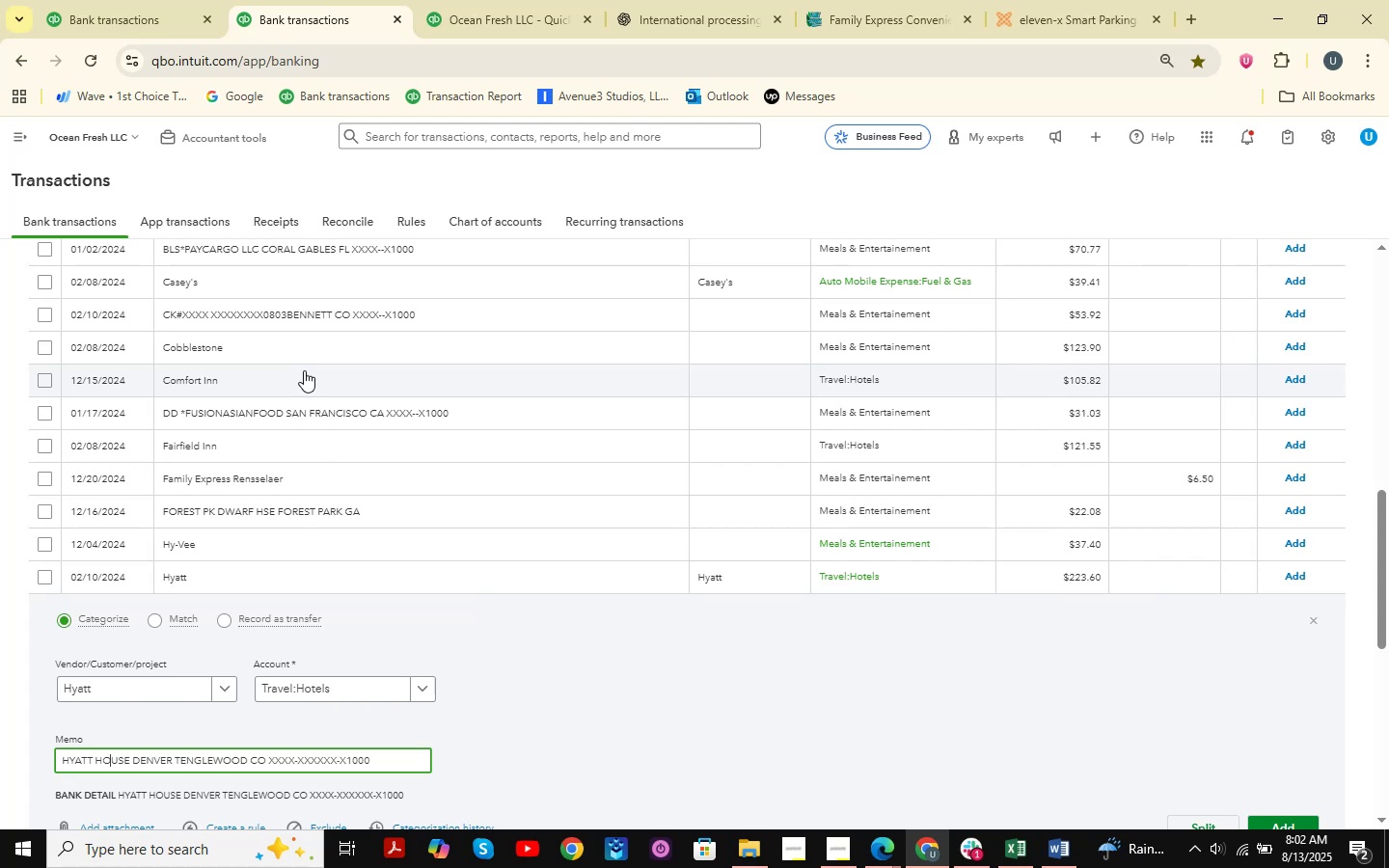 
double_click([825, 800])
 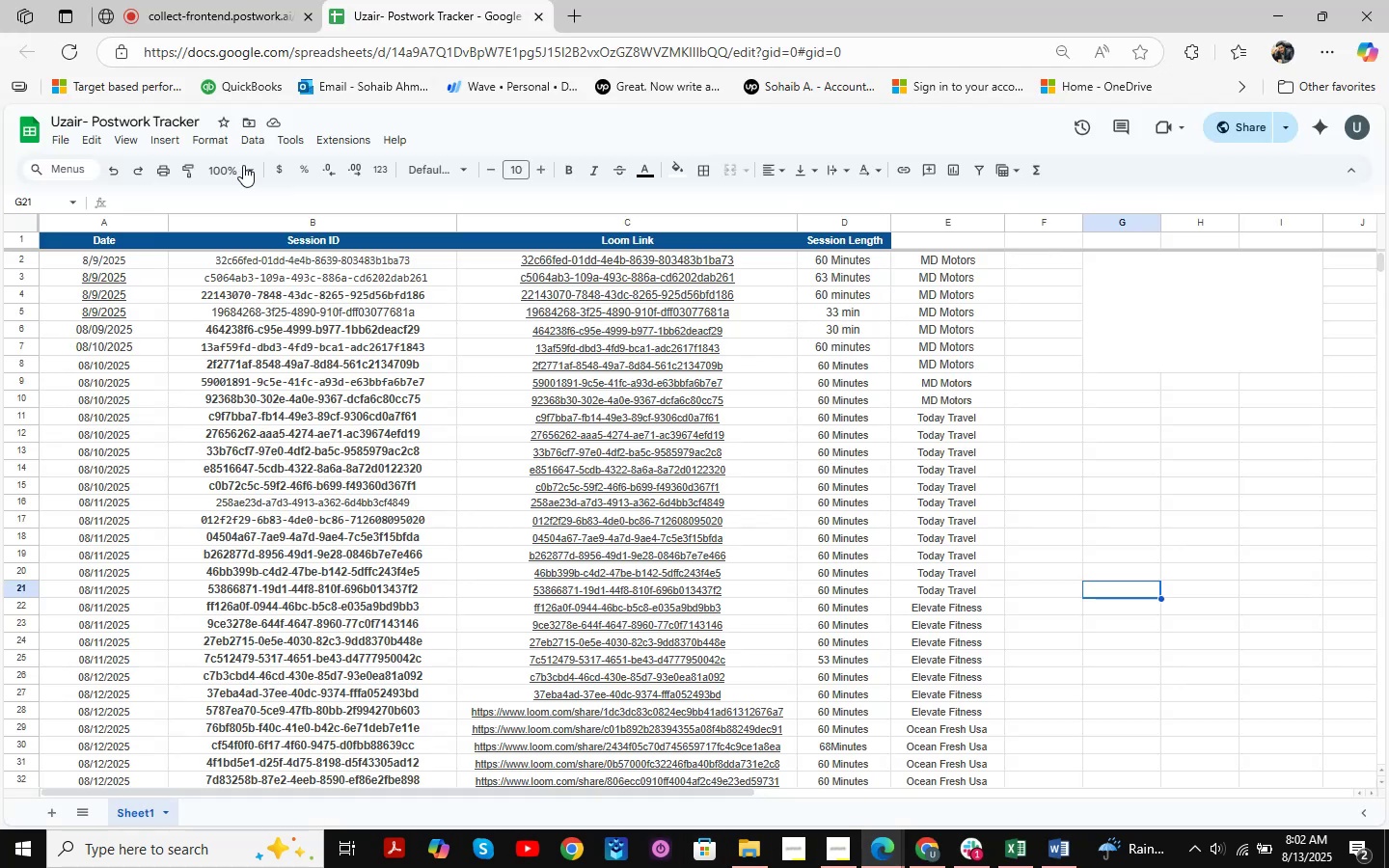 
left_click([199, 0])
 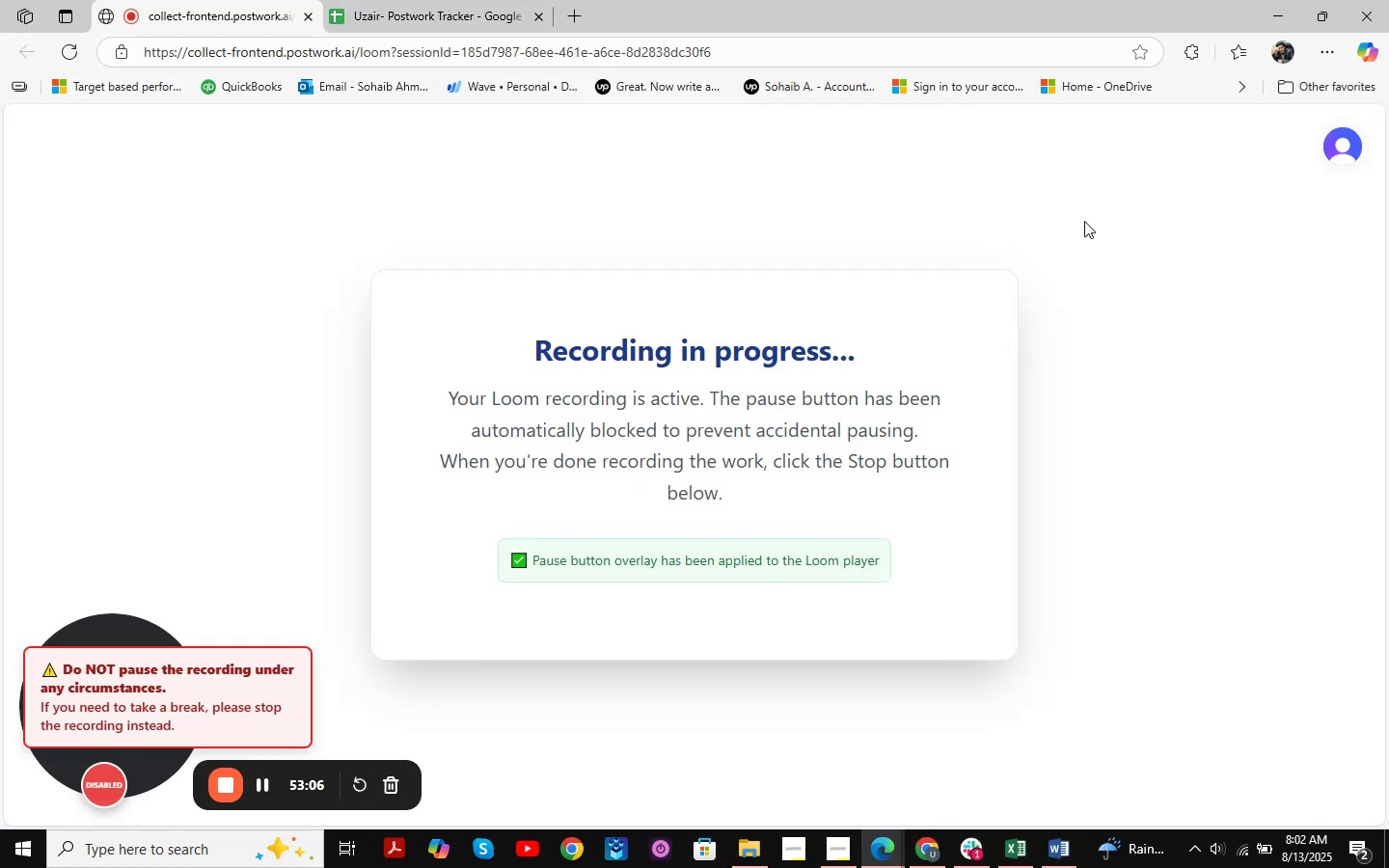 
left_click([1272, 18])
 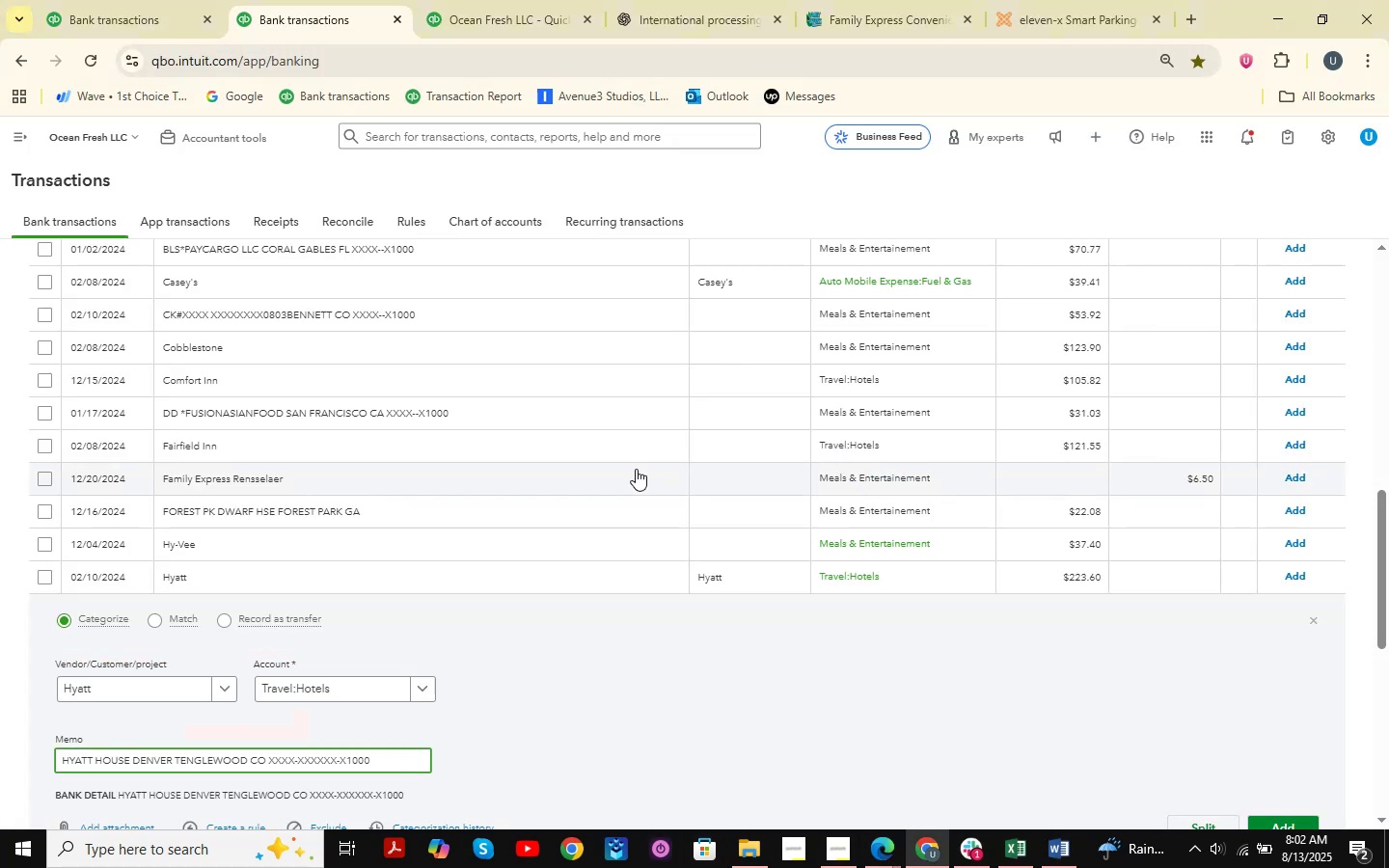 
scroll: coordinate [634, 458], scroll_direction: down, amount: 8.0
 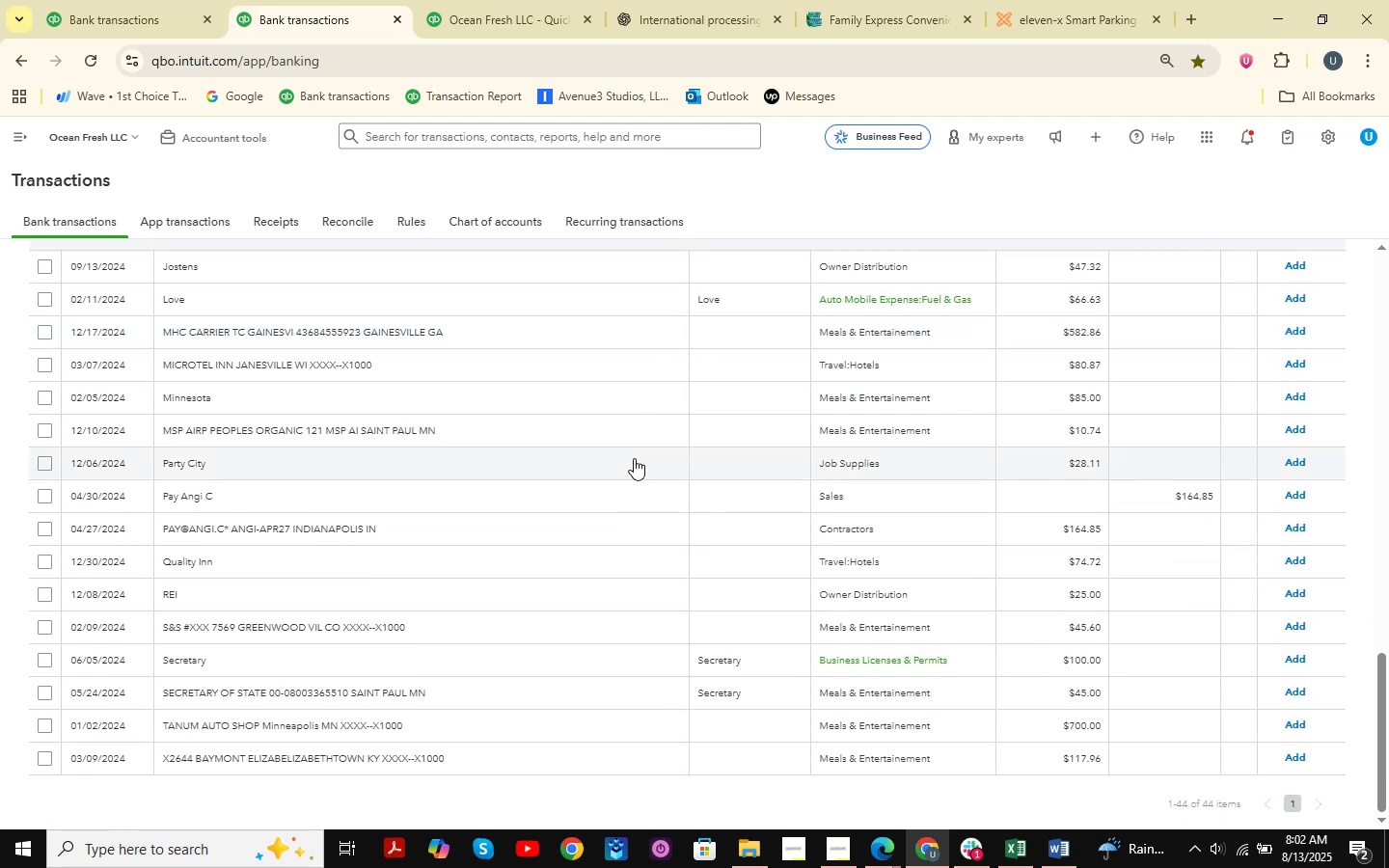 
wait(5.2)
 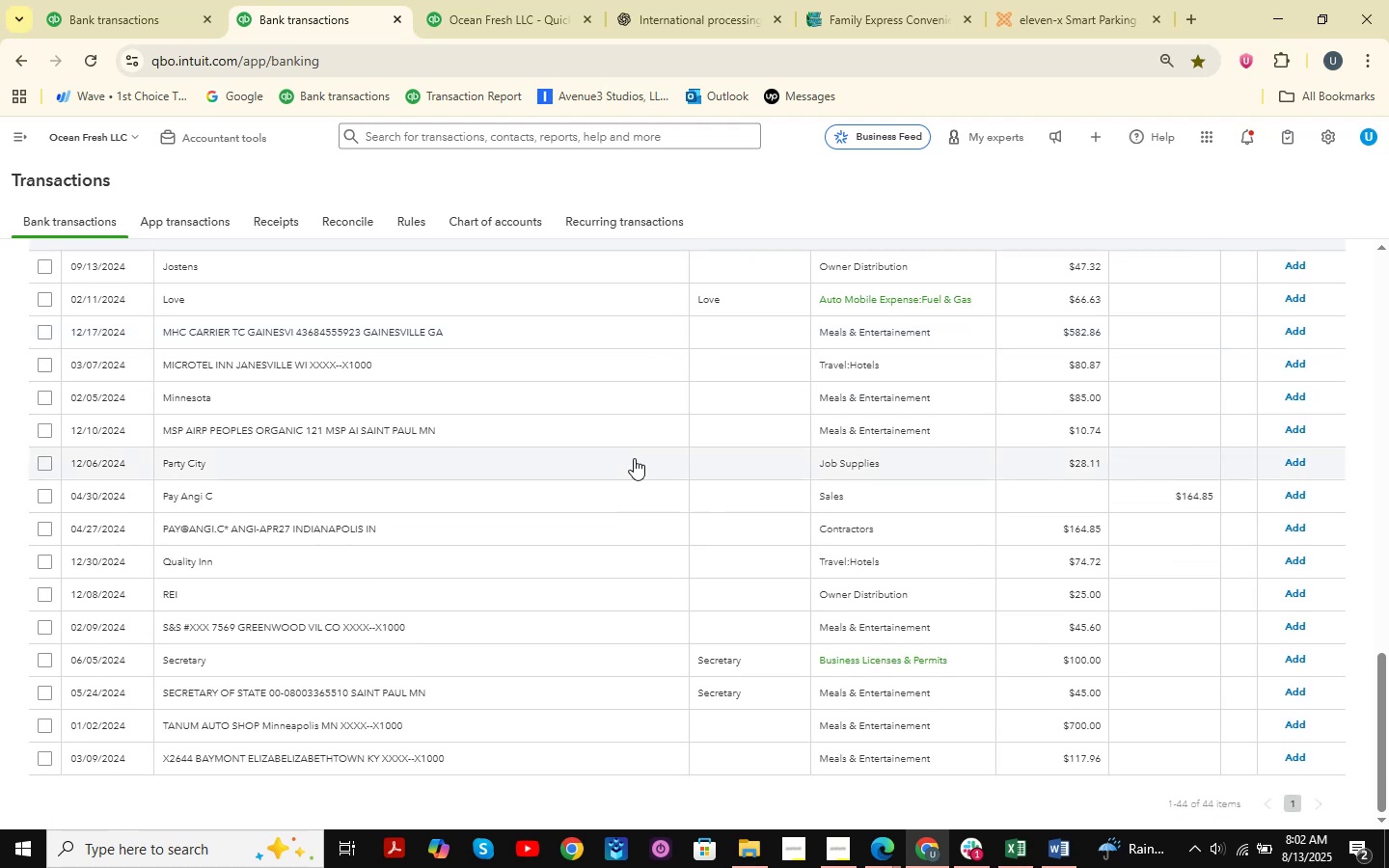 
scroll: coordinate [634, 458], scroll_direction: down, amount: 3.0
 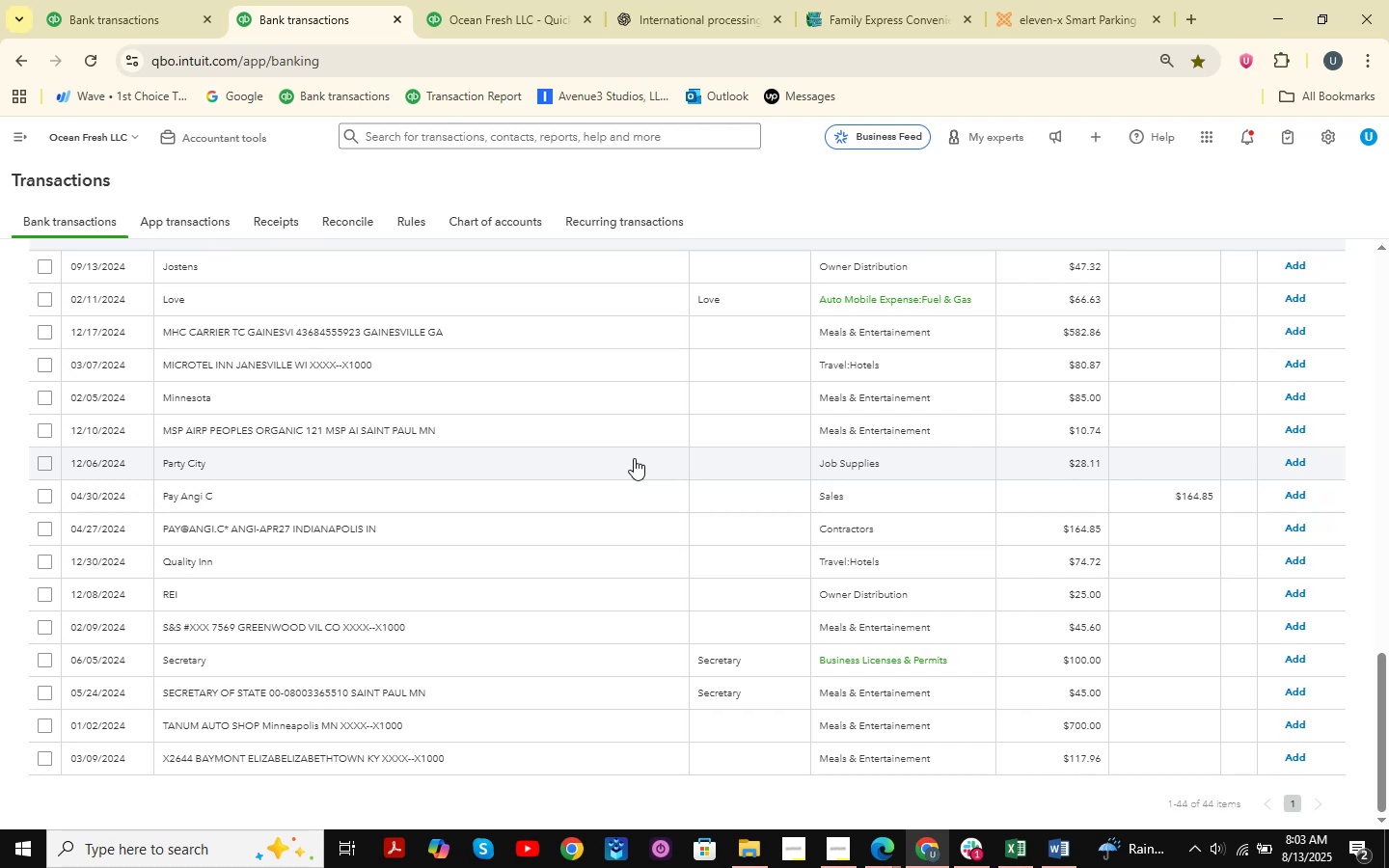 
scroll: coordinate [516, 490], scroll_direction: up, amount: 6.0
 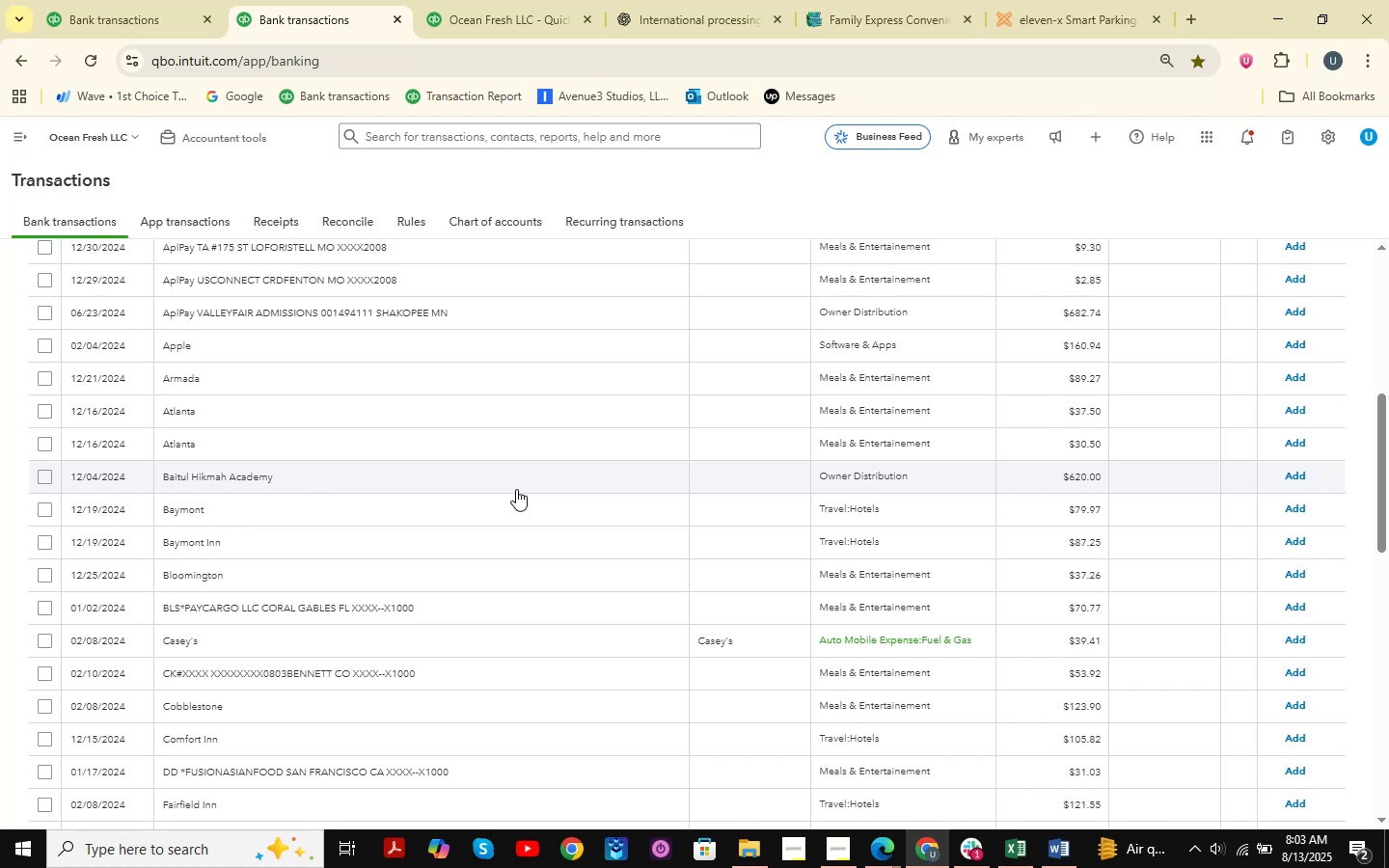 
wait(5.3)
 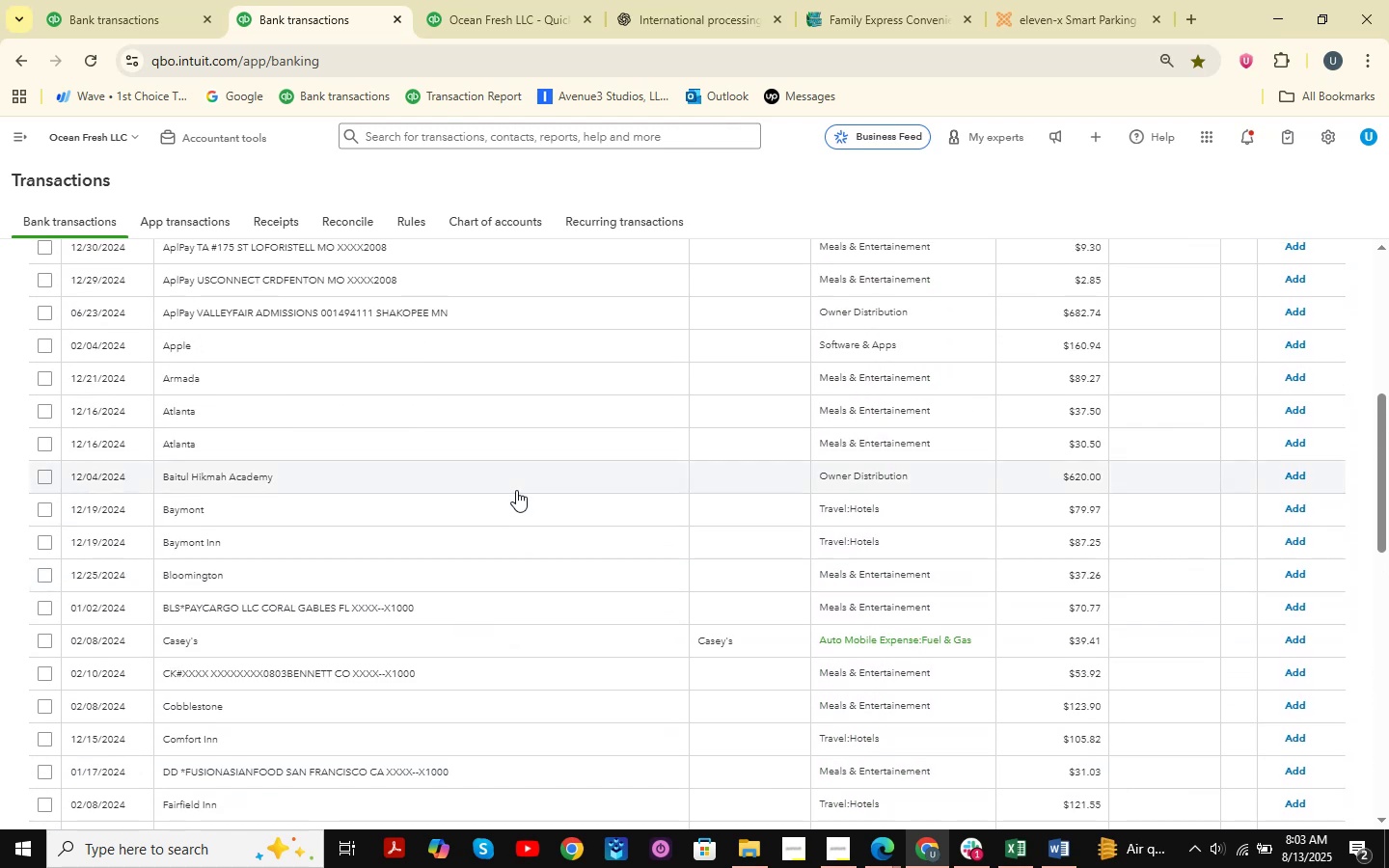 
scroll: coordinate [575, 450], scroll_direction: down, amount: 8.0
 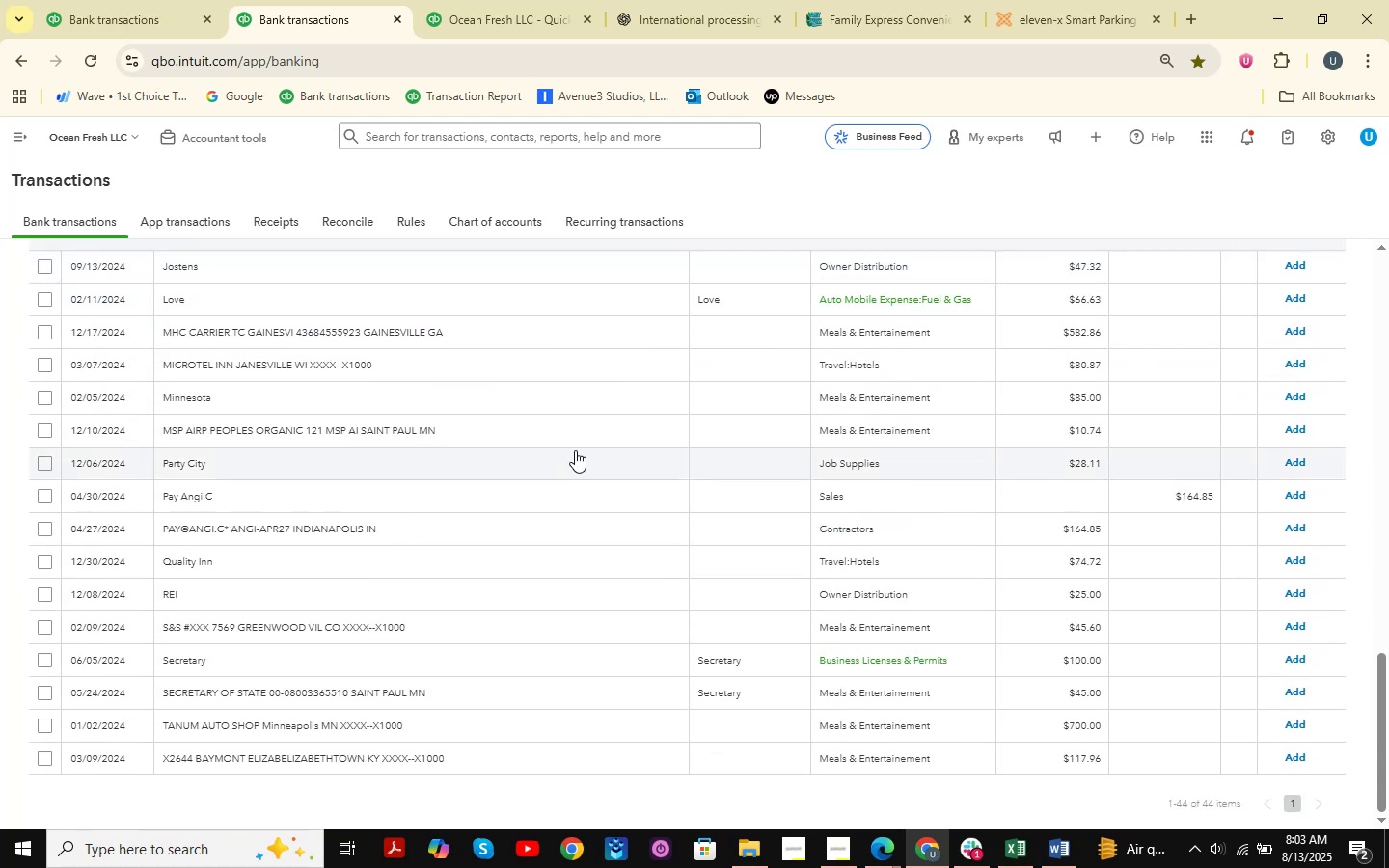 
scroll: coordinate [575, 450], scroll_direction: up, amount: 17.0
 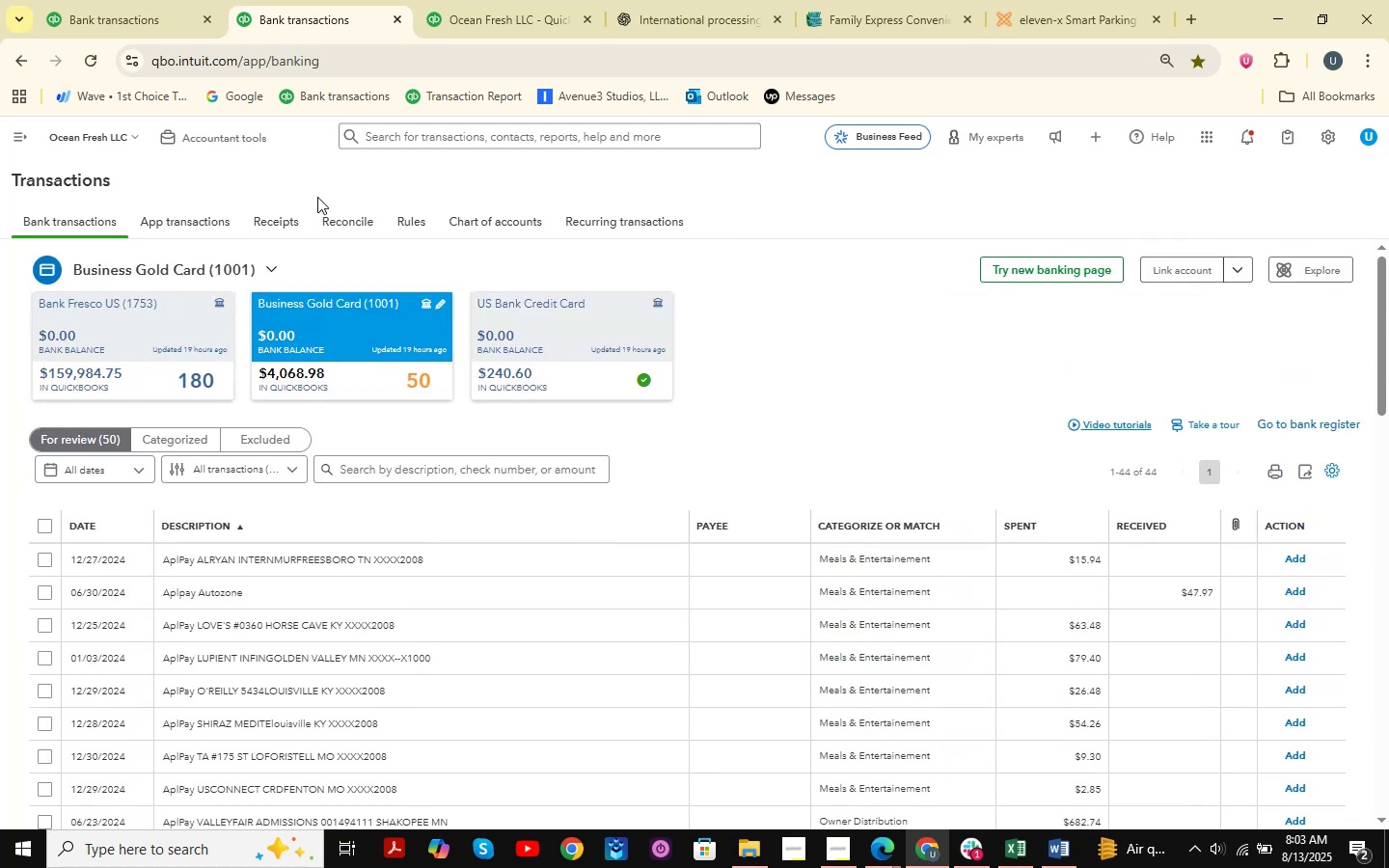 
left_click([157, 0])
 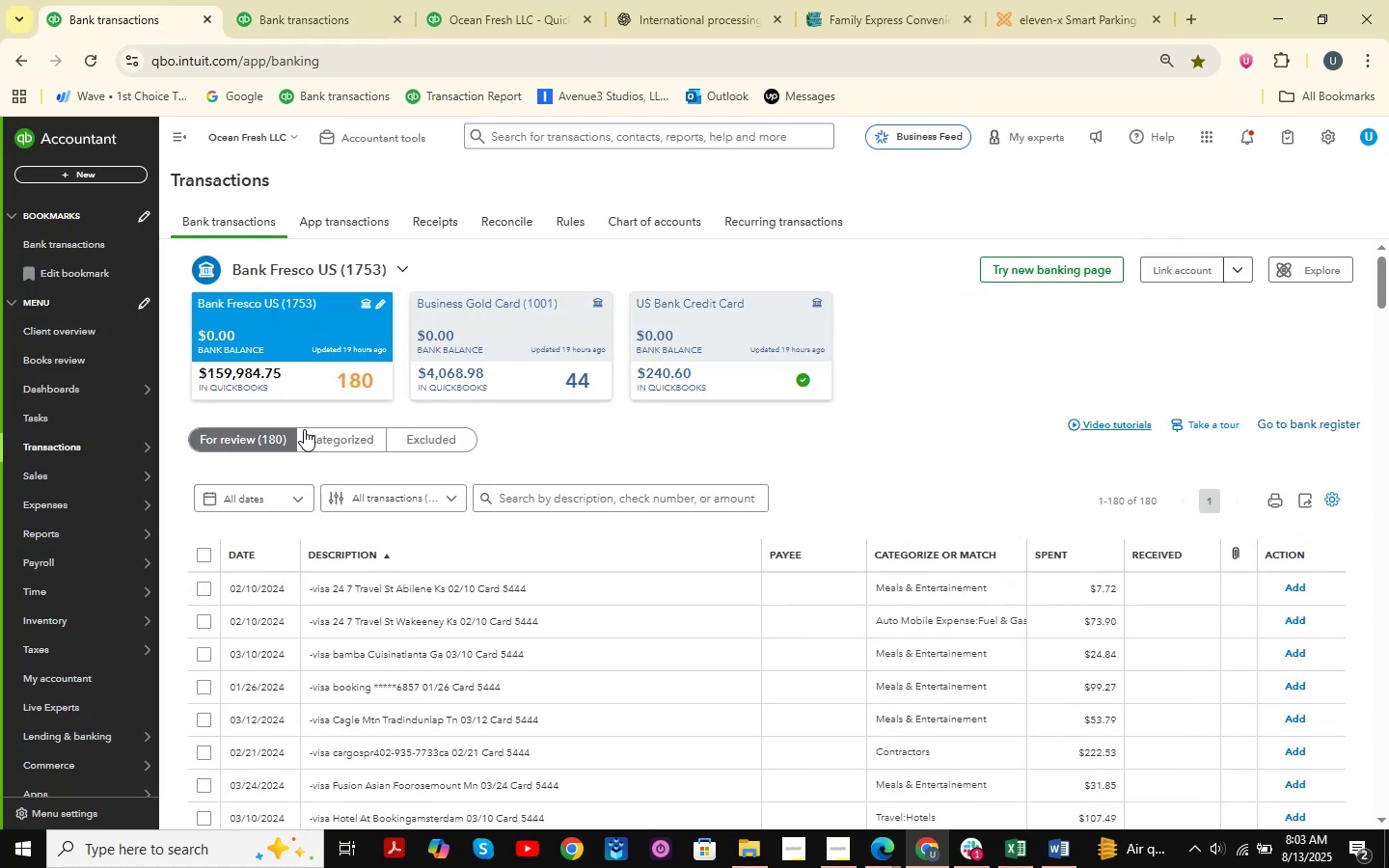 
scroll: coordinate [411, 413], scroll_direction: down, amount: 9.0
 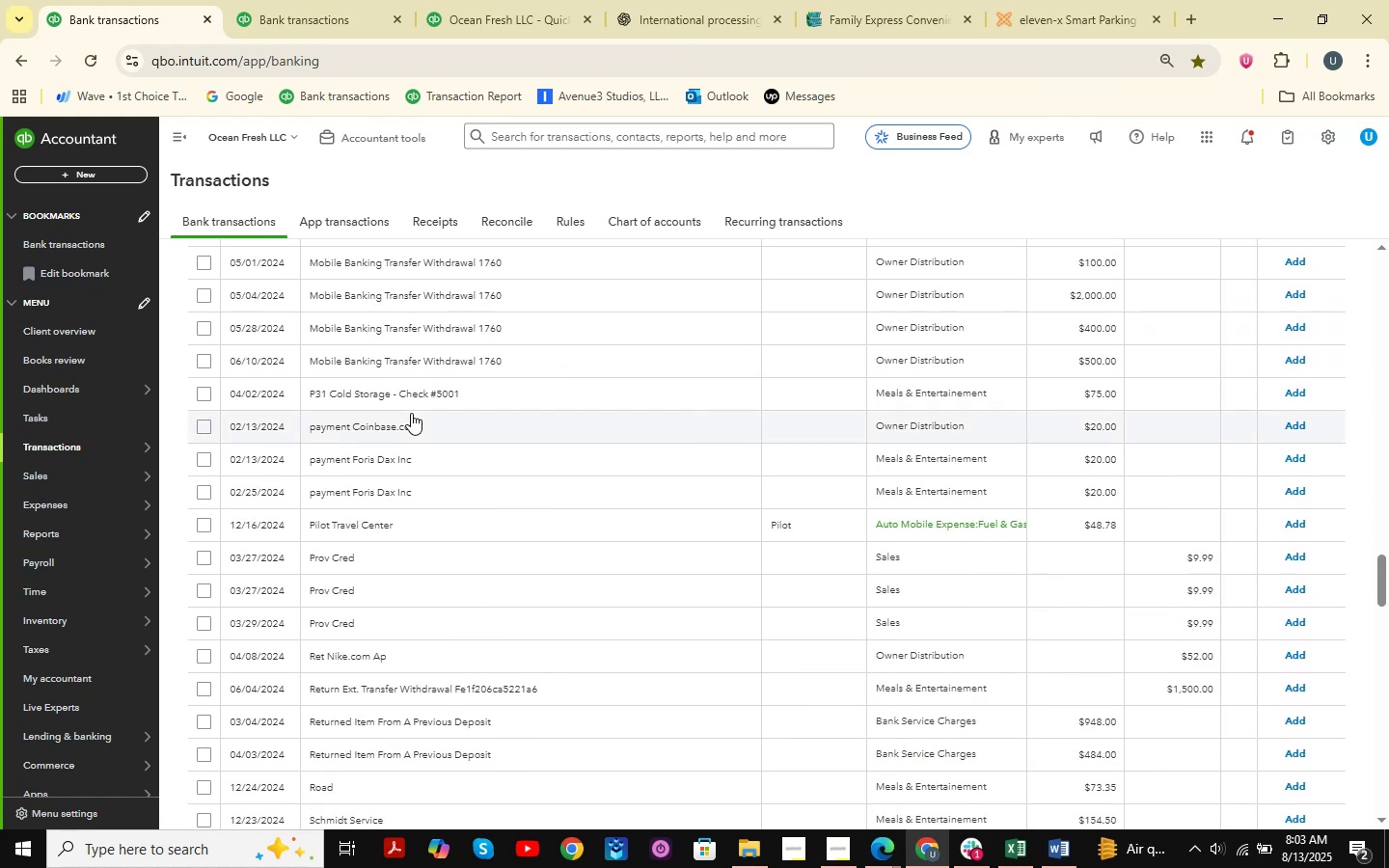 
wait(7.29)
 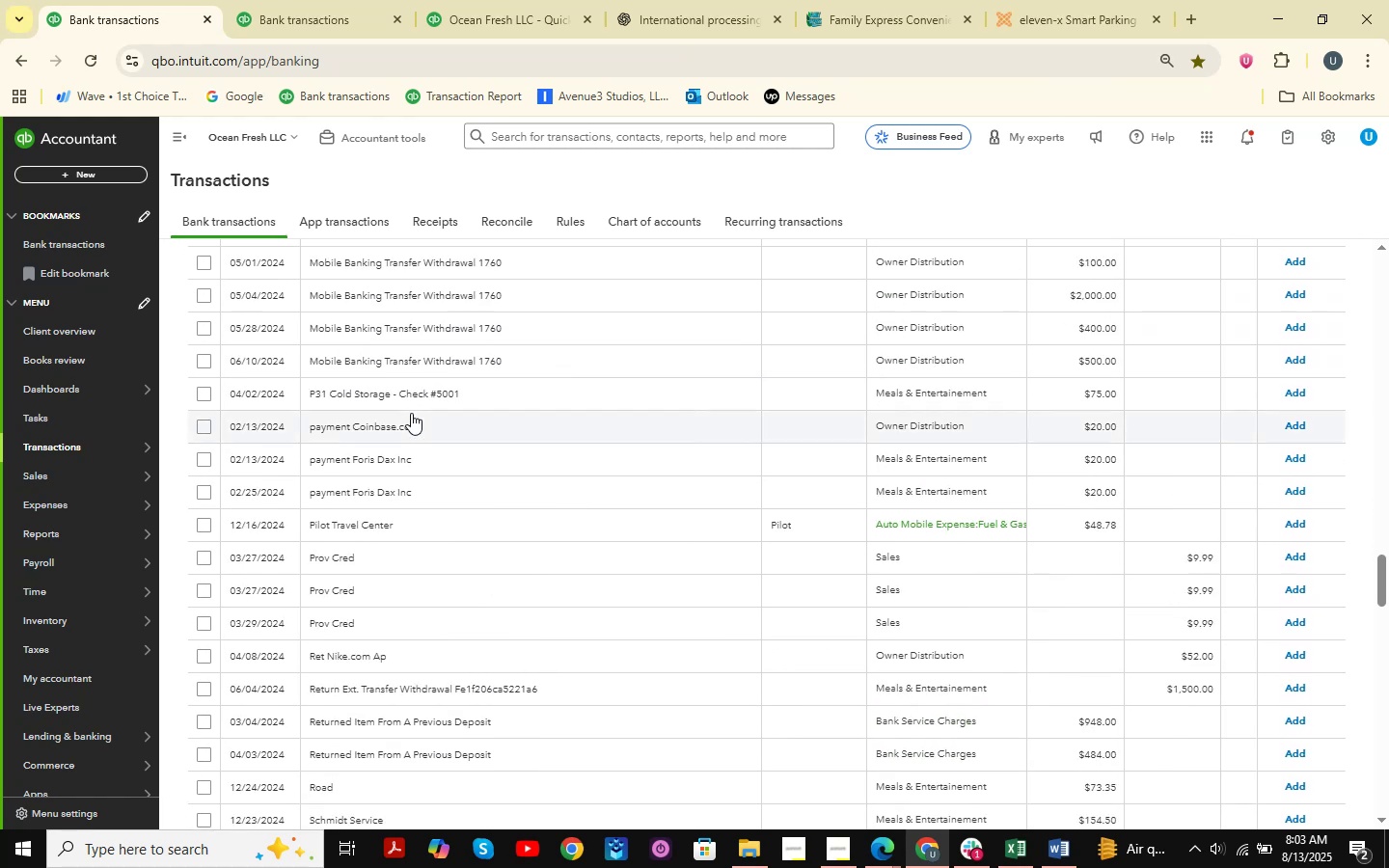 
scroll: coordinate [513, 594], scroll_direction: down, amount: 3.0
 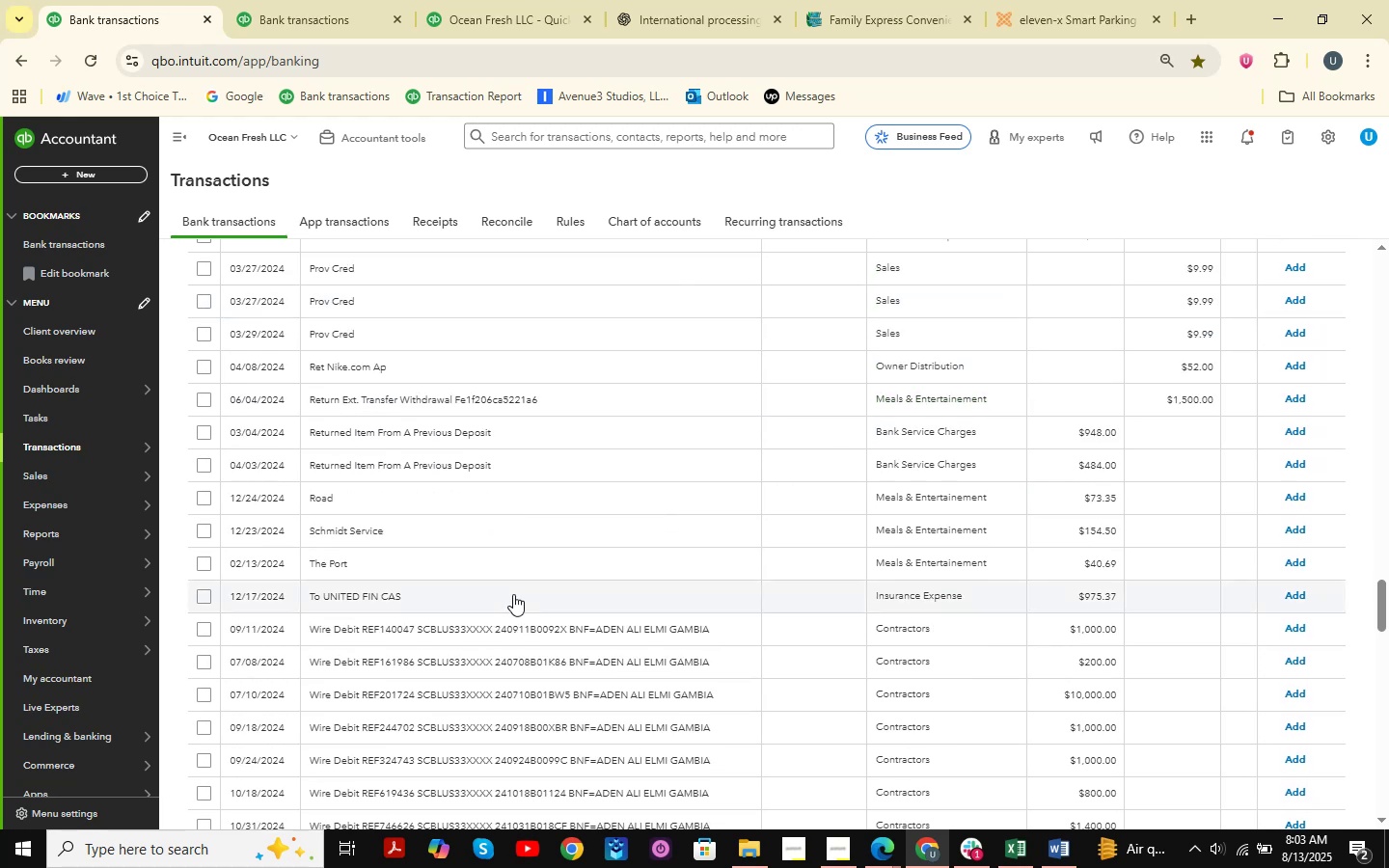 
left_click([463, 545])
 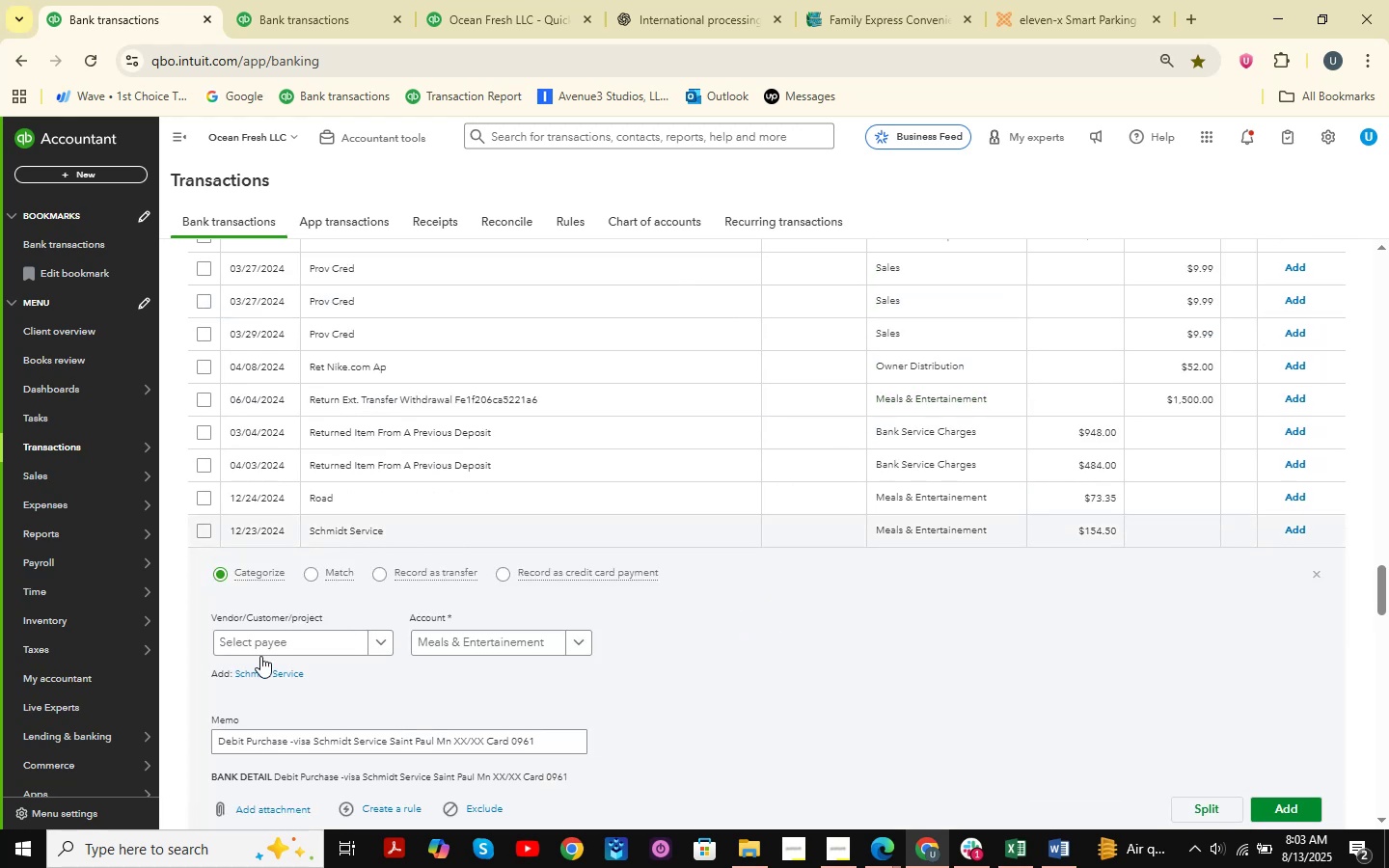 
left_click([267, 642])
 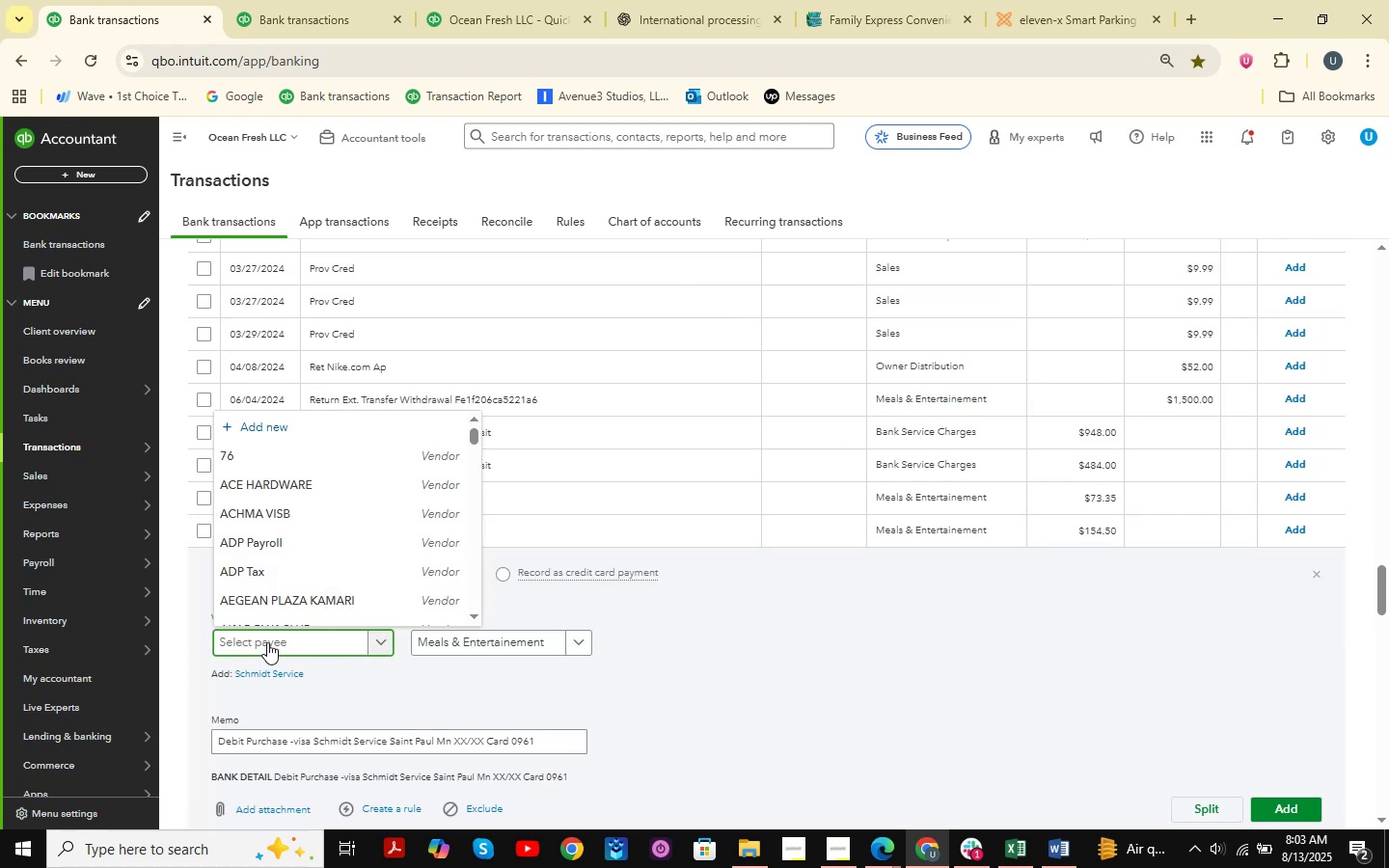 
type(sc)
 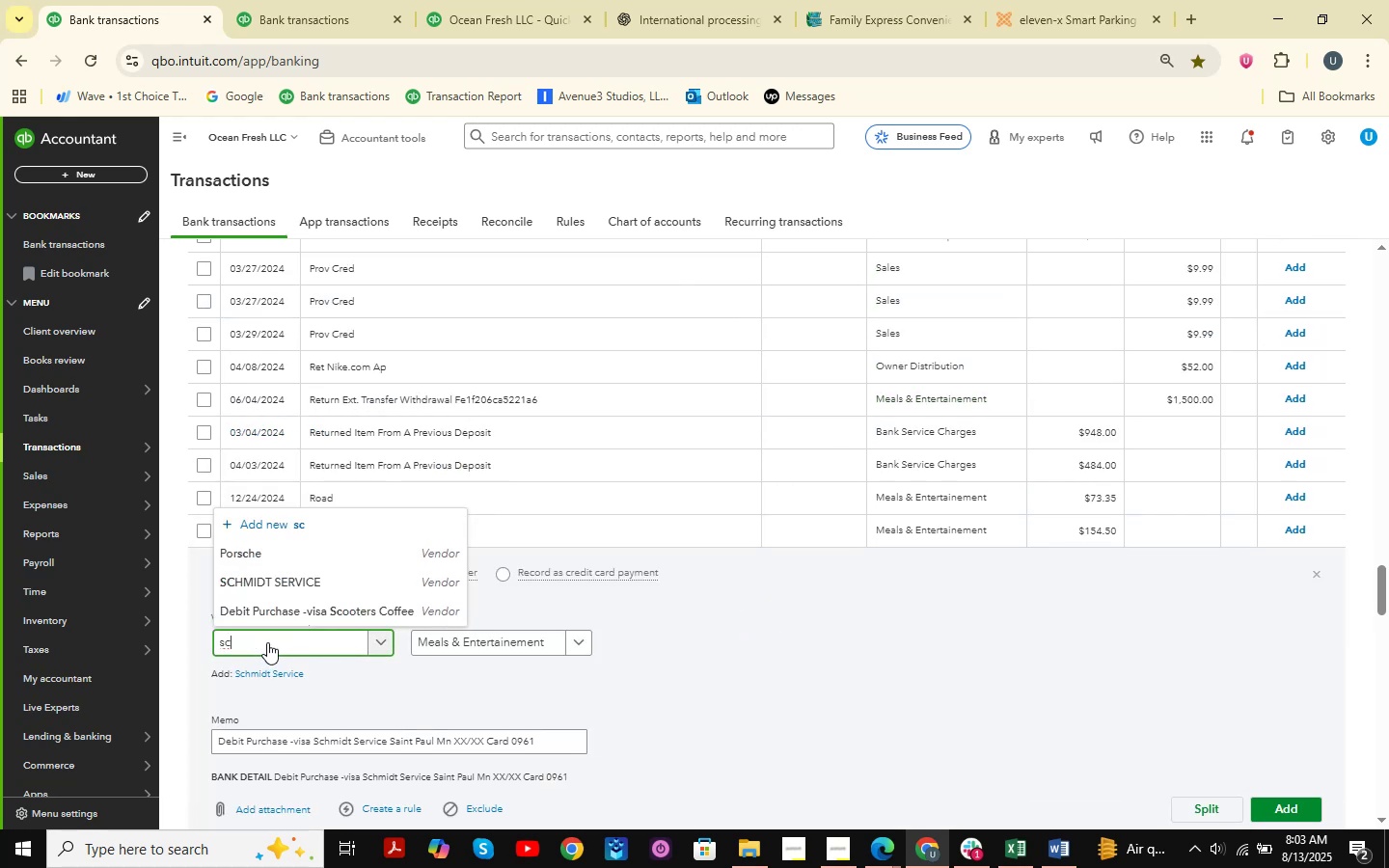 
key(ArrowDown)
 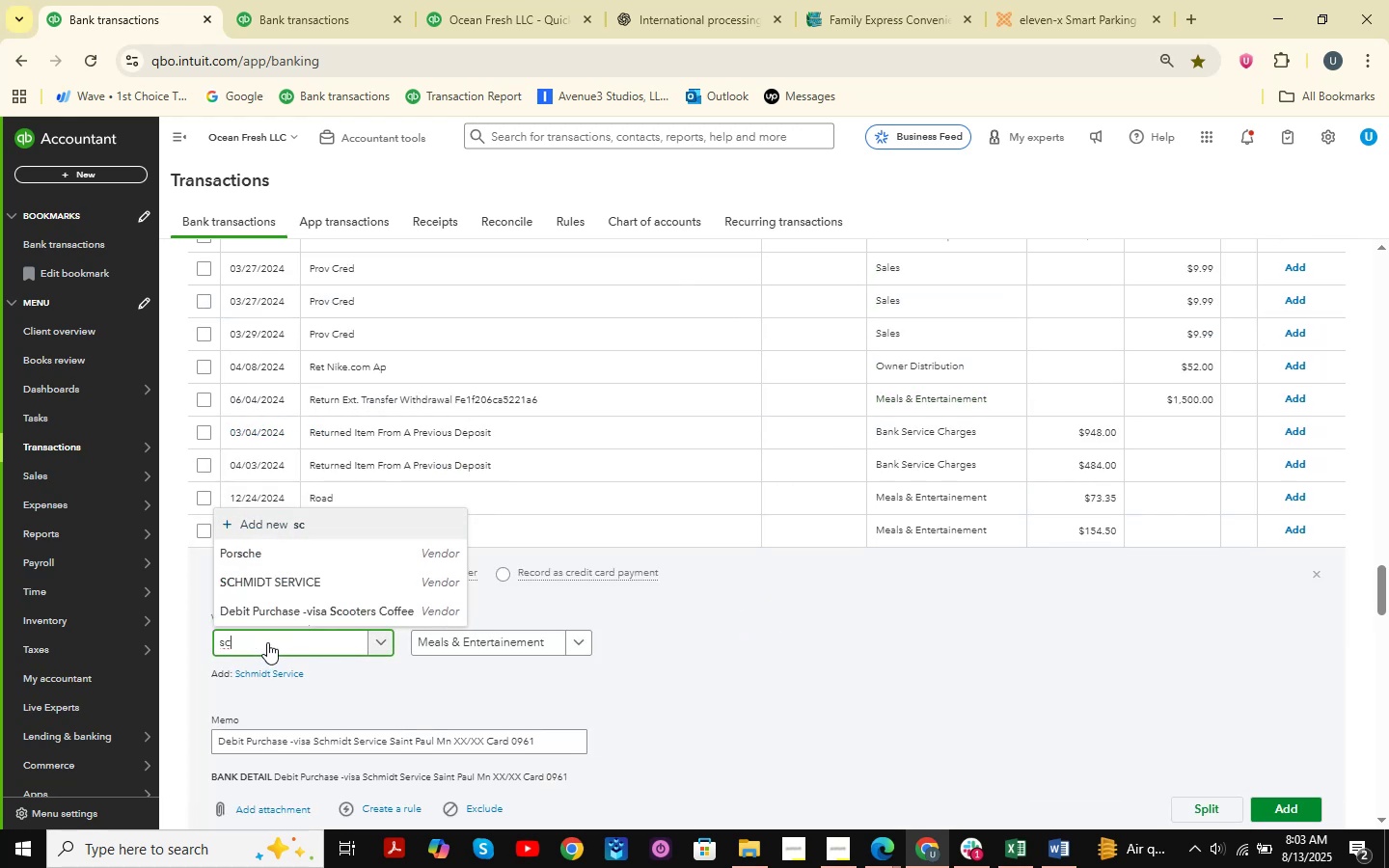 
key(ArrowDown)
 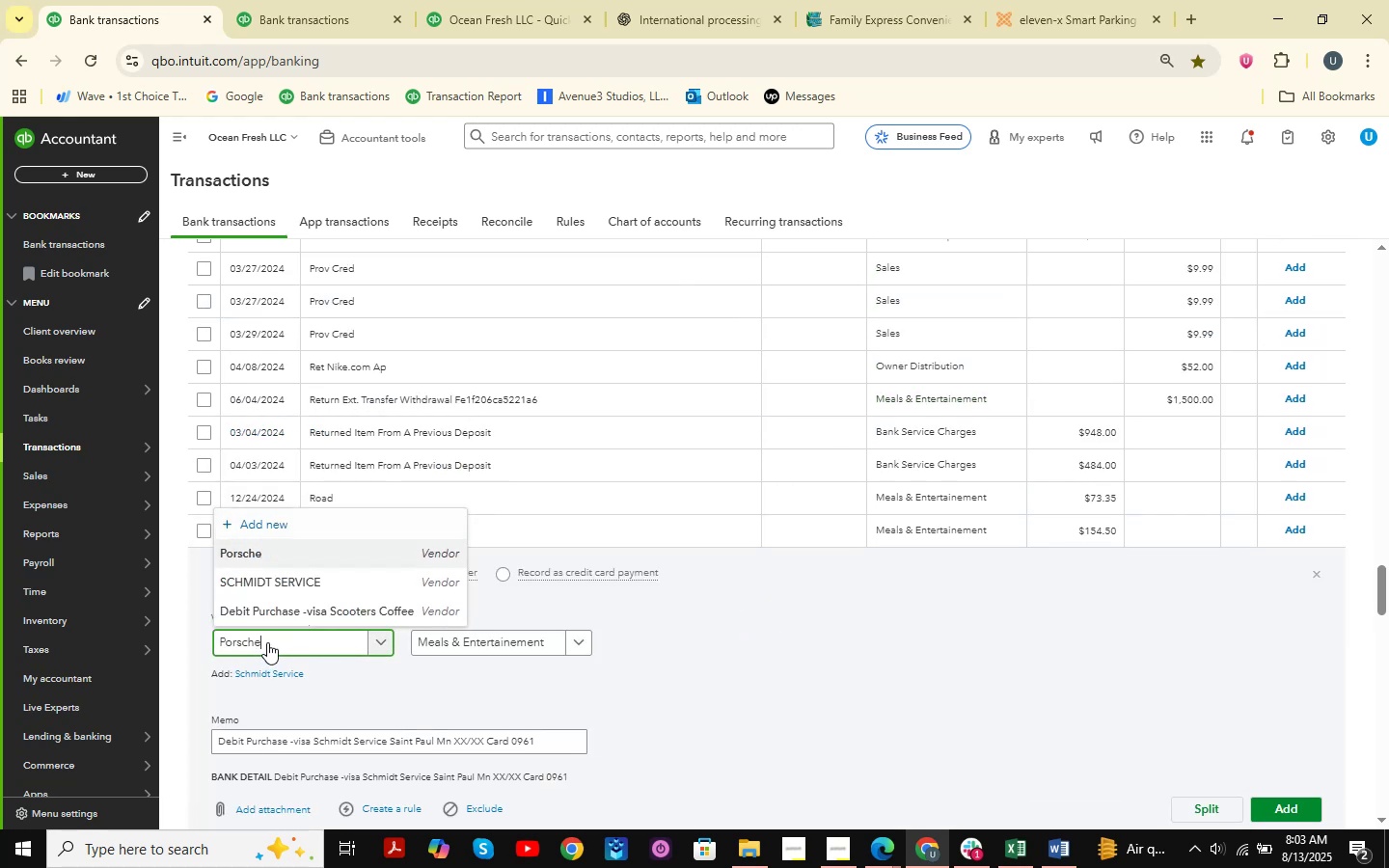 
key(ArrowDown)
 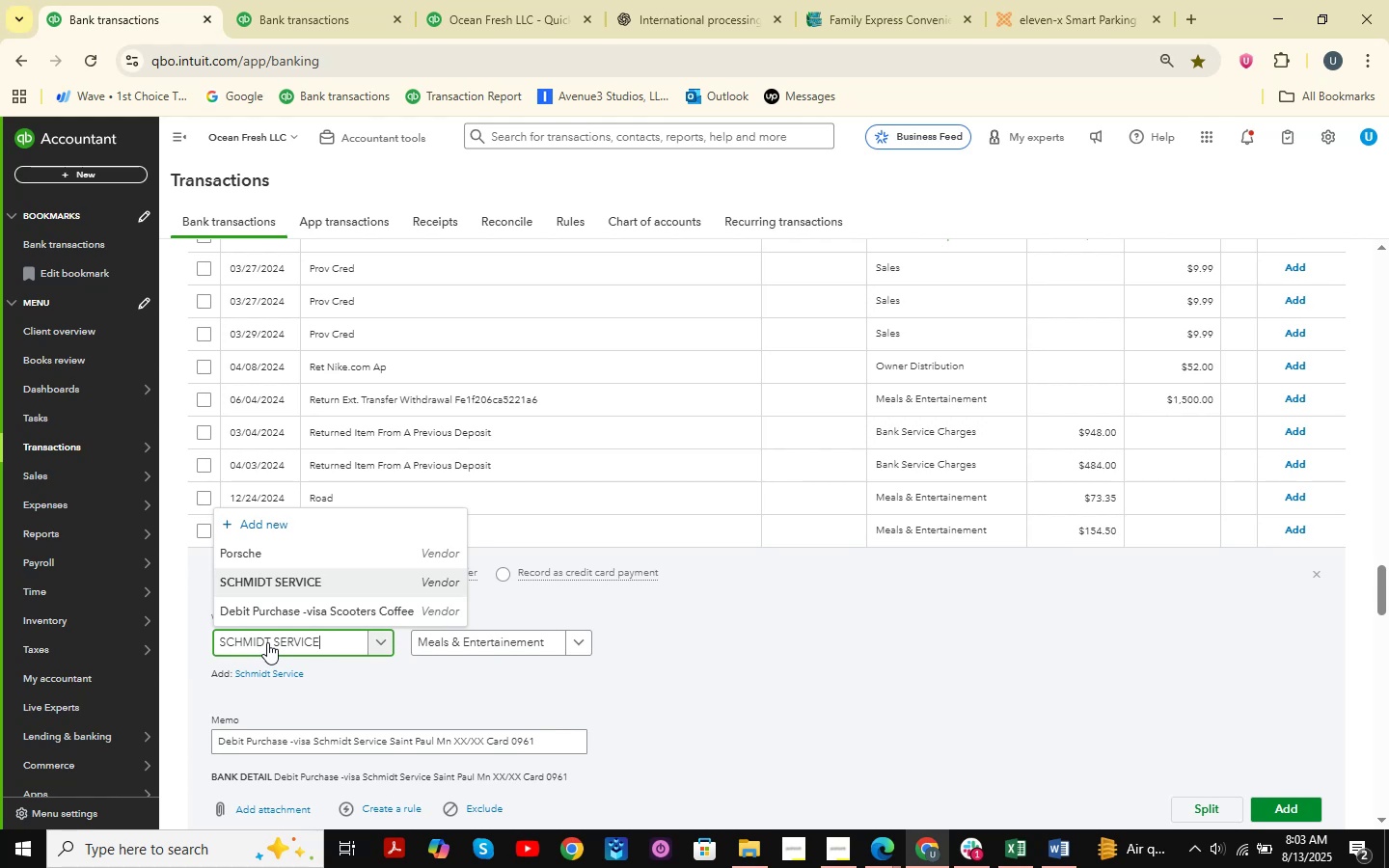 
key(Enter)
 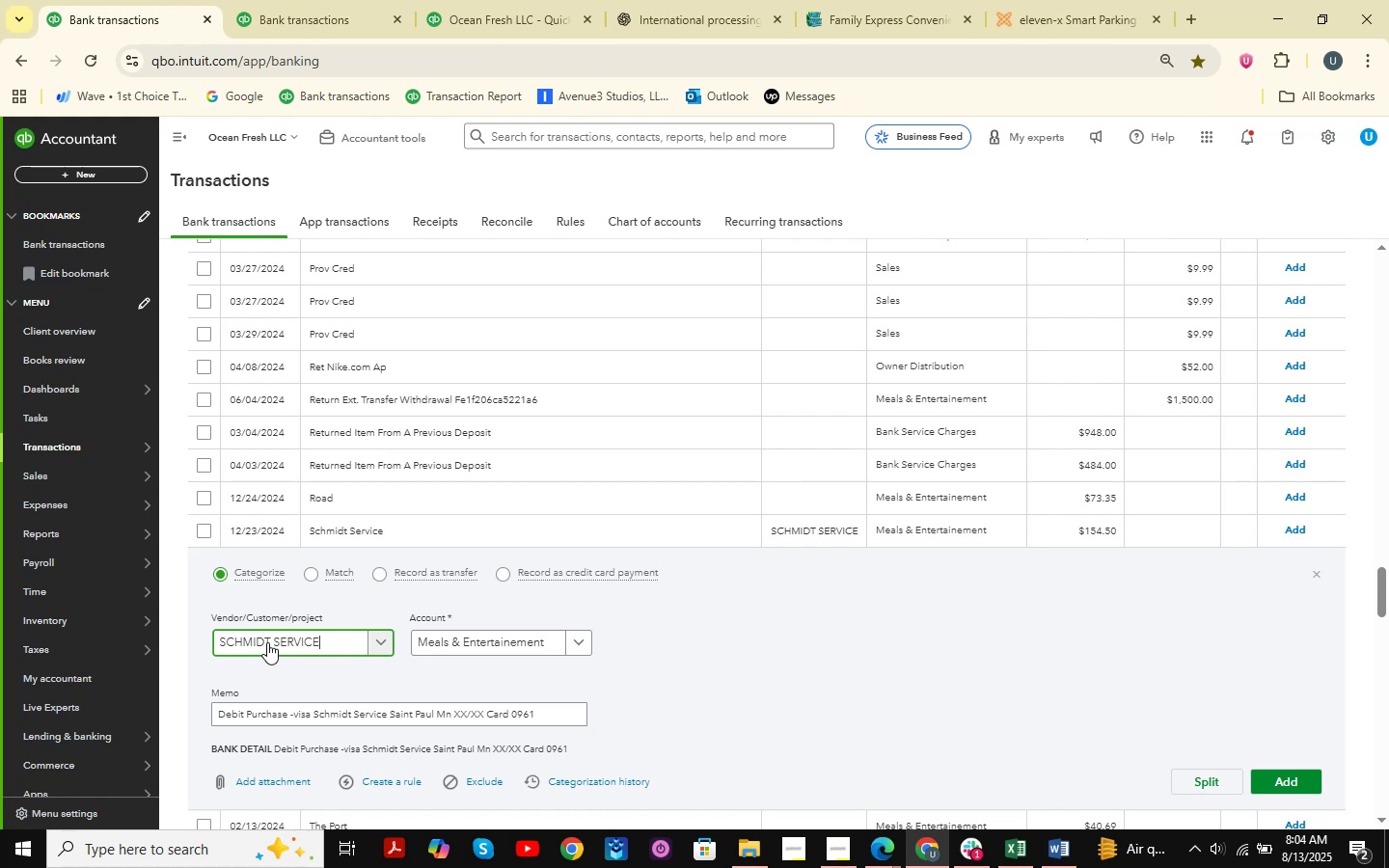 
wait(14.84)
 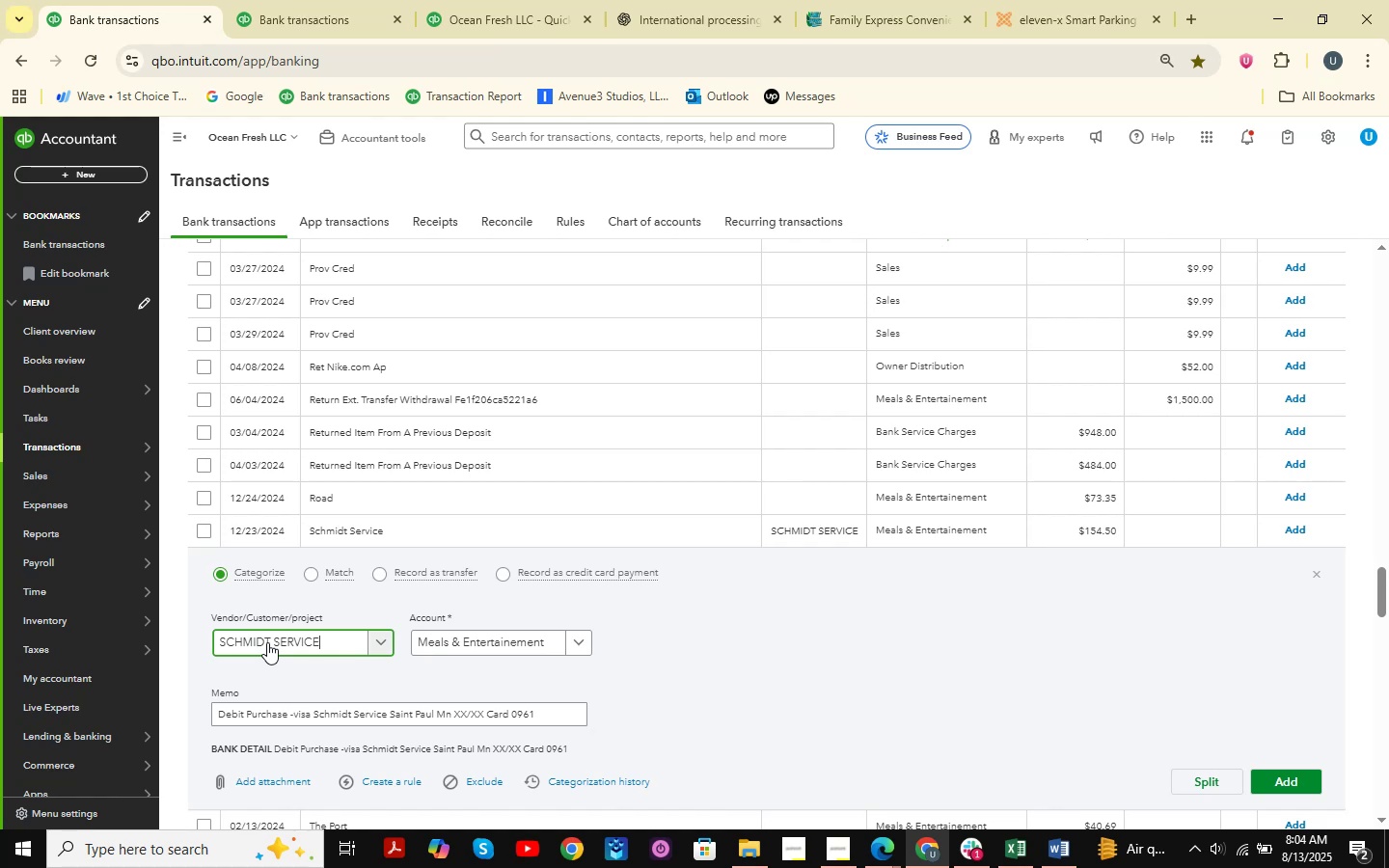 
scroll: coordinate [270, 626], scroll_direction: down, amount: 1.0
 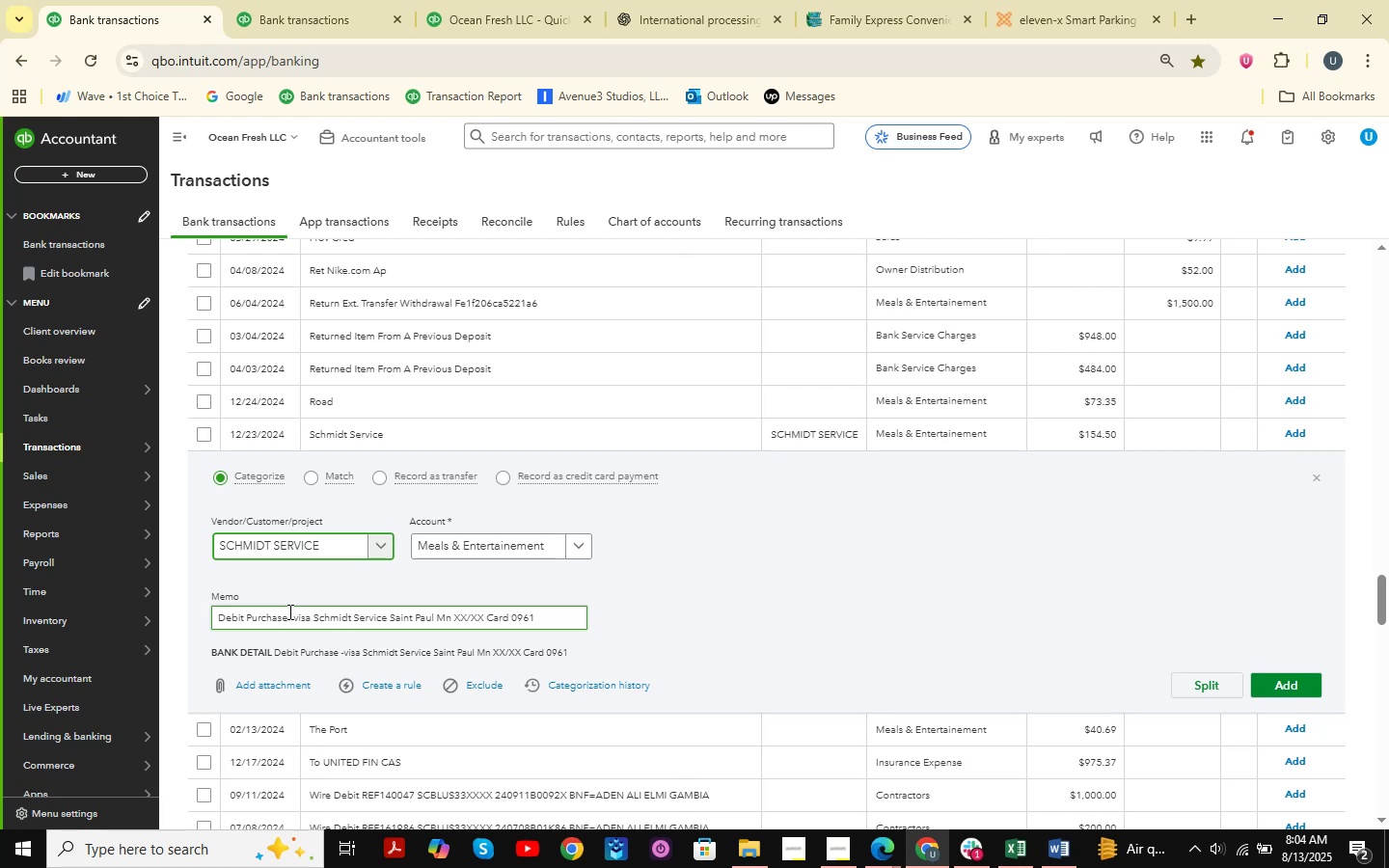 
wait(7.09)
 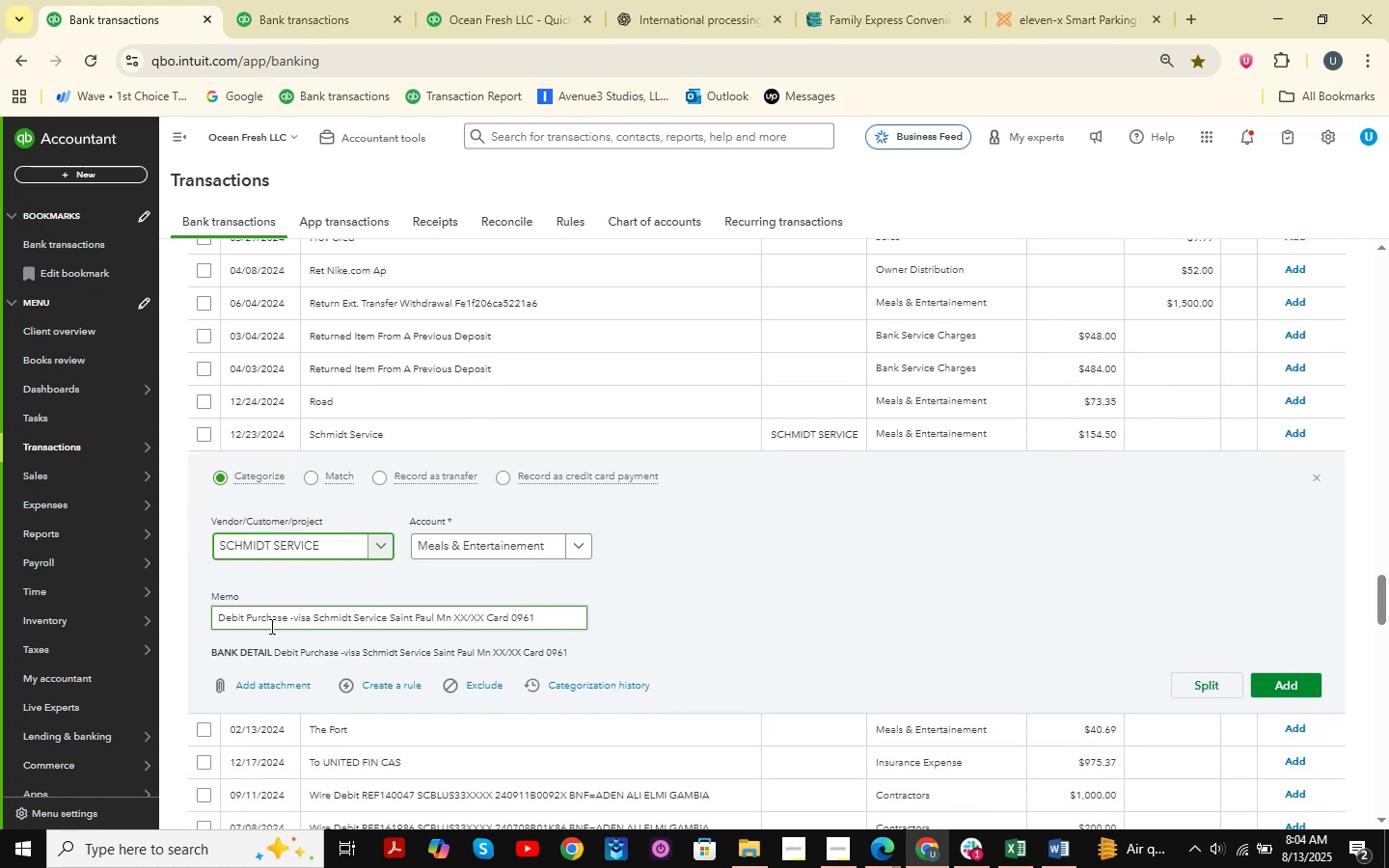 
scroll: coordinate [561, 562], scroll_direction: down, amount: 3.0
 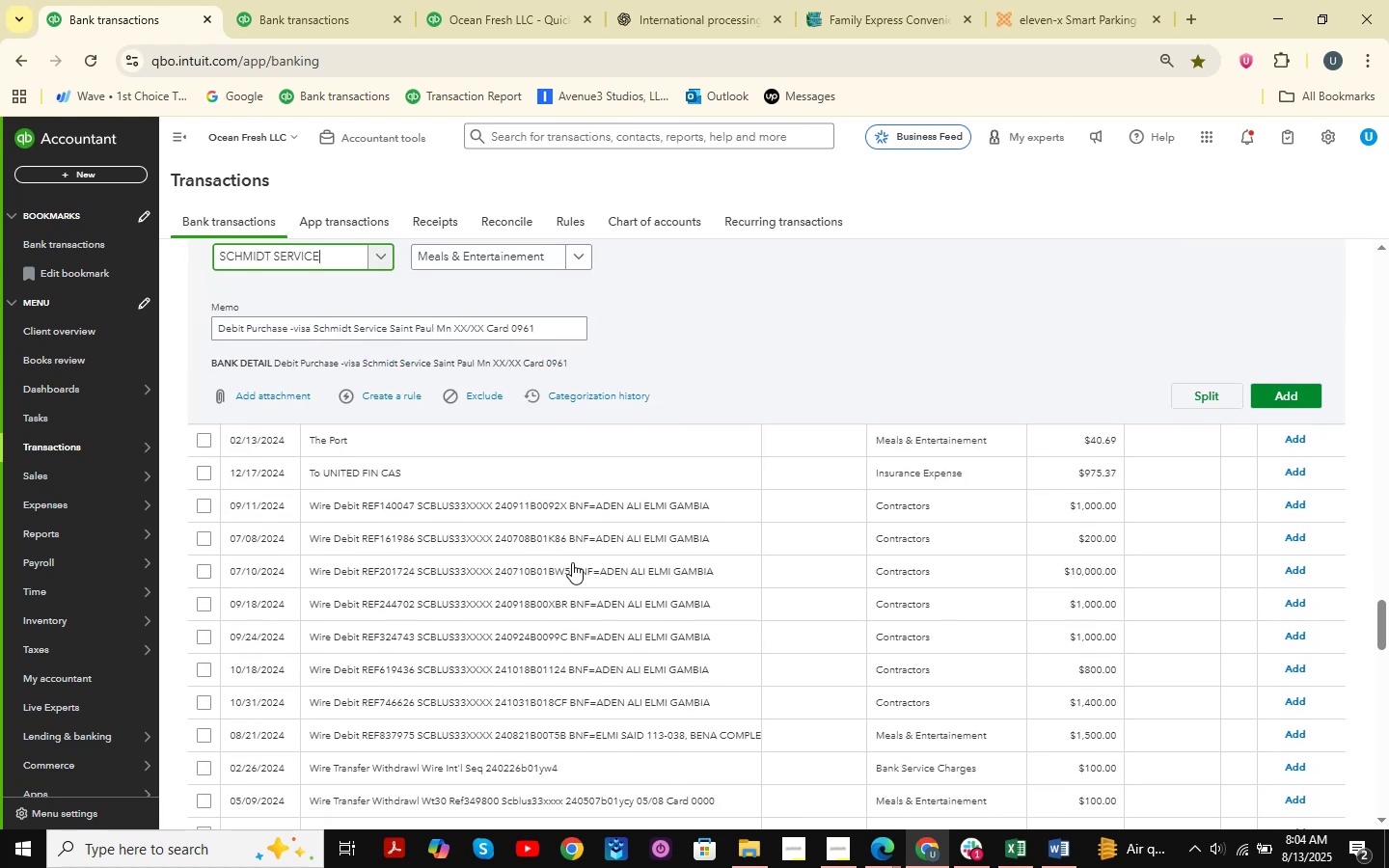 
scroll: coordinate [579, 562], scroll_direction: up, amount: 2.0
 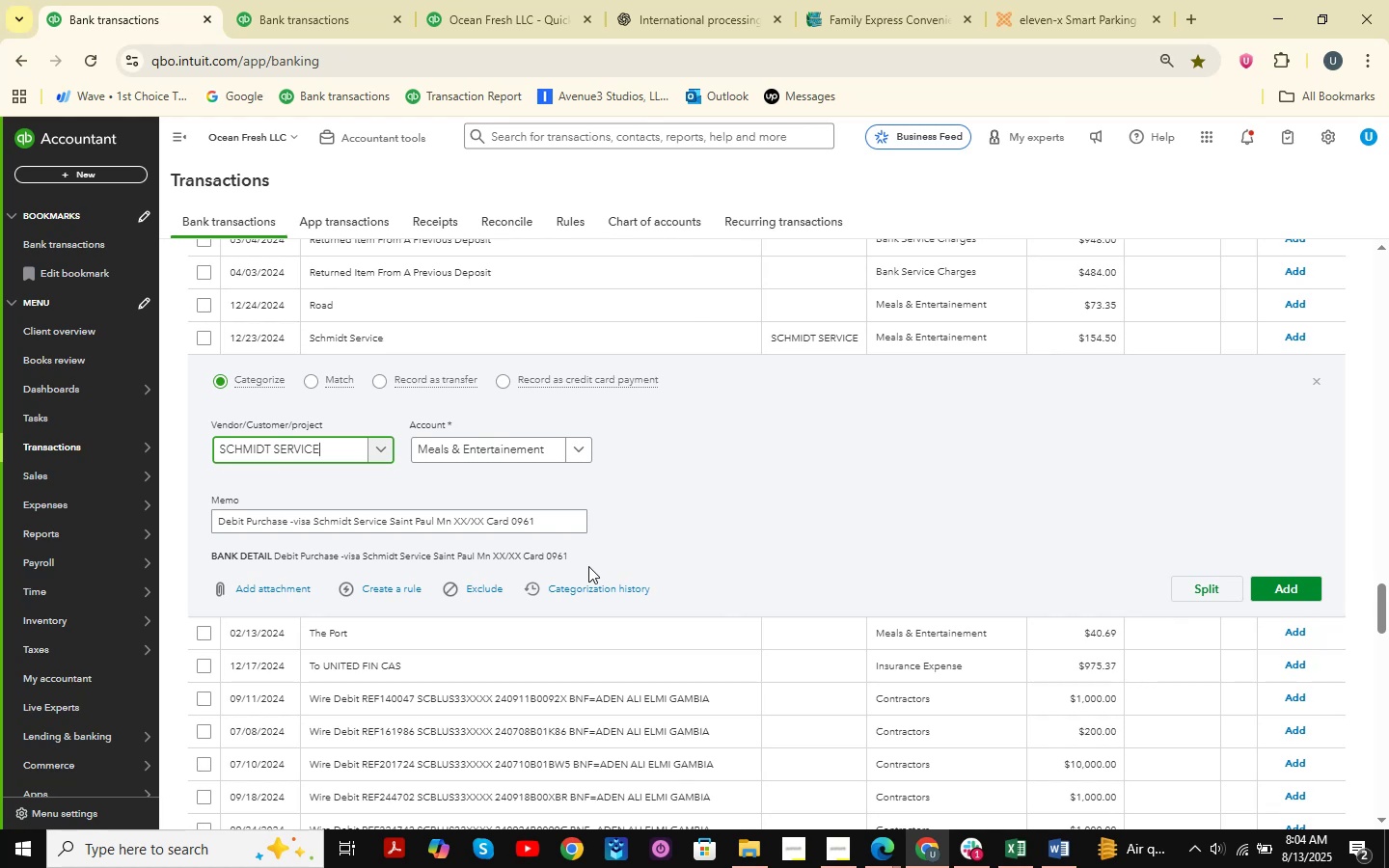 
wait(14.12)
 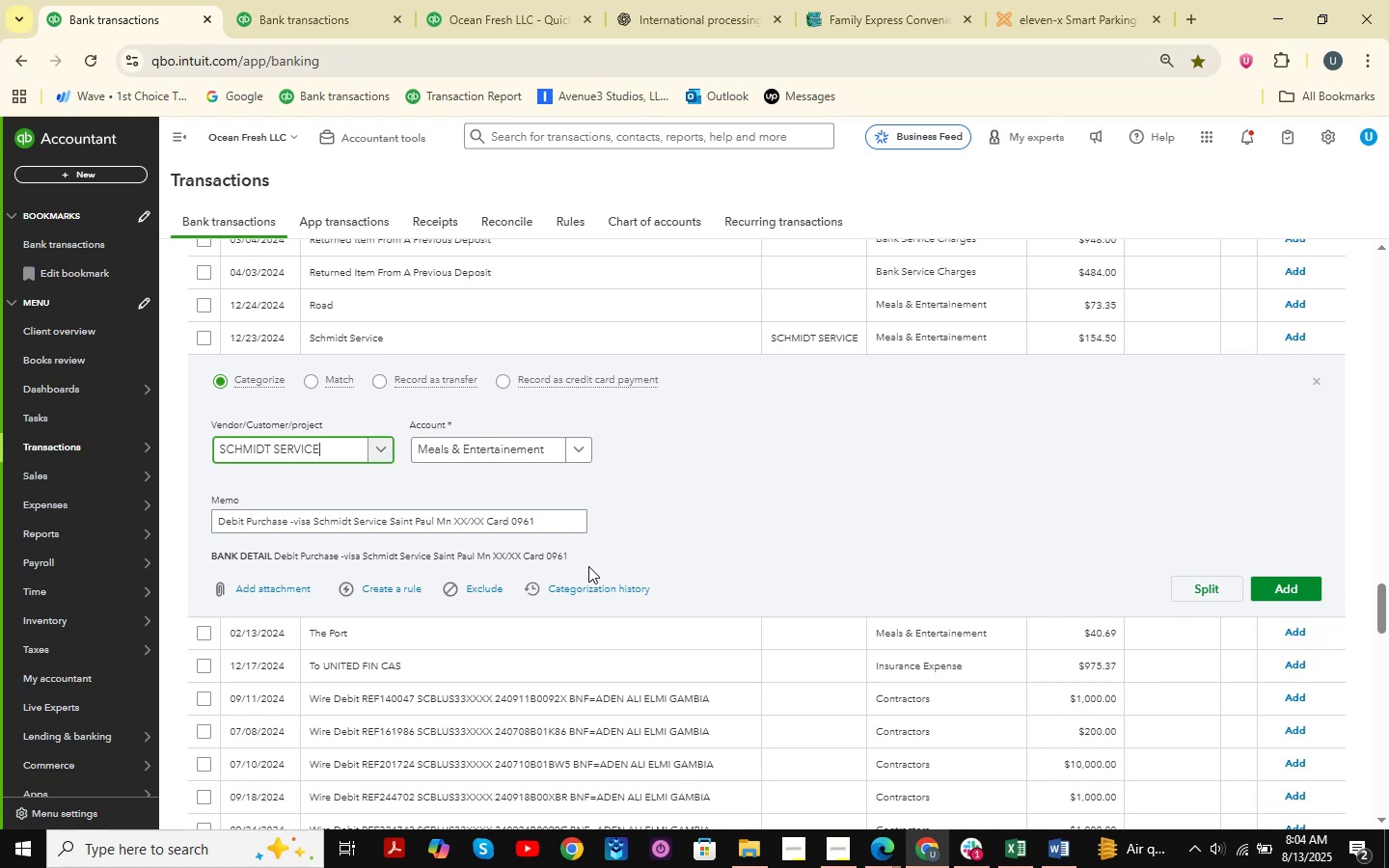 
scroll: coordinate [588, 566], scroll_direction: down, amount: 9.0
 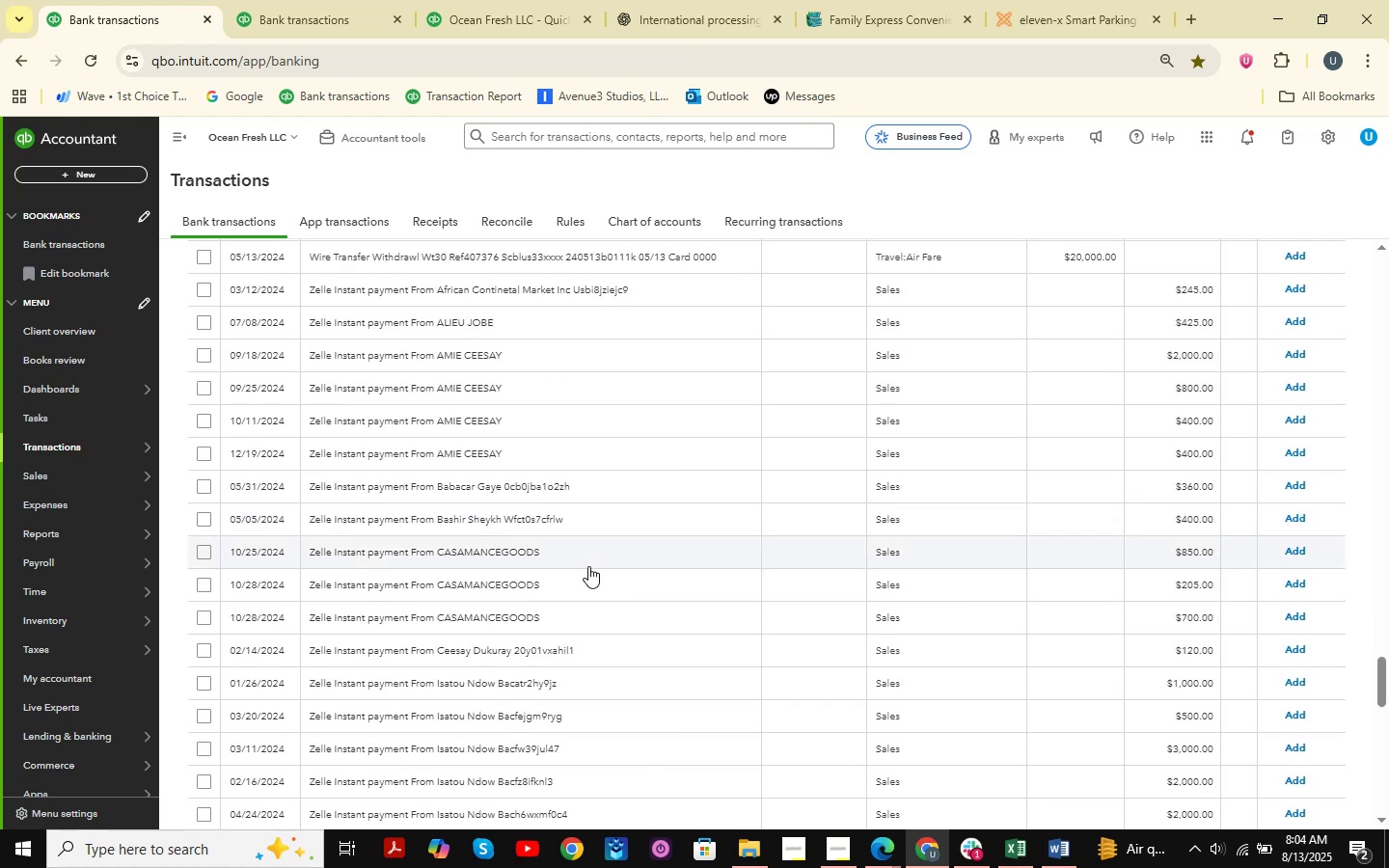 
scroll: coordinate [590, 566], scroll_direction: up, amount: 31.0
 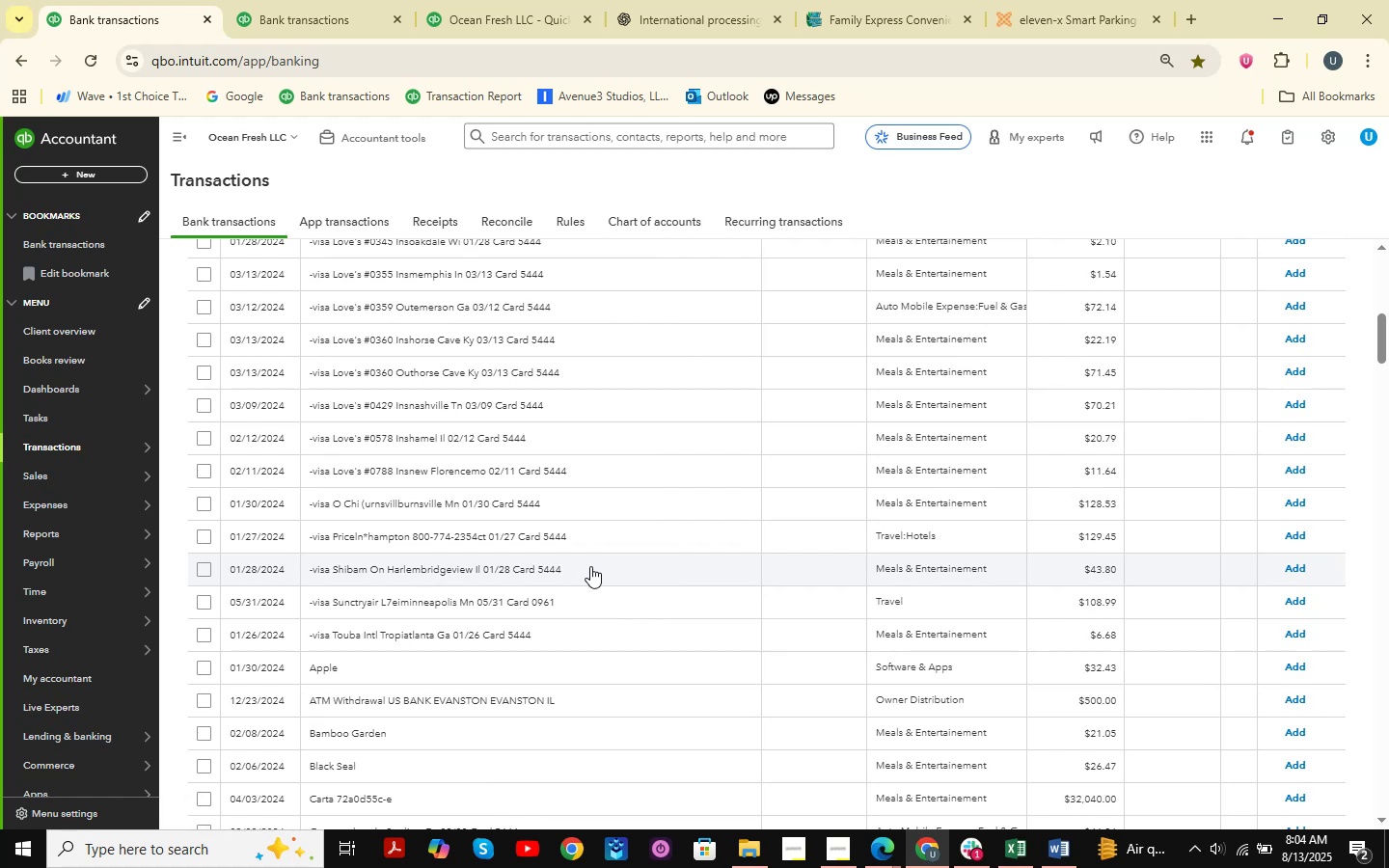 
wait(12.19)
 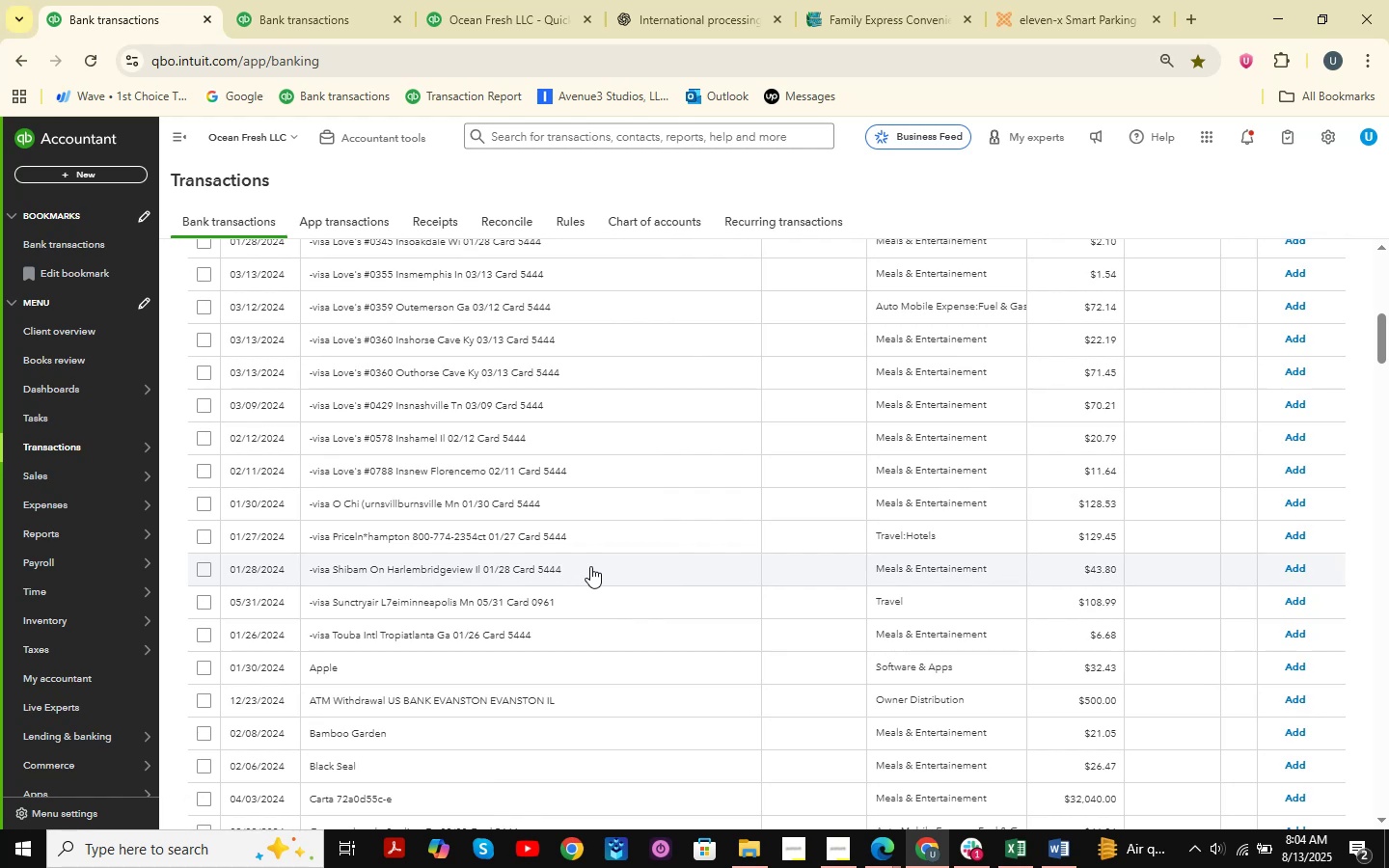 
scroll: coordinate [585, 476], scroll_direction: up, amount: 12.0
 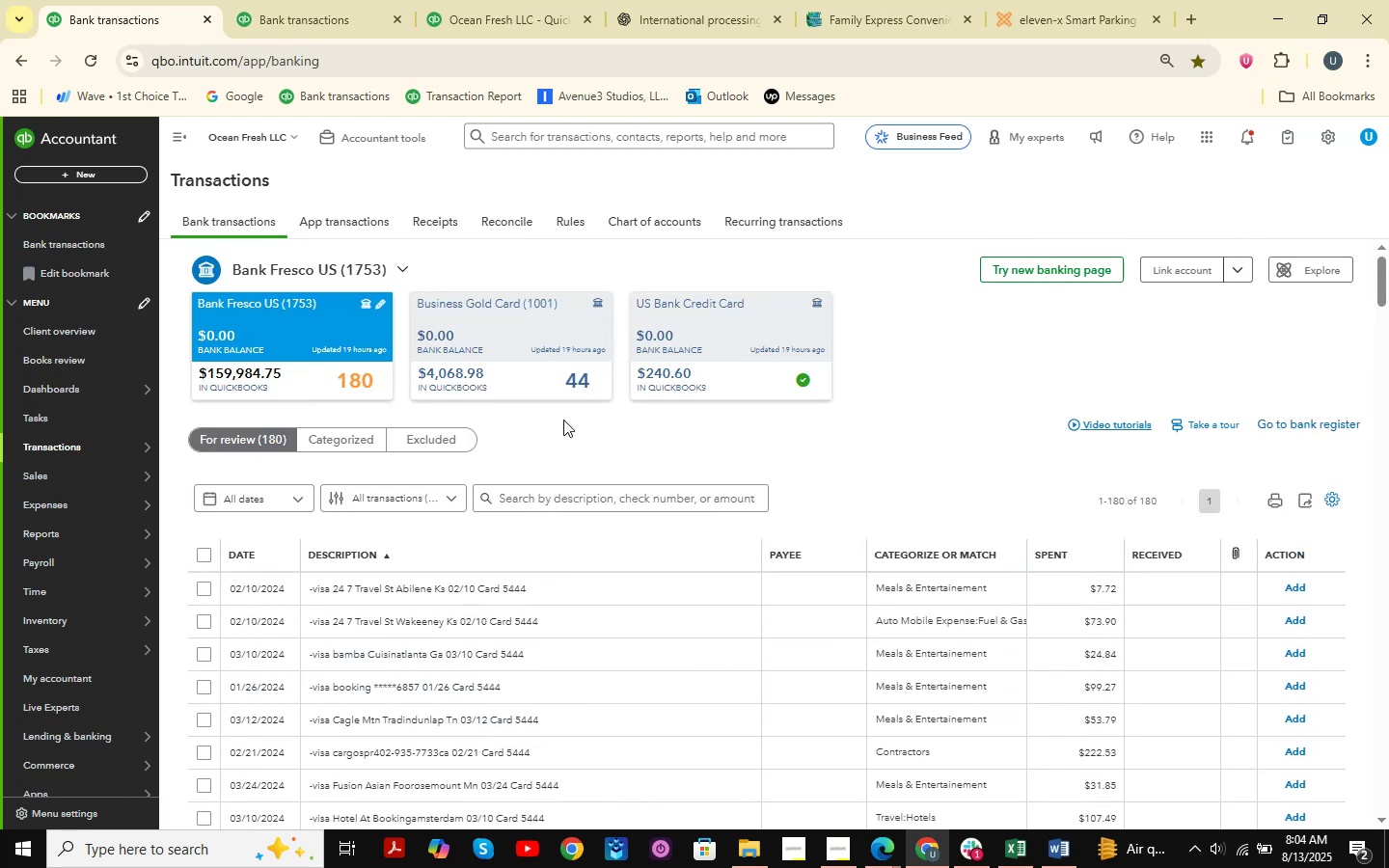 
scroll: coordinate [563, 420], scroll_direction: down, amount: 13.0
 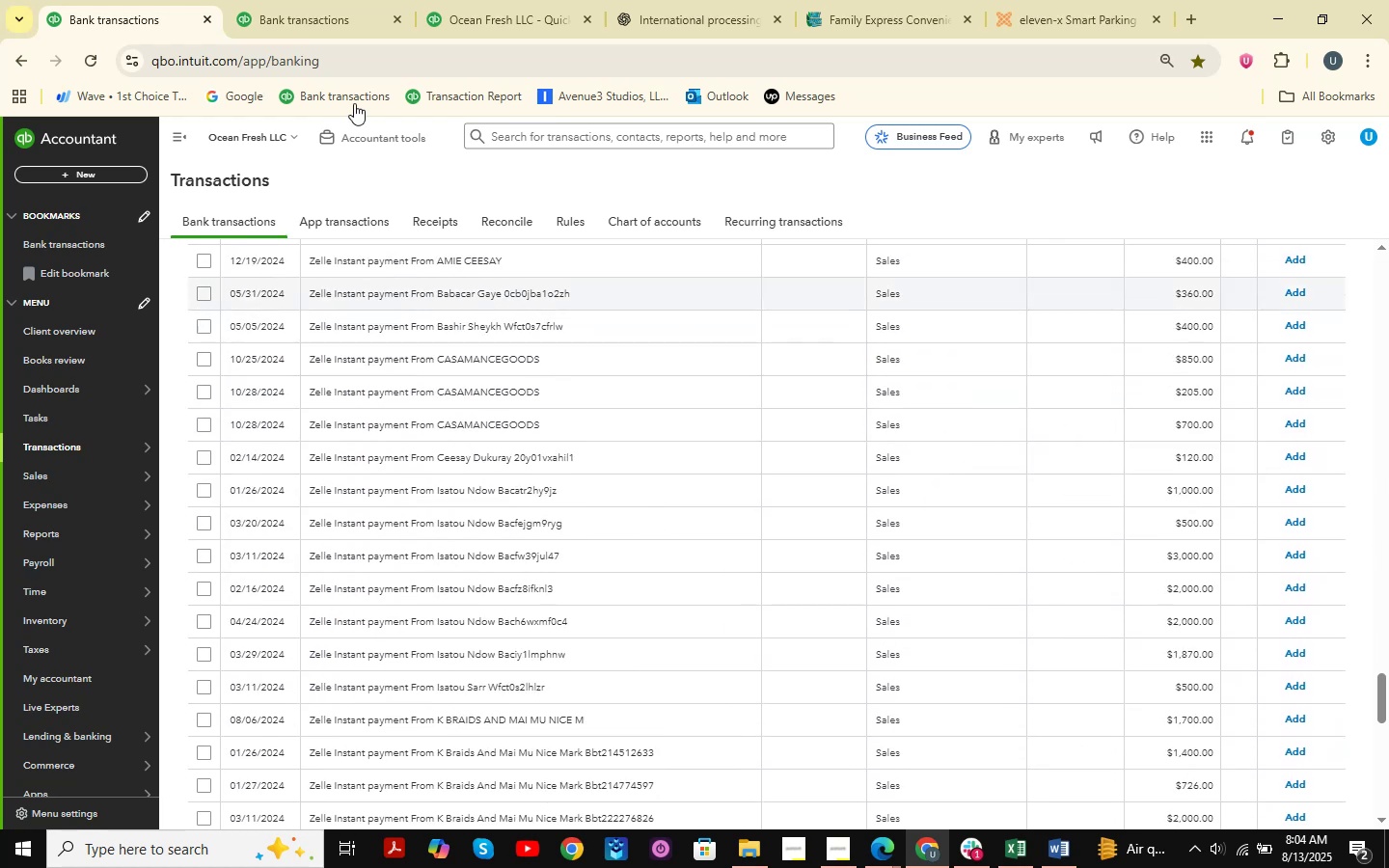 
left_click([241, 0])
 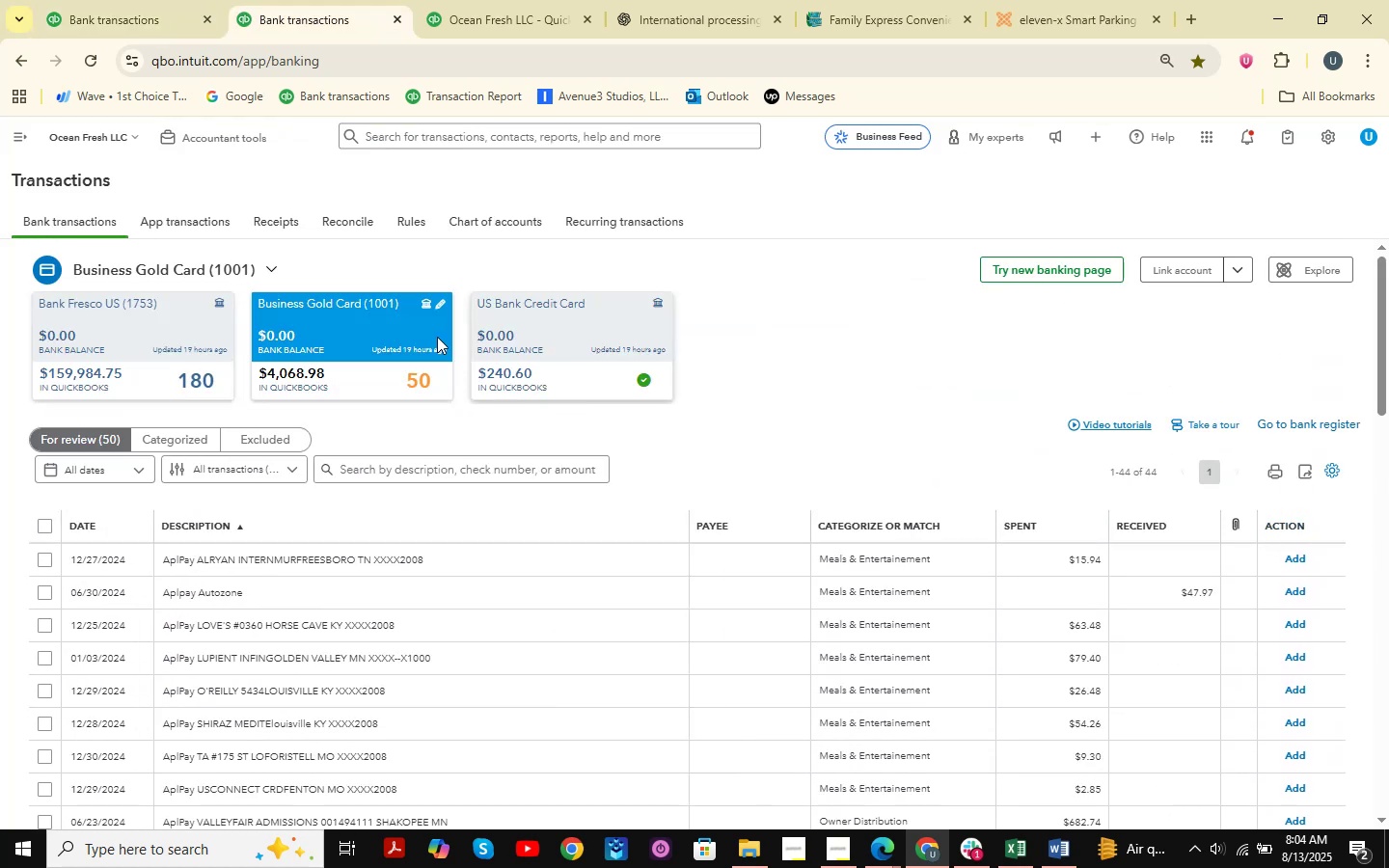 
scroll: coordinate [407, 445], scroll_direction: down, amount: 5.0
 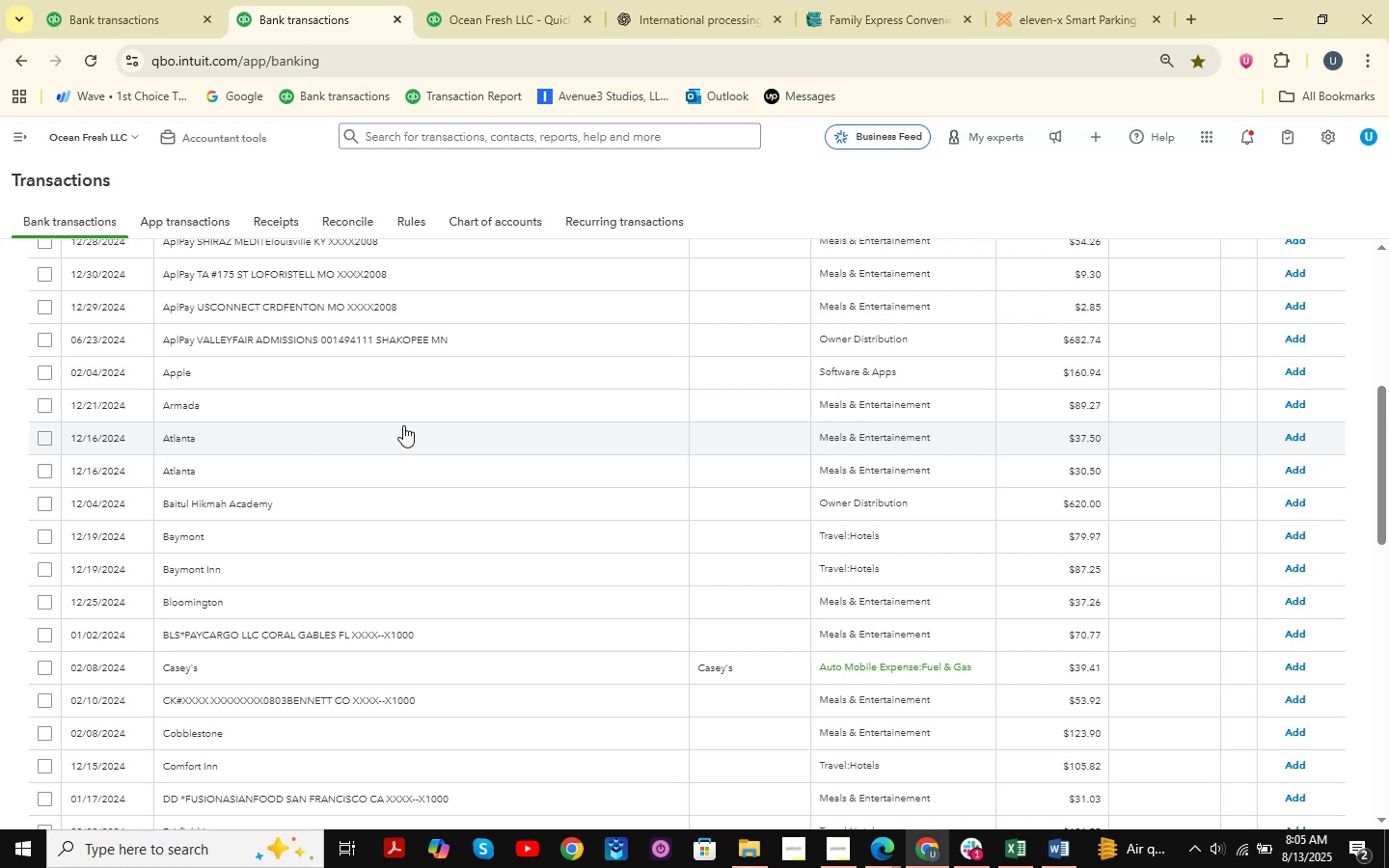 
left_click([253, 366])
 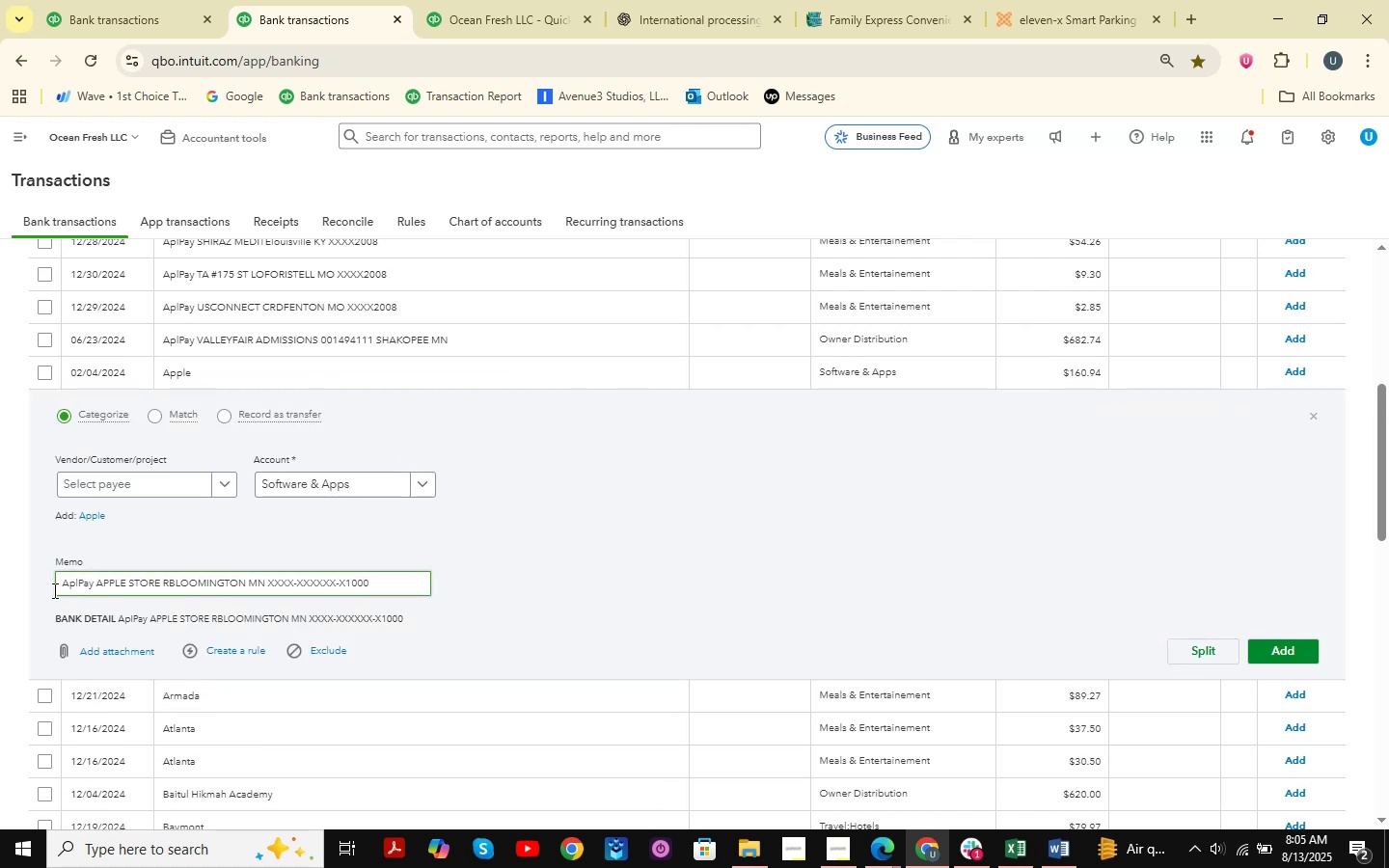 
left_click([58, 582])
 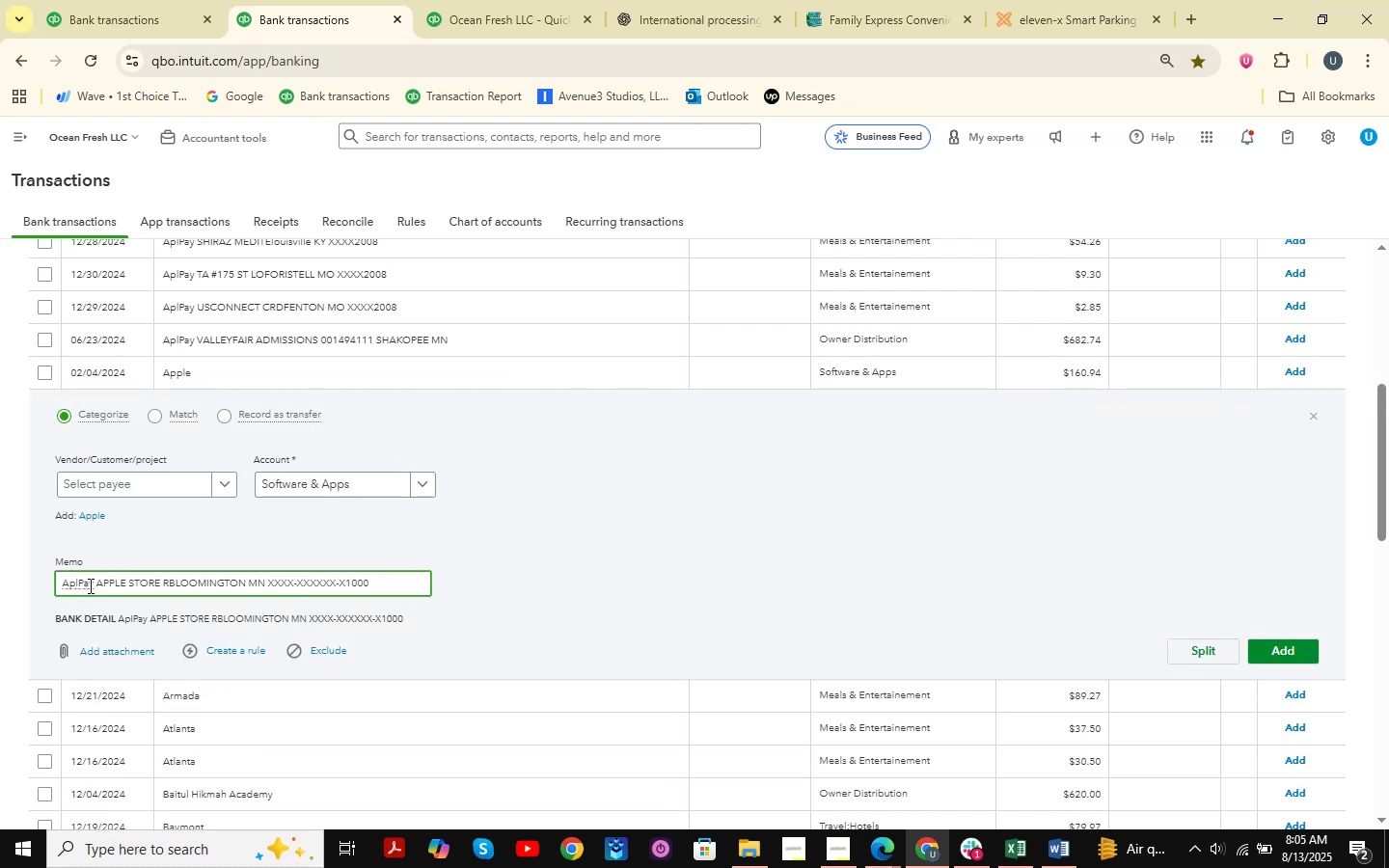 
left_click_drag(start_coordinate=[94, 586], to_coordinate=[610, 580])
 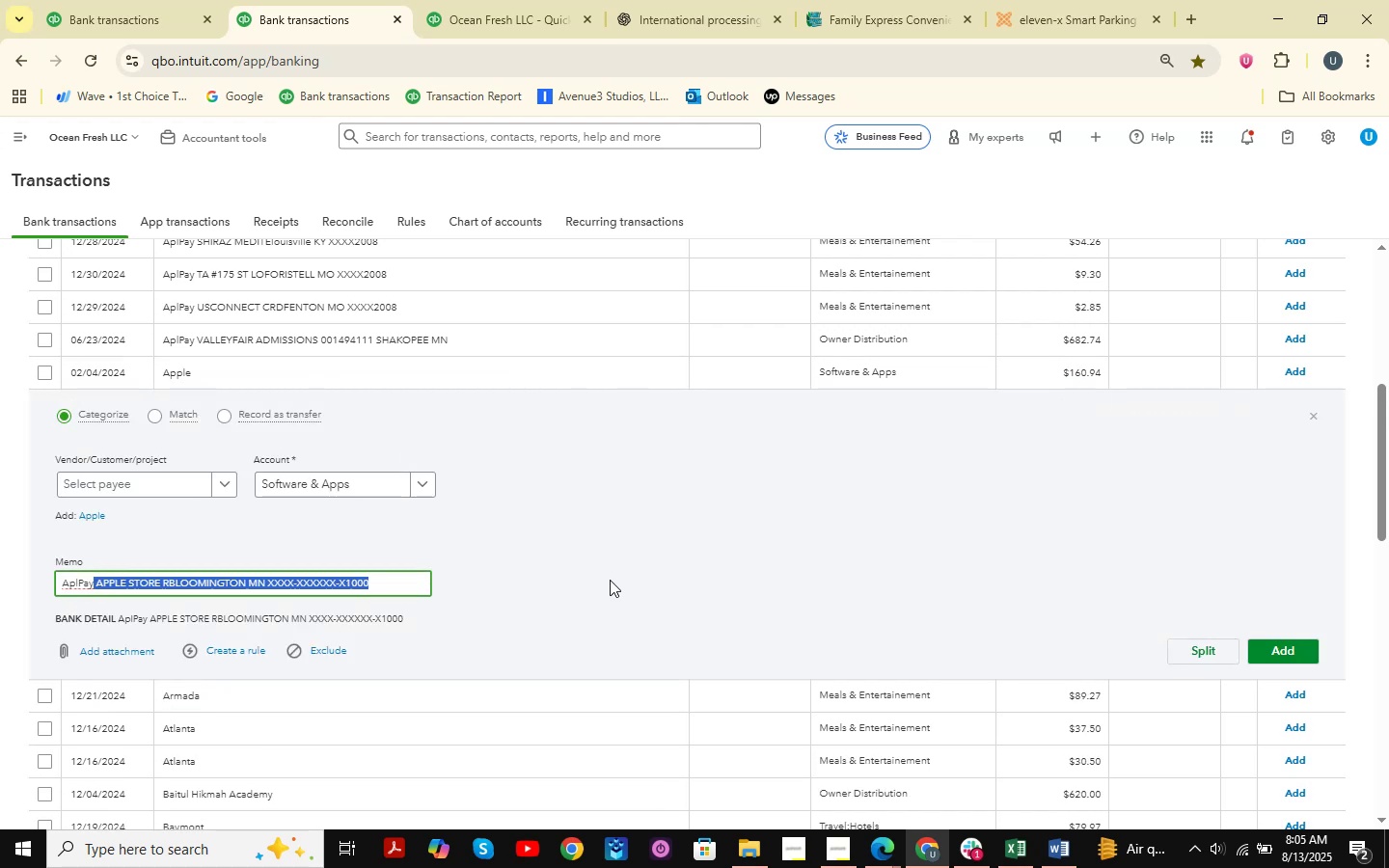 
key(Control+C)
 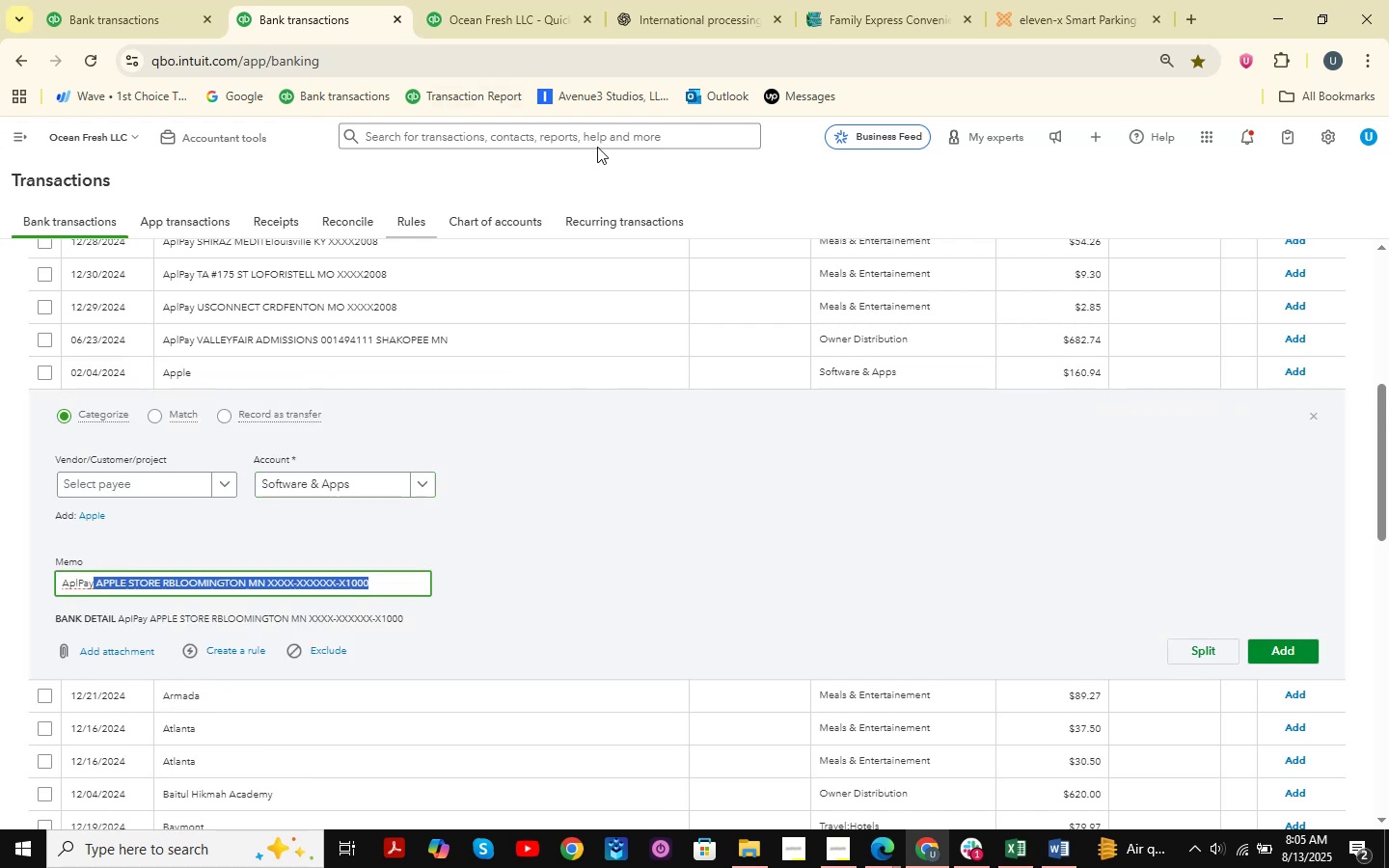 
left_click([717, 0])
 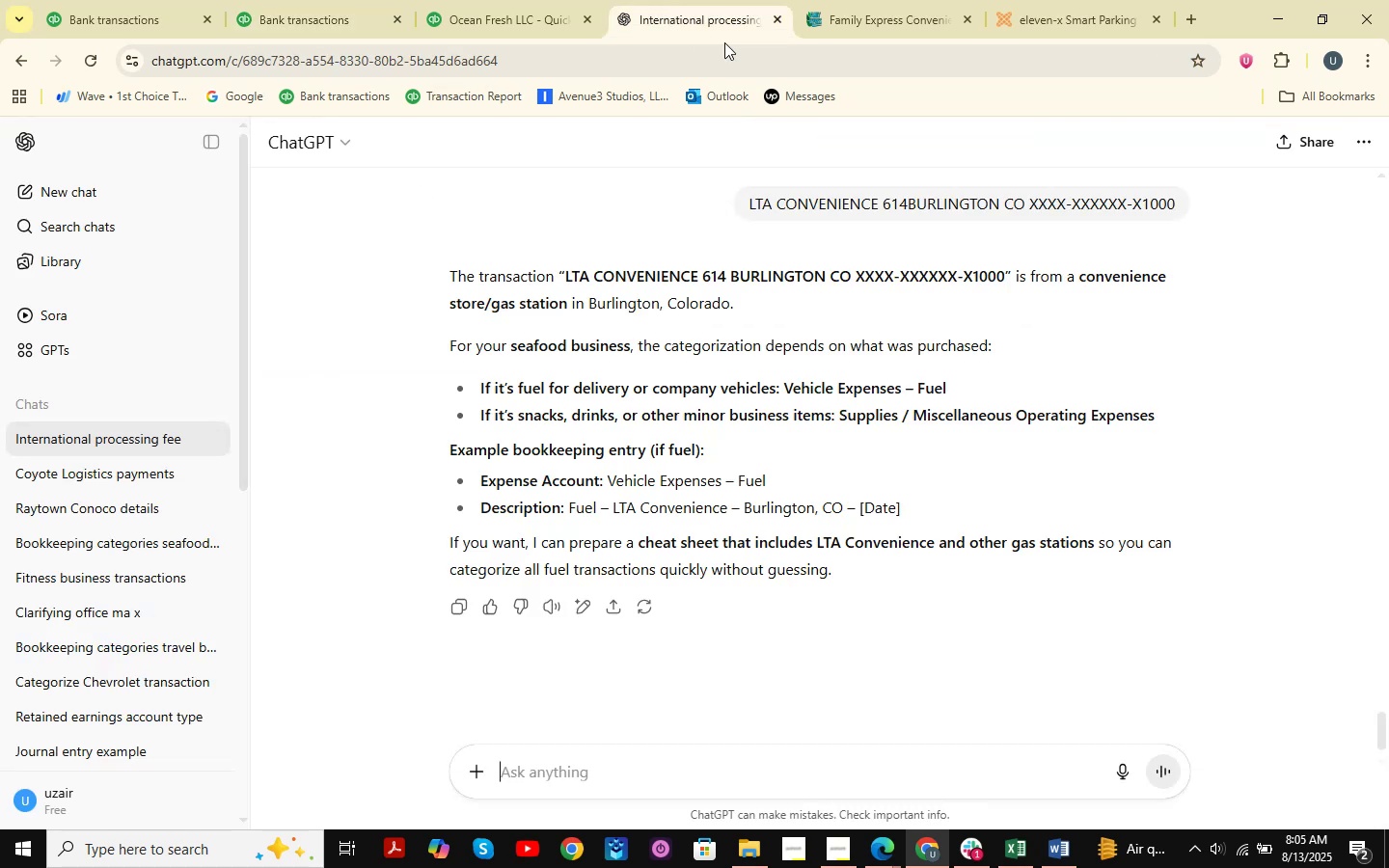 
key(Control+ControlLeft)
 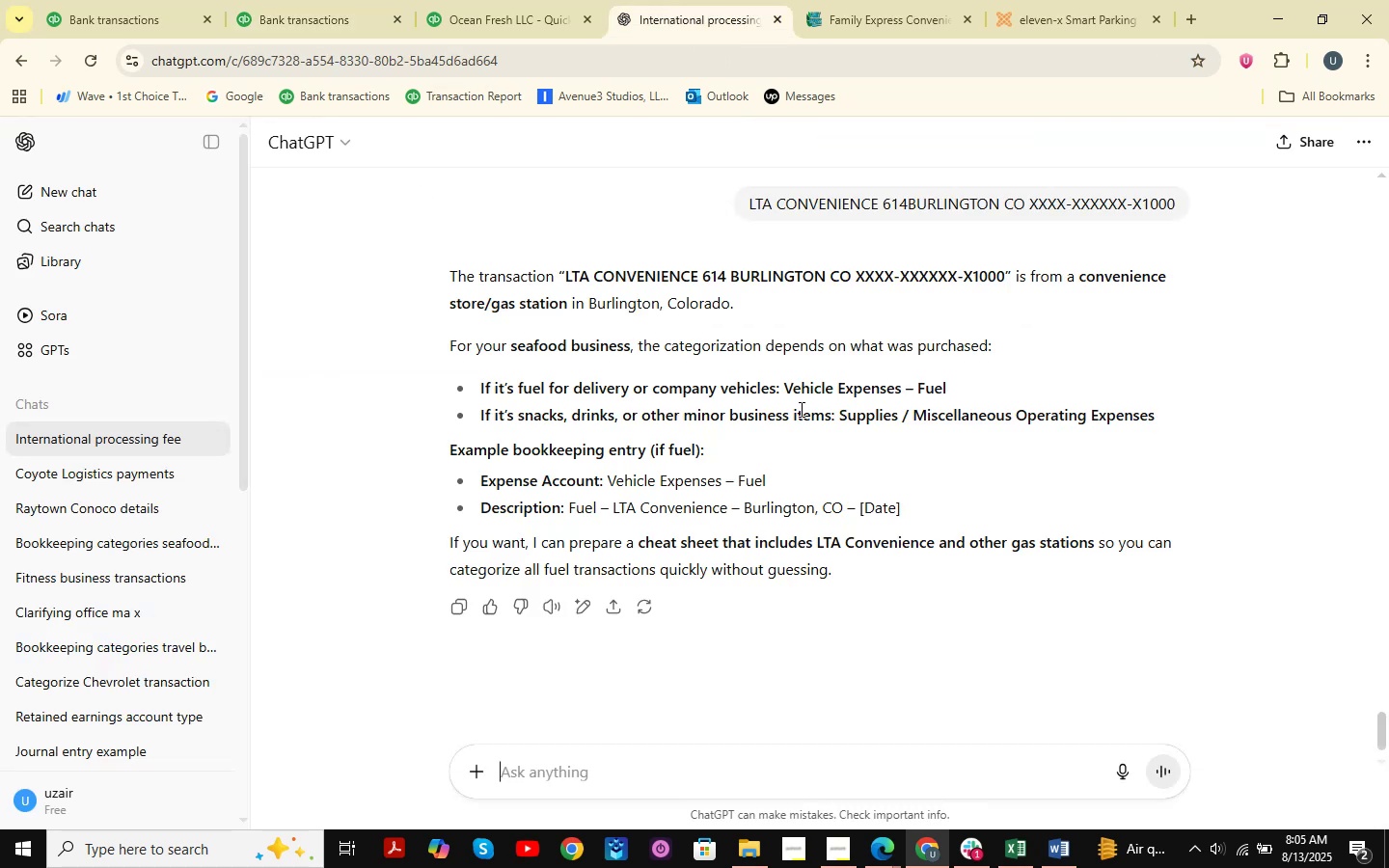 
key(Control+V)
 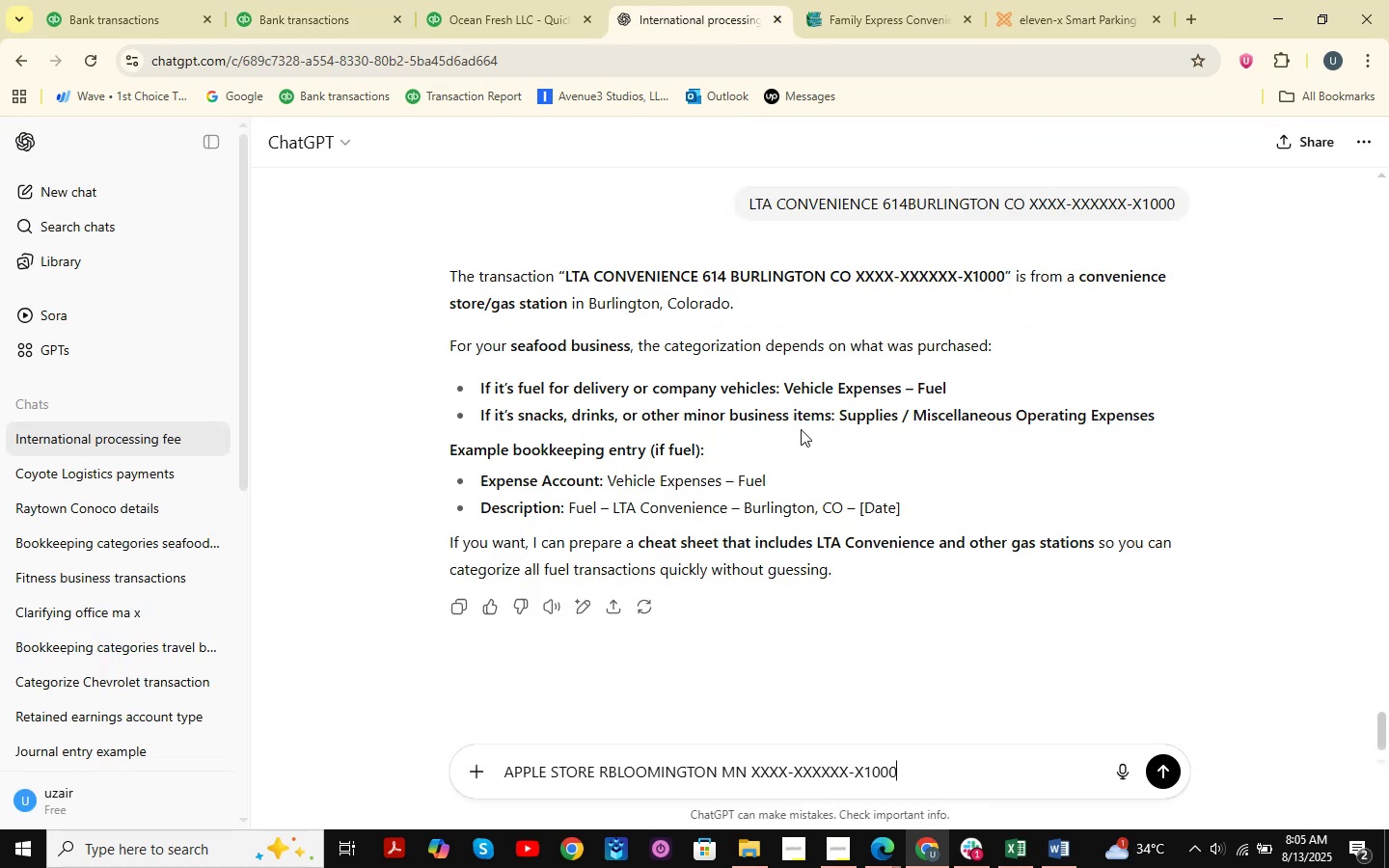 
key(Enter)
 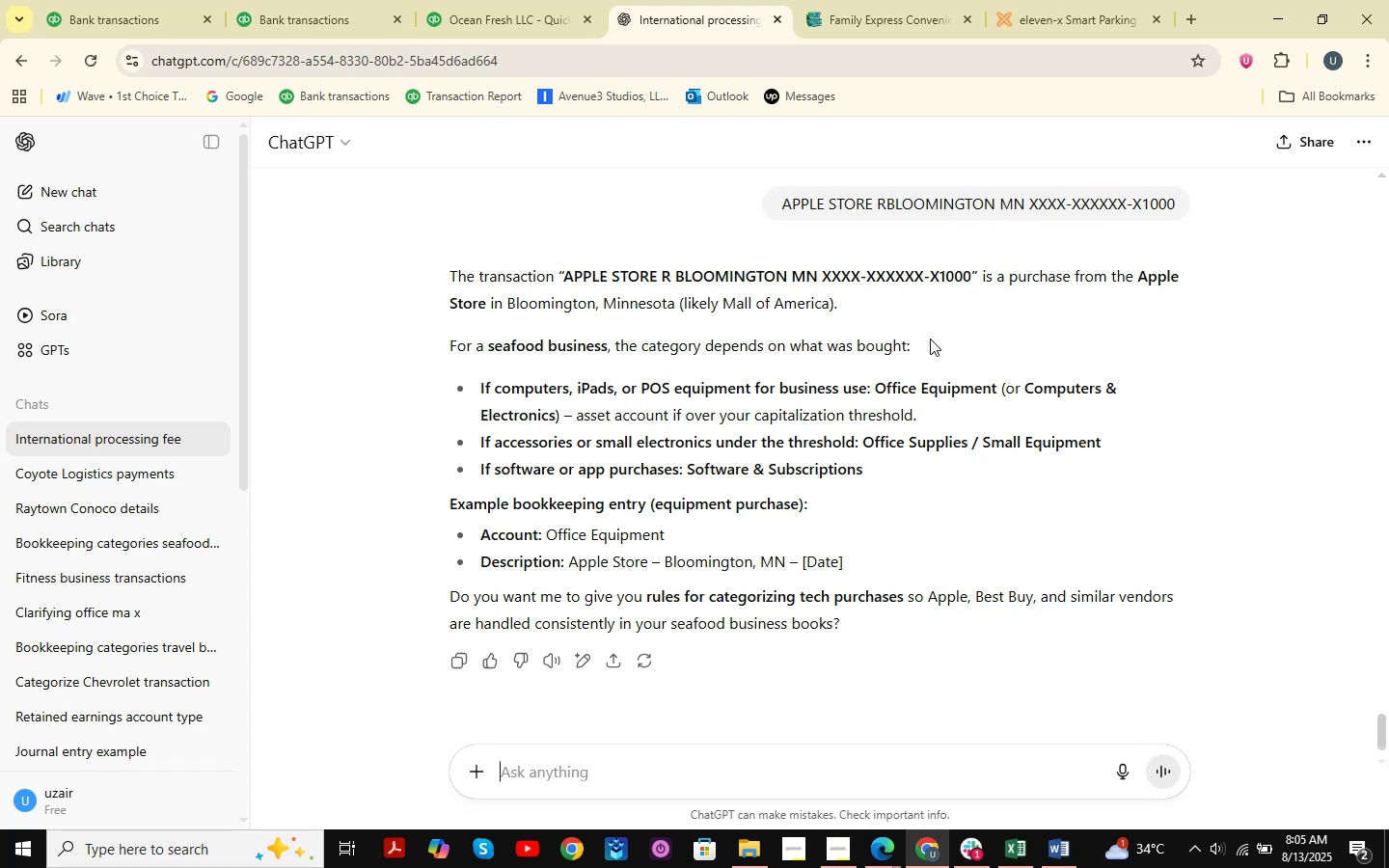 
wait(27.91)
 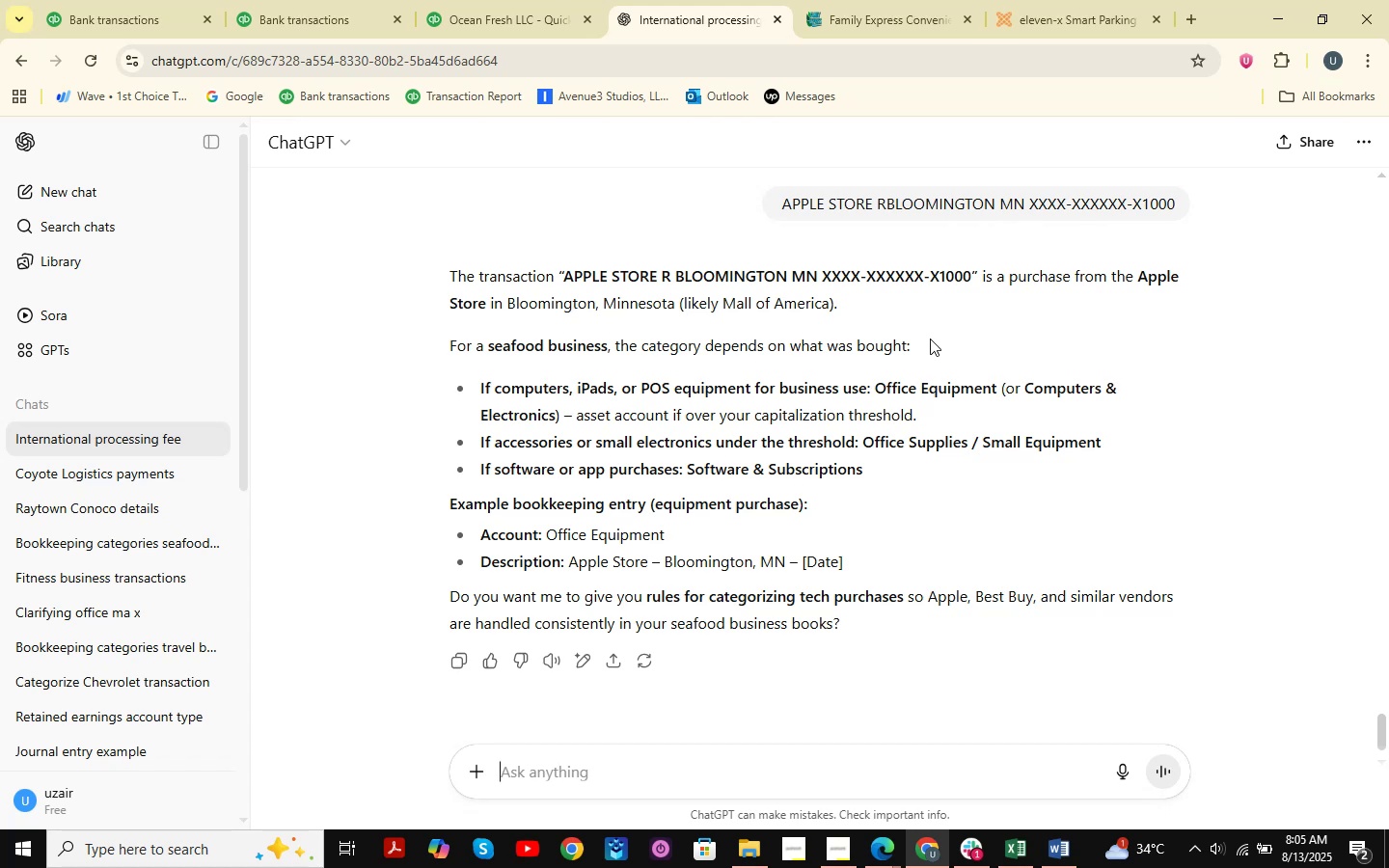 
scroll: coordinate [877, 400], scroll_direction: up, amount: 1.0
 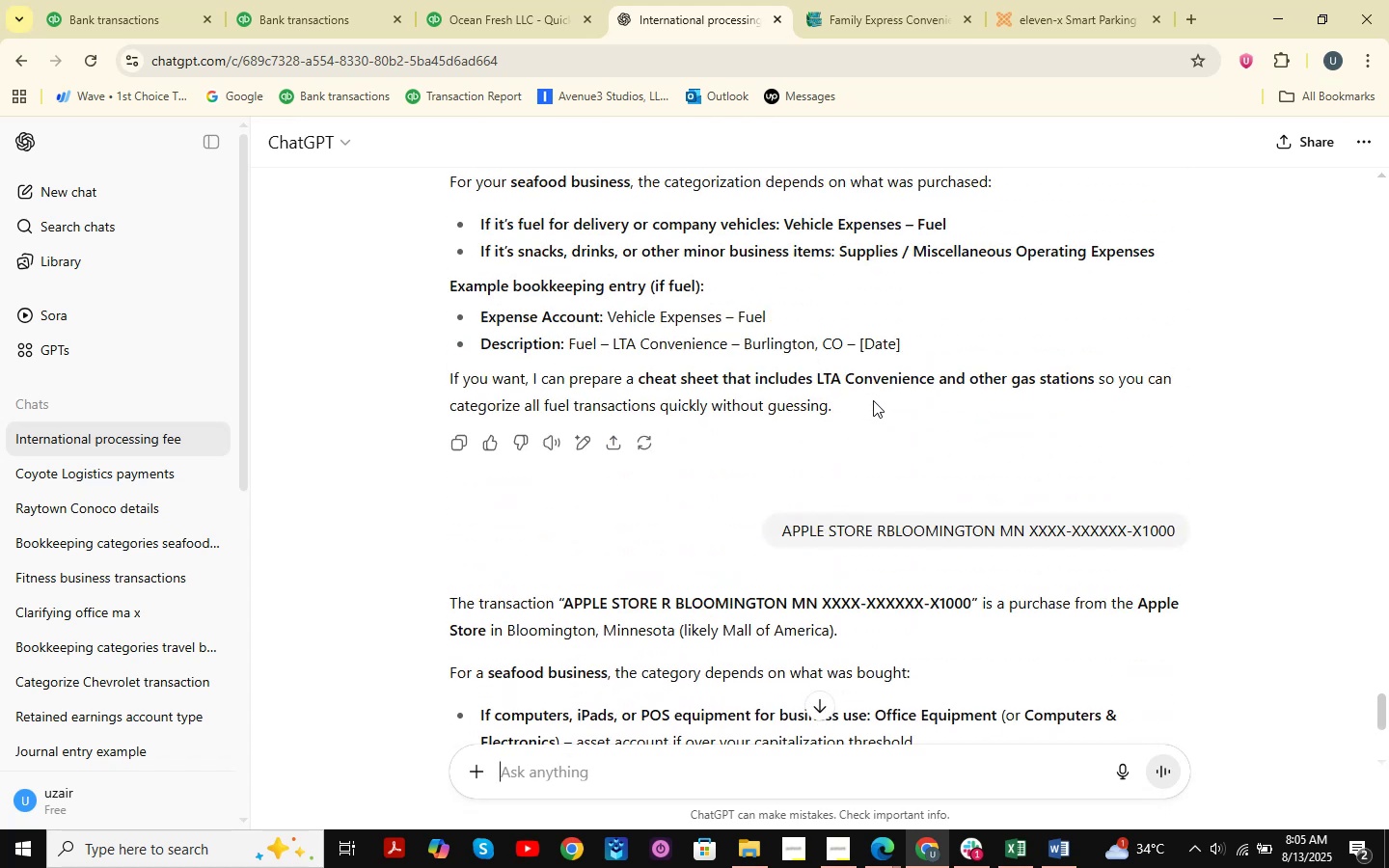 
scroll: coordinate [873, 400], scroll_direction: down, amount: 2.0
 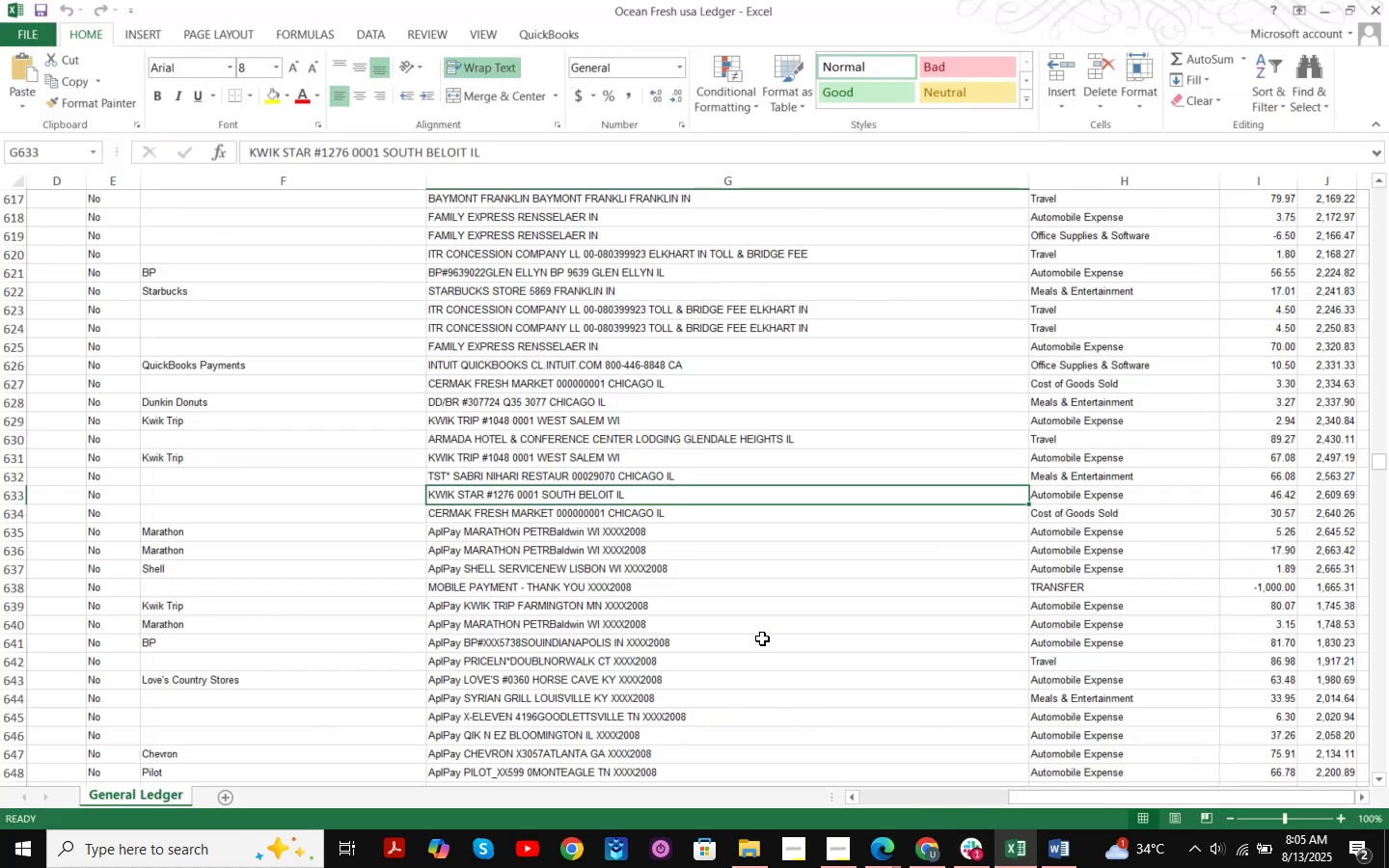 
hold_key(key=ControlLeft, duration=0.39)
 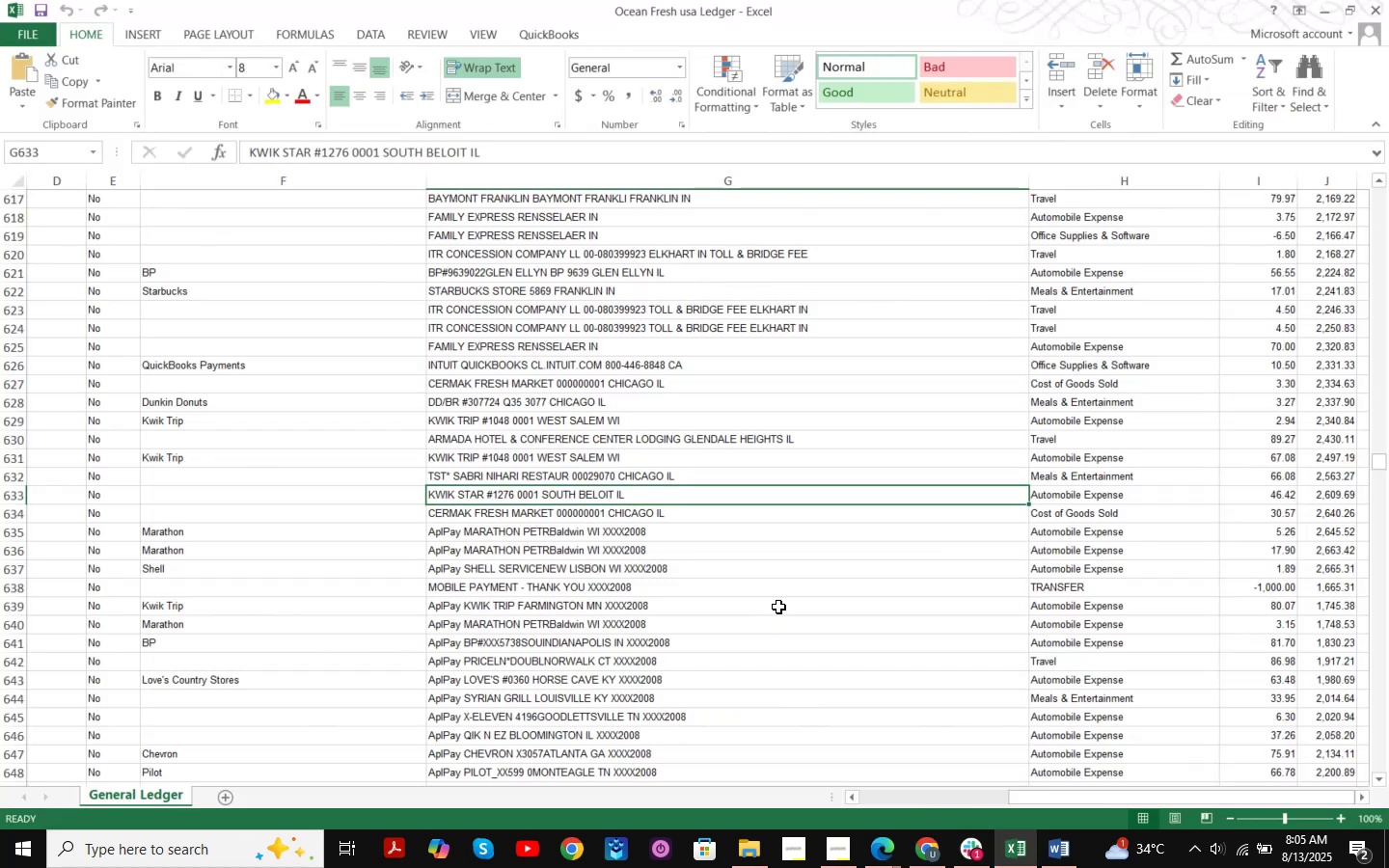 
key(Control+F)
 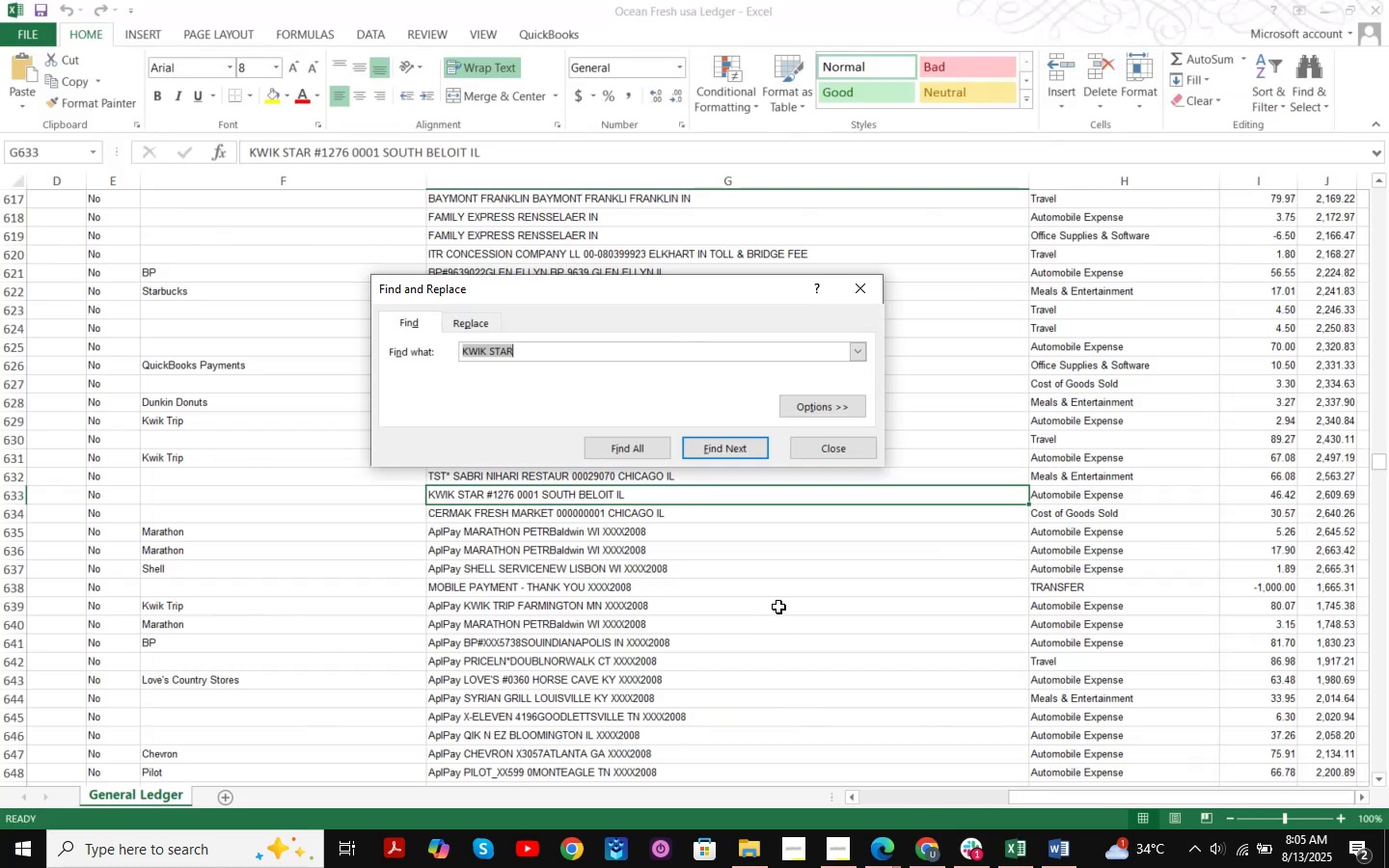 
key(Control+V)
 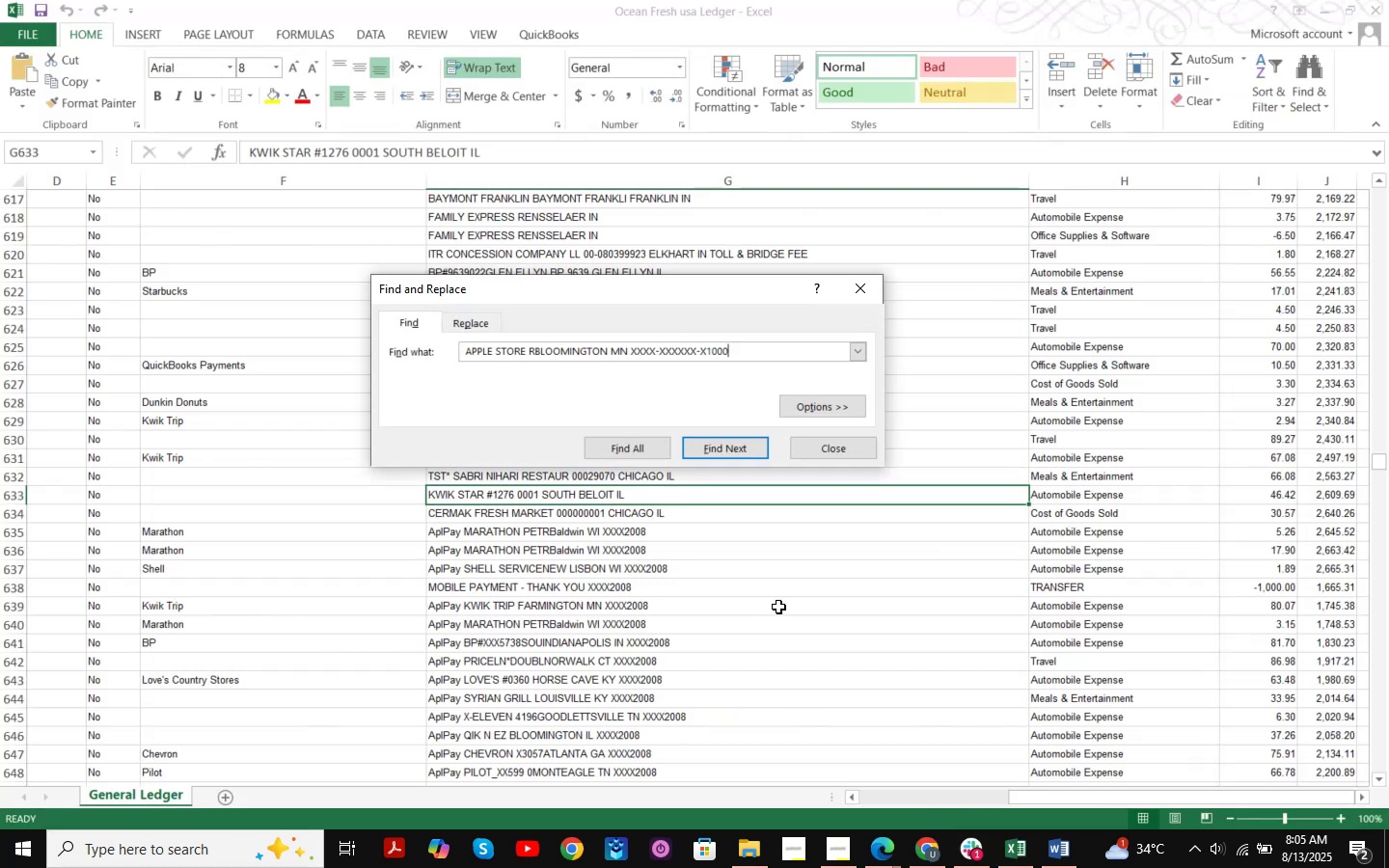 
key(NumpadEnter)
 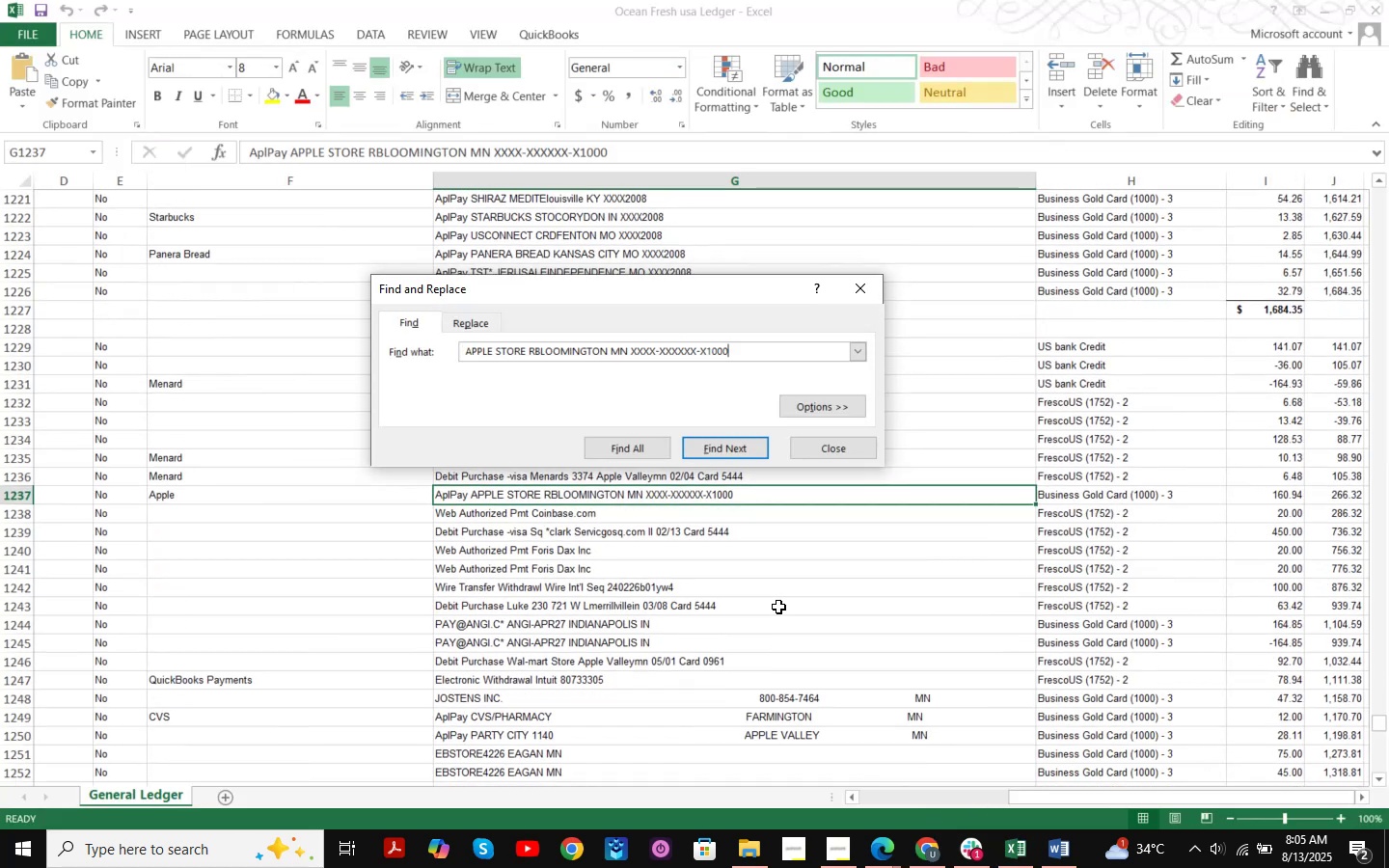 
key(NumpadEnter)
 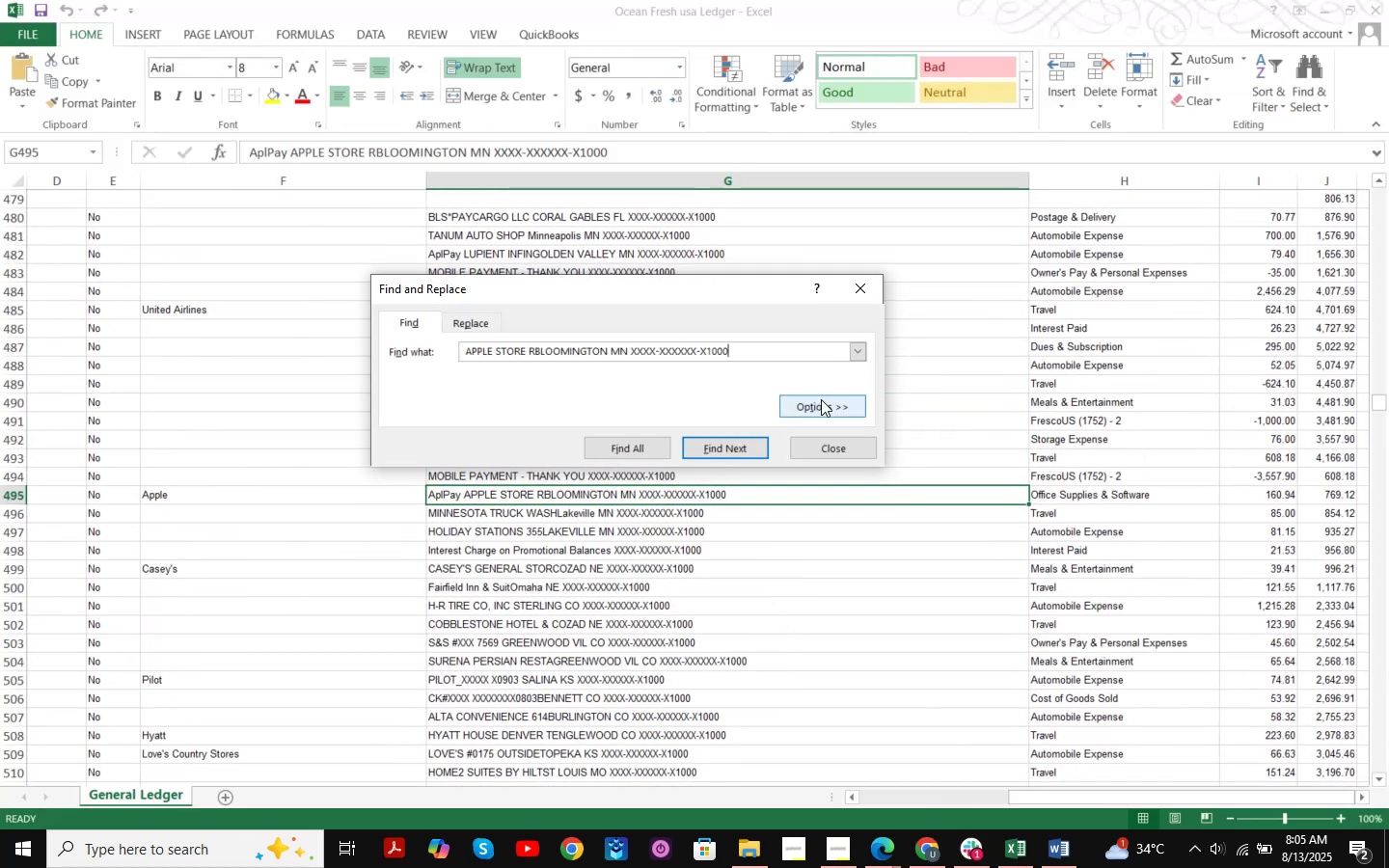 
left_click([832, 444])
 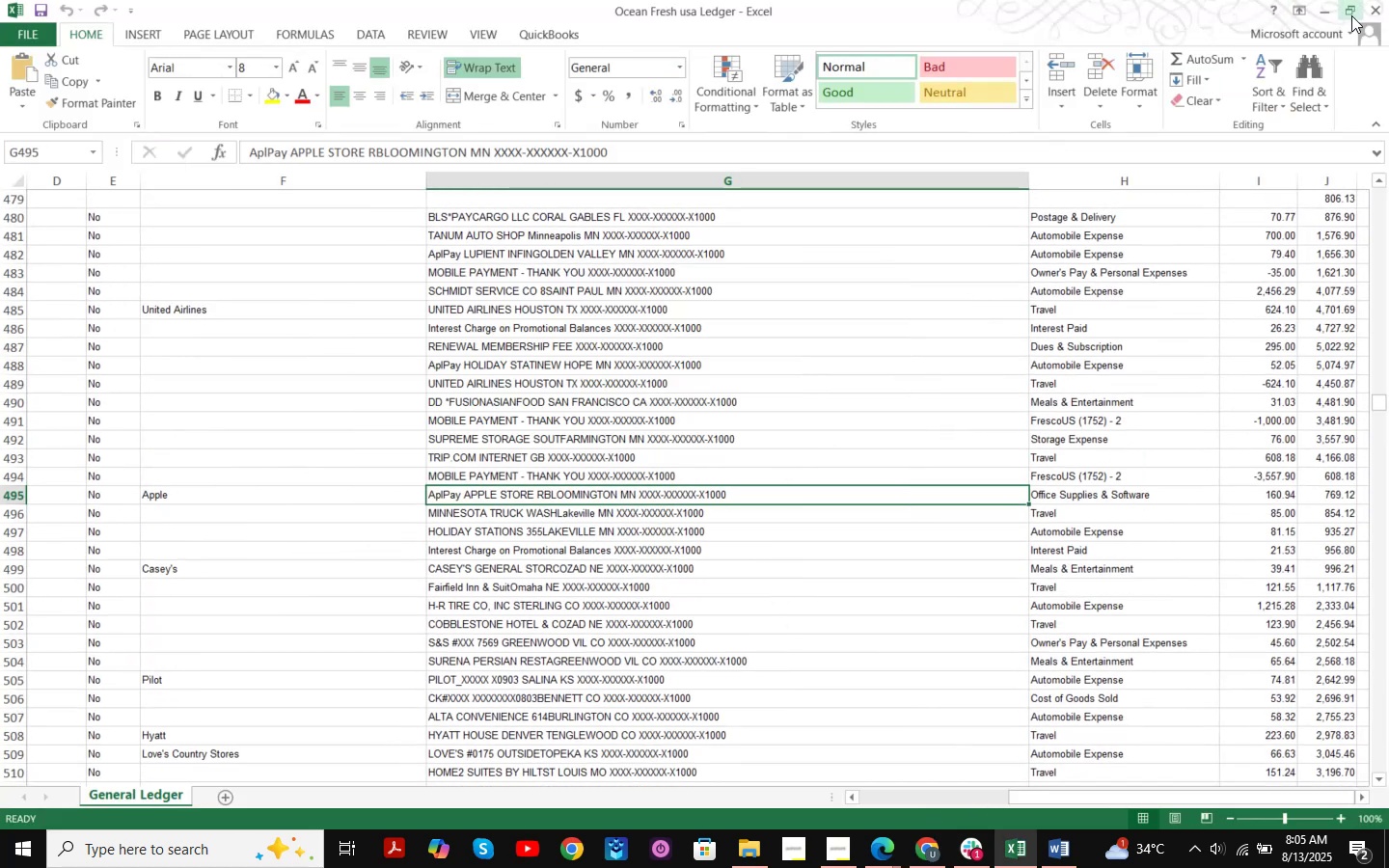 
left_click([1328, 14])
 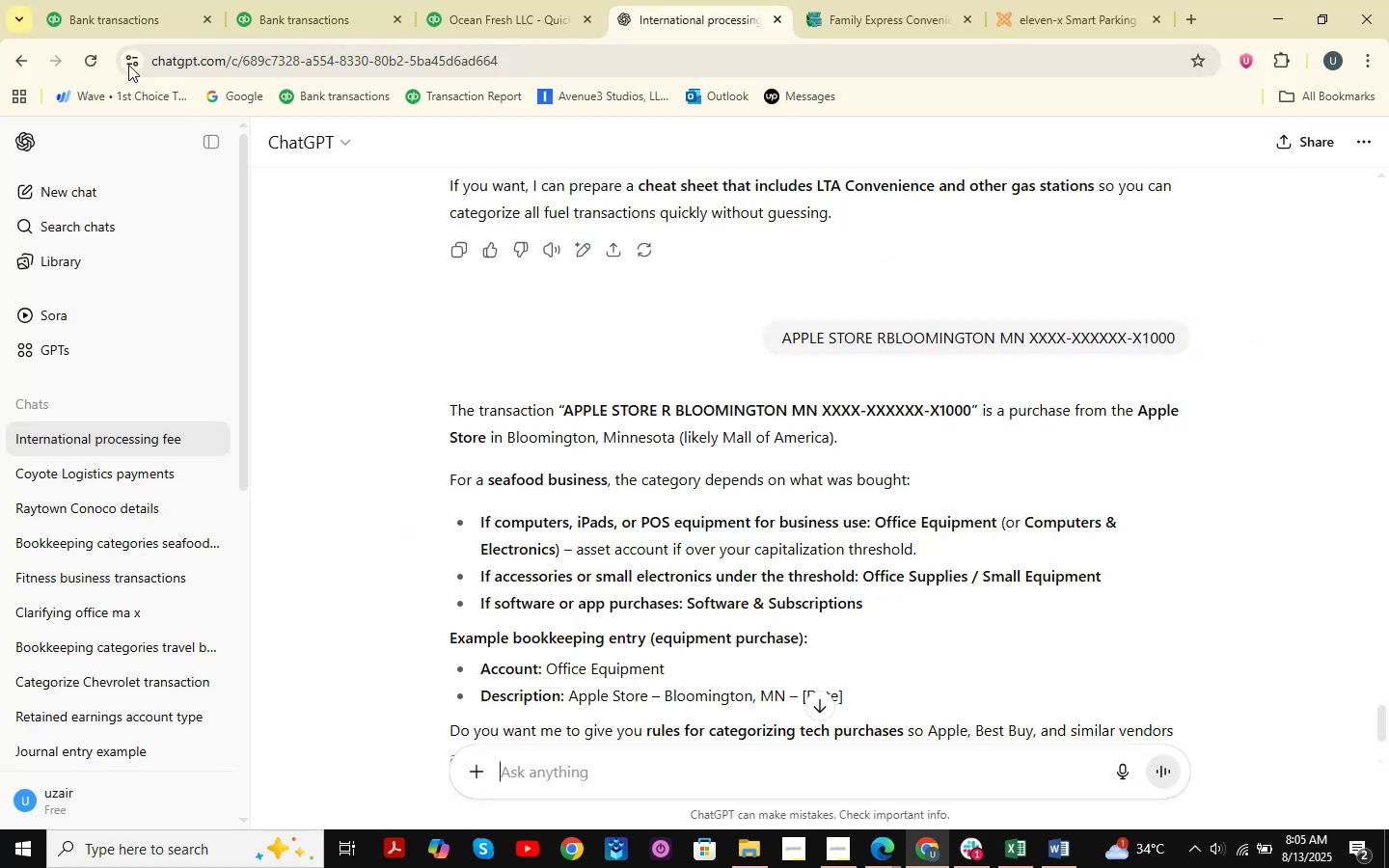 
left_click([118, 0])
 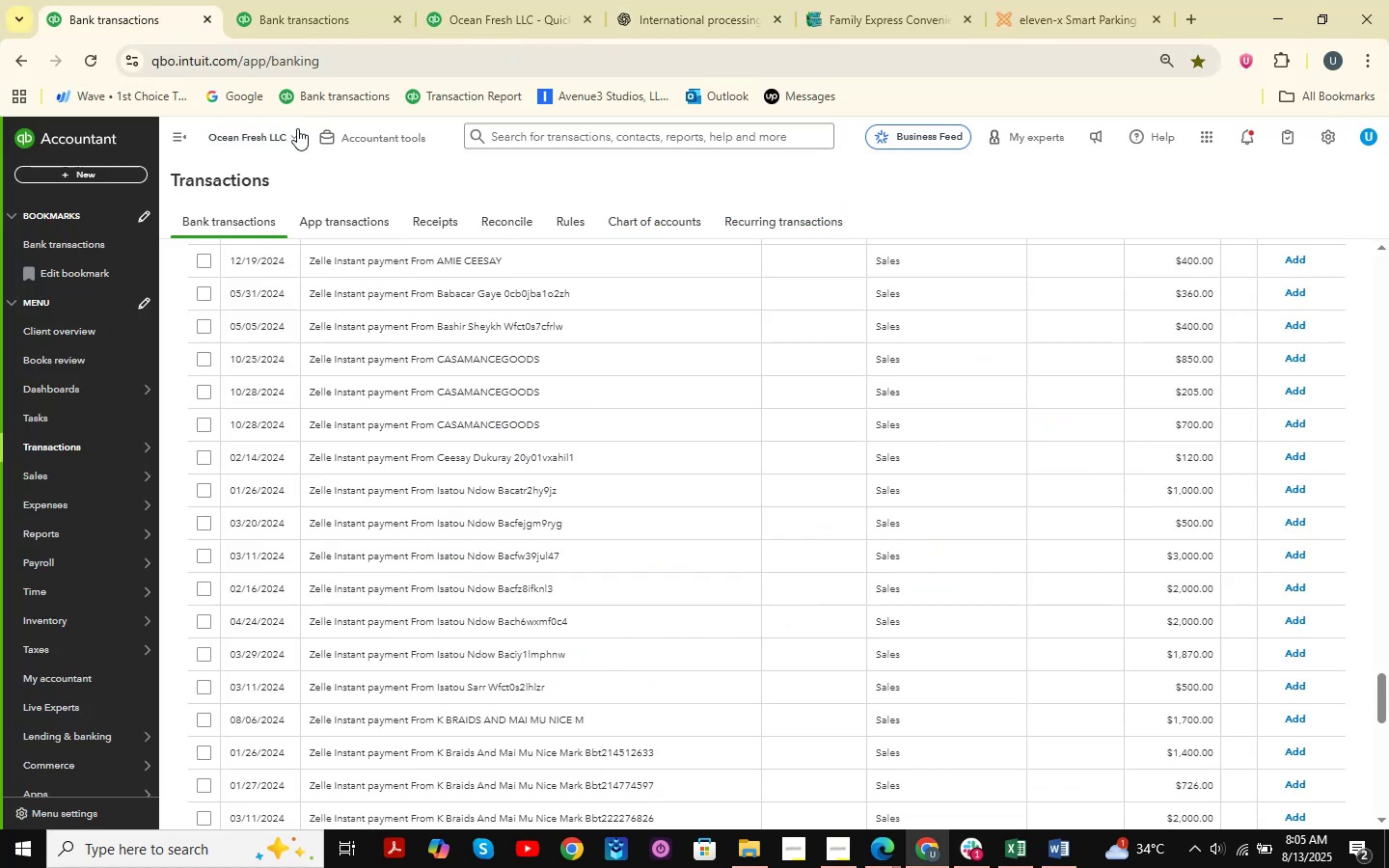 
left_click([311, 0])
 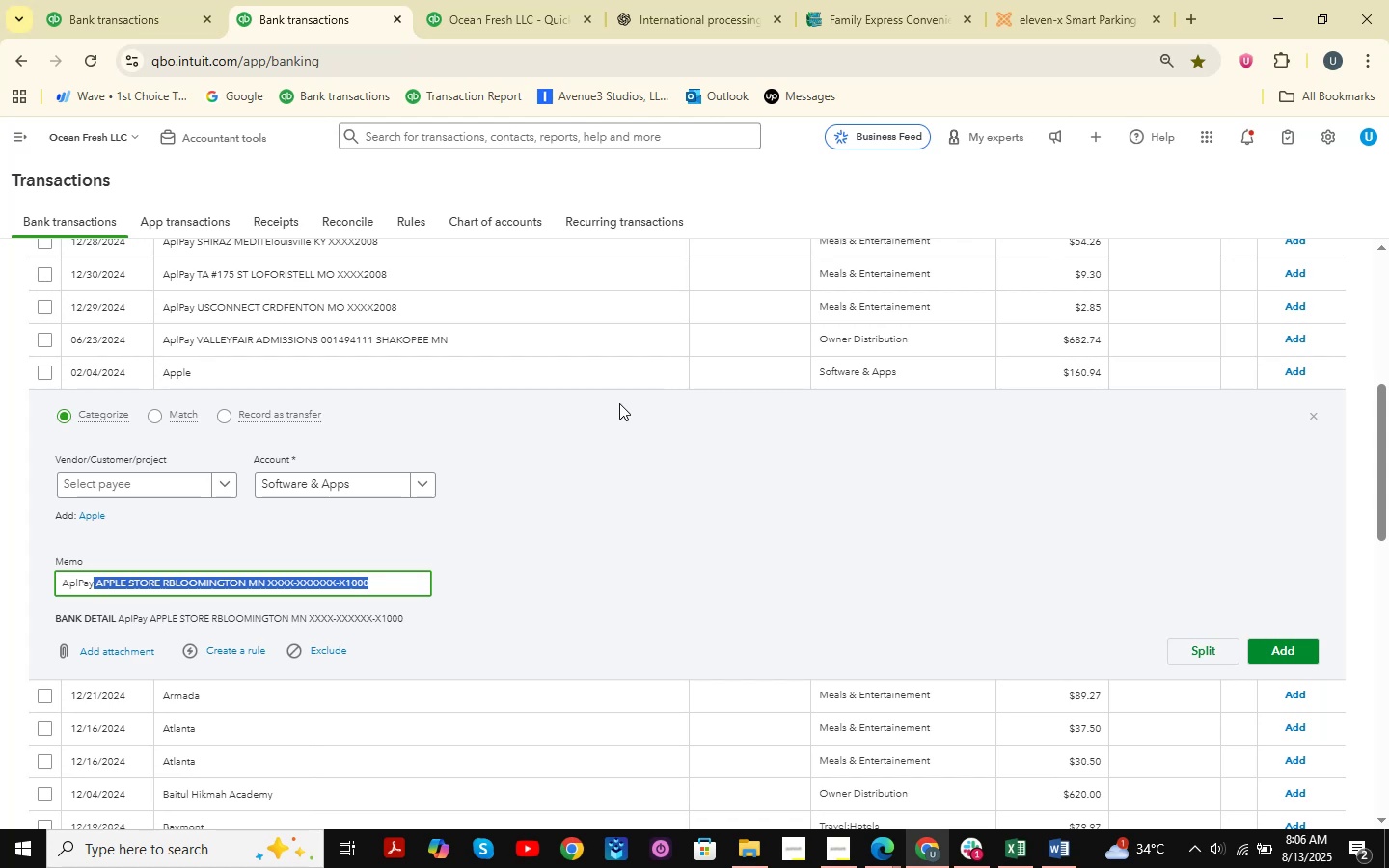 
wait(22.0)
 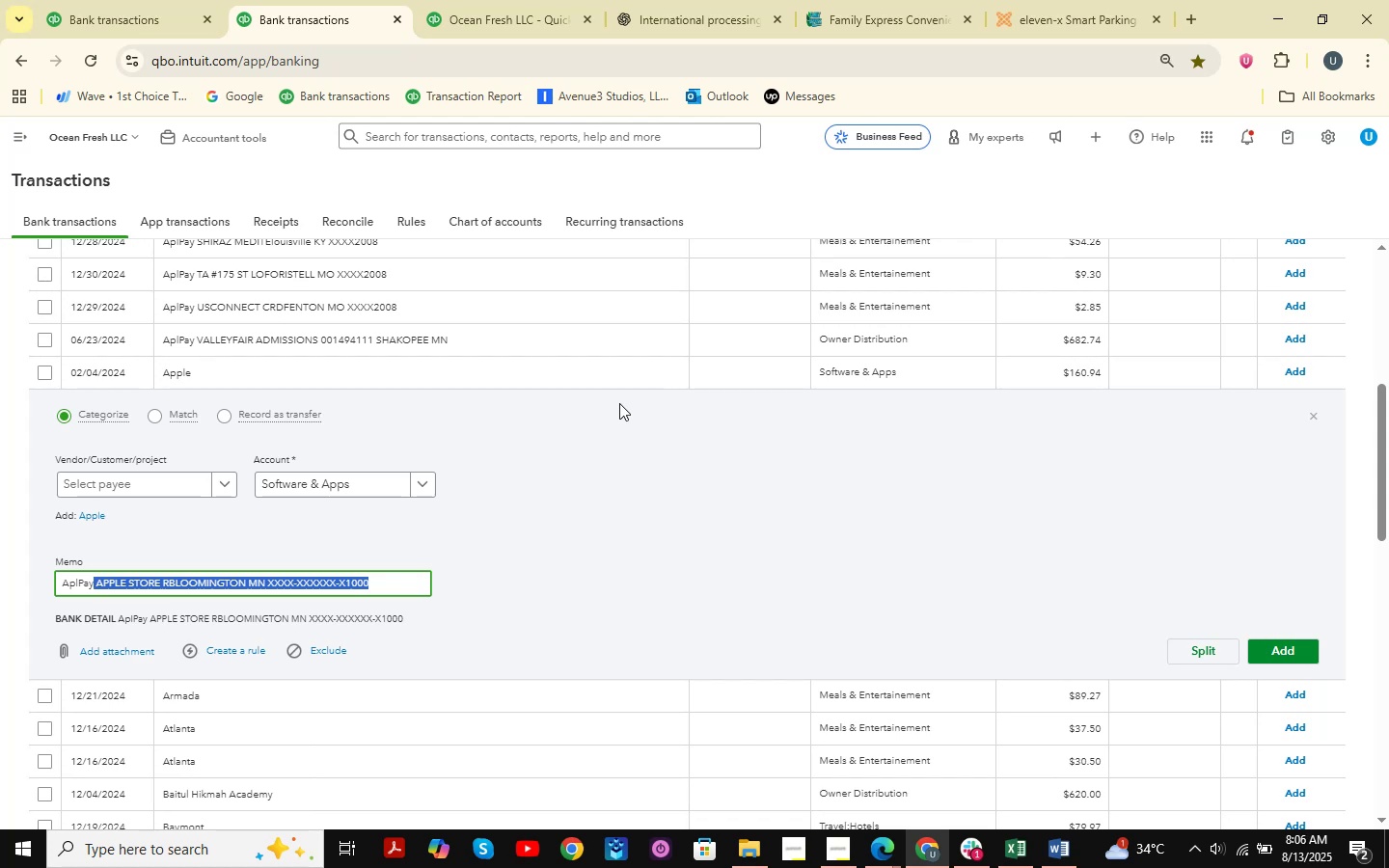 
scroll: coordinate [543, 420], scroll_direction: down, amount: 1.0
 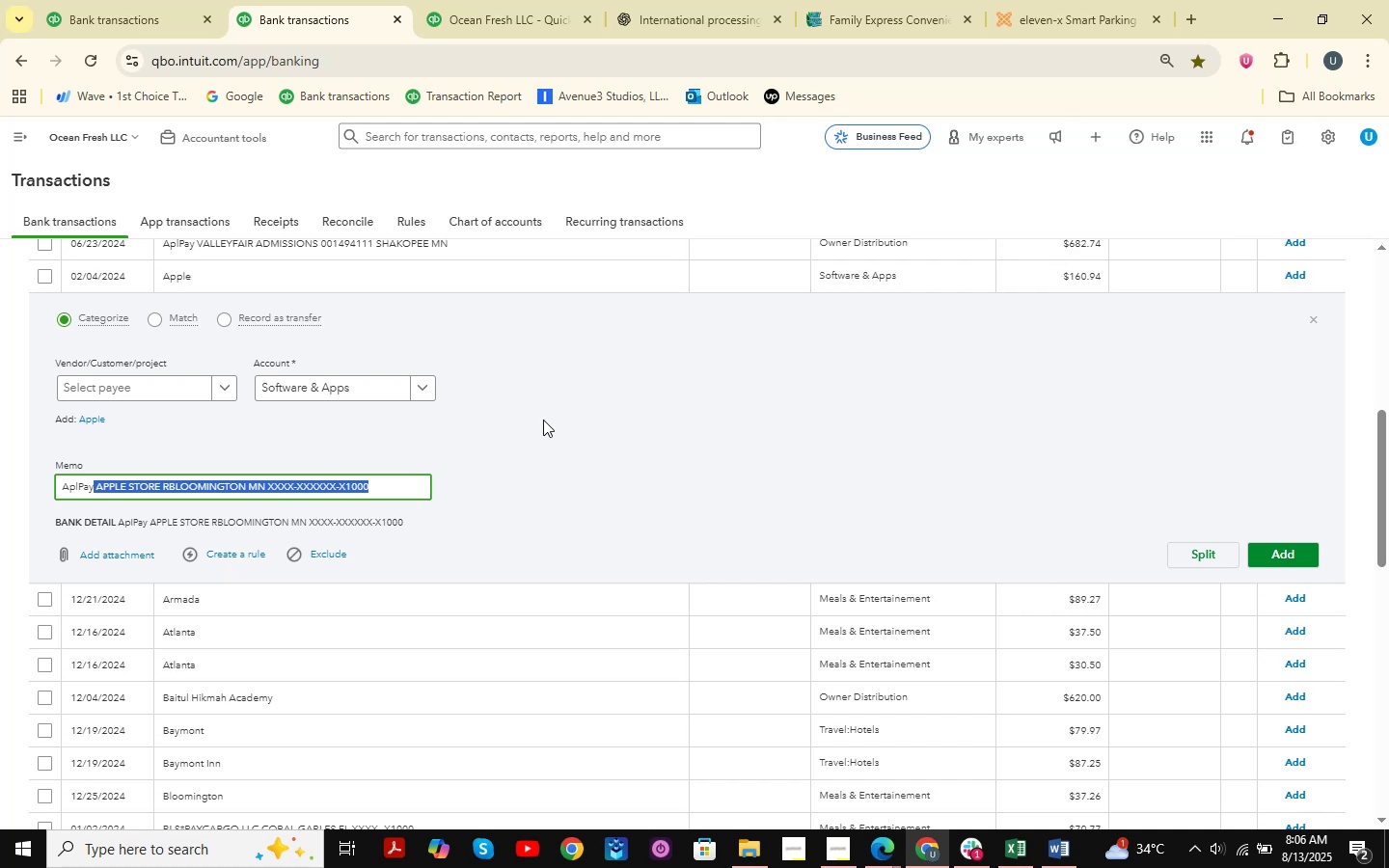 
wait(15.13)
 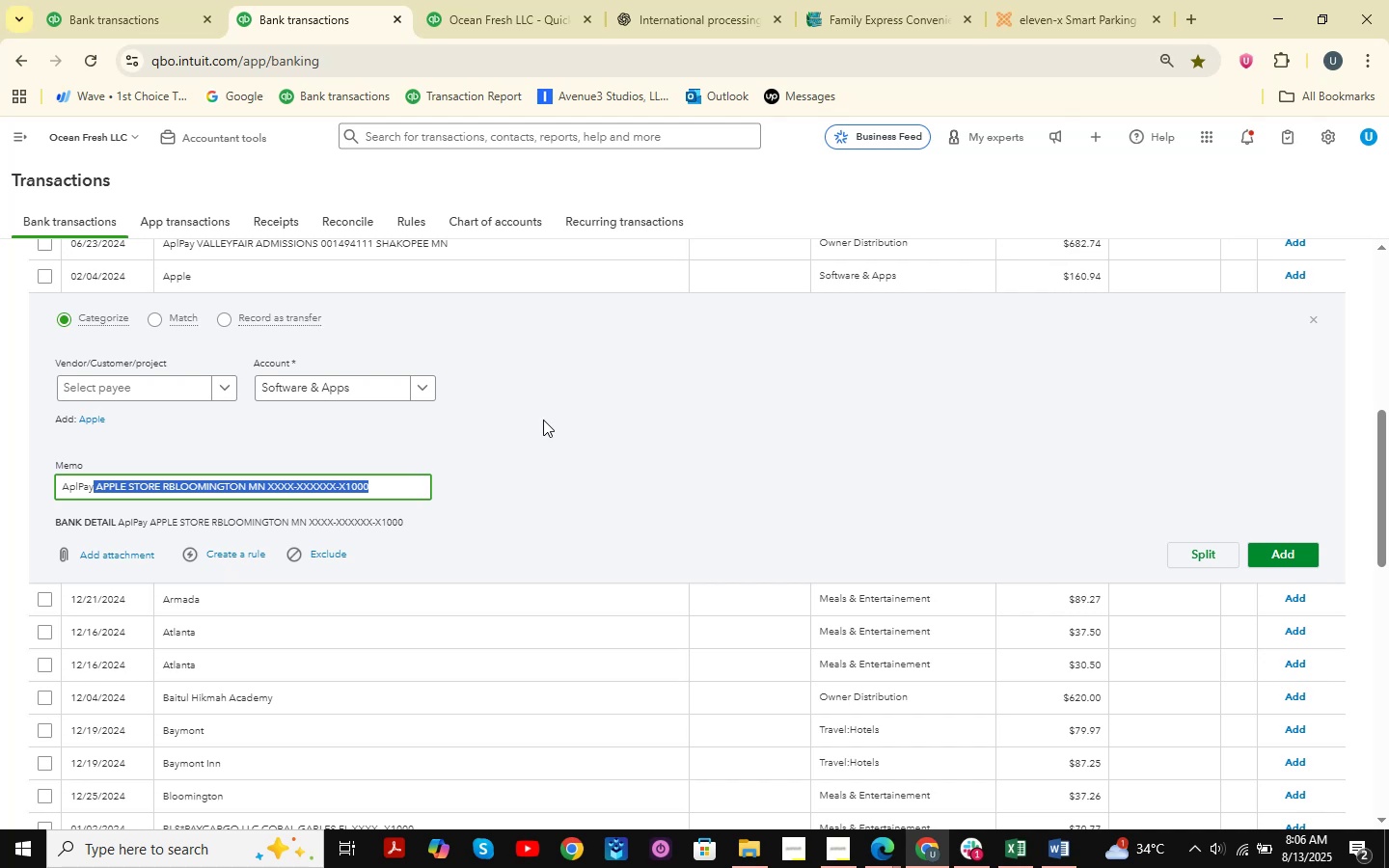 
scroll: coordinate [567, 366], scroll_direction: down, amount: 2.0
 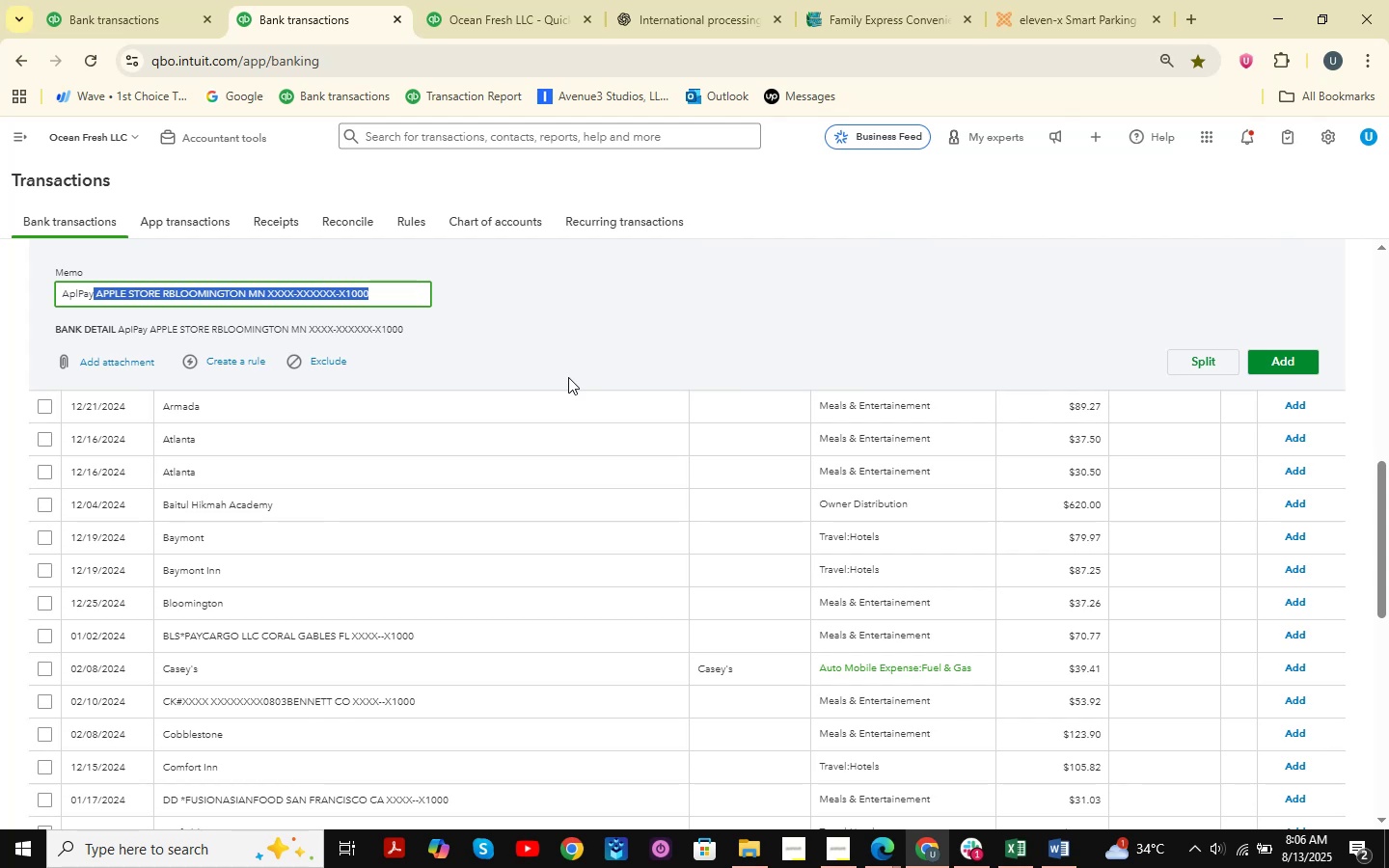 
wait(12.46)
 